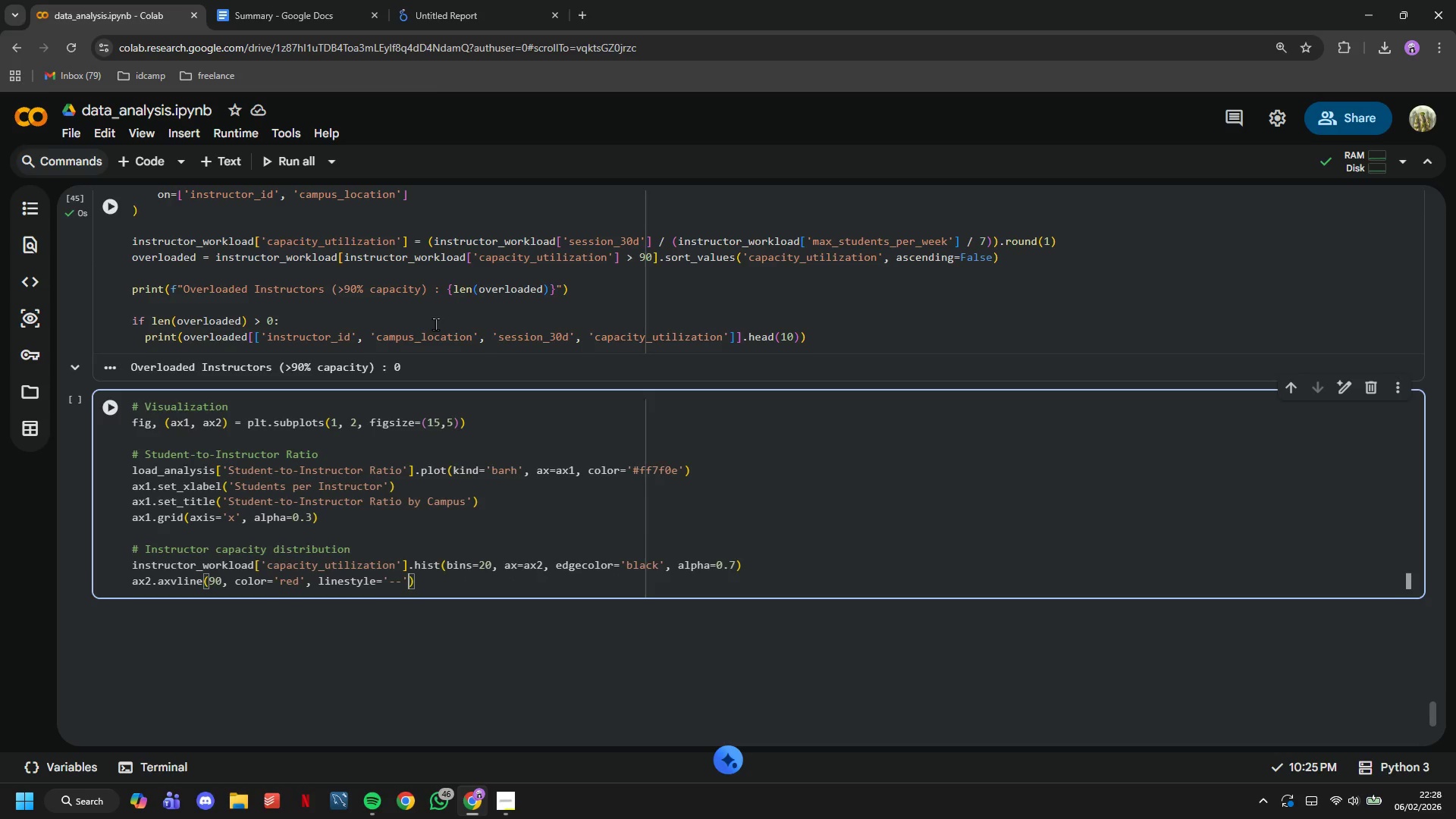 
type(, linewidth=2)
 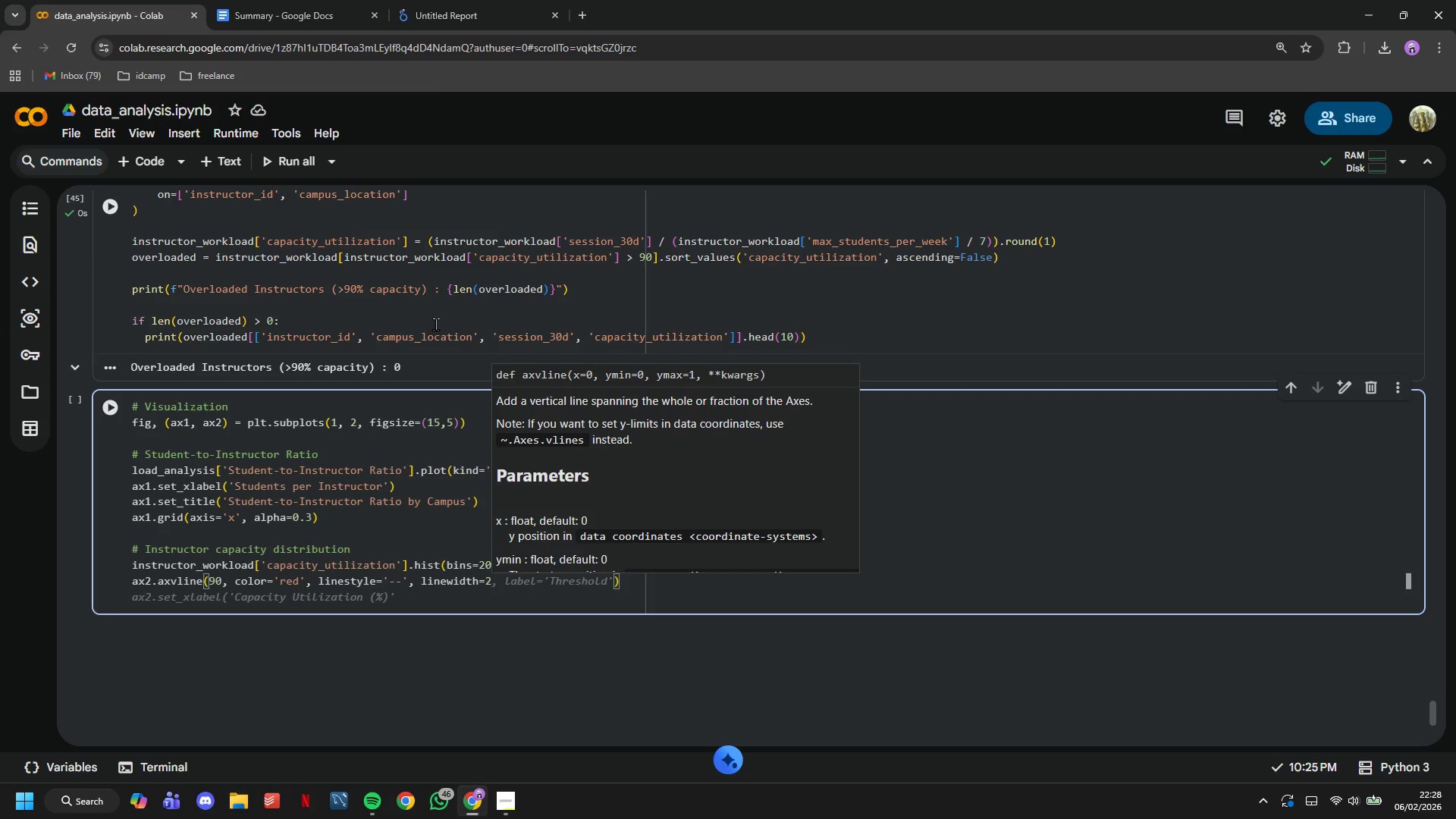 
type(, label='90% Threshold)
 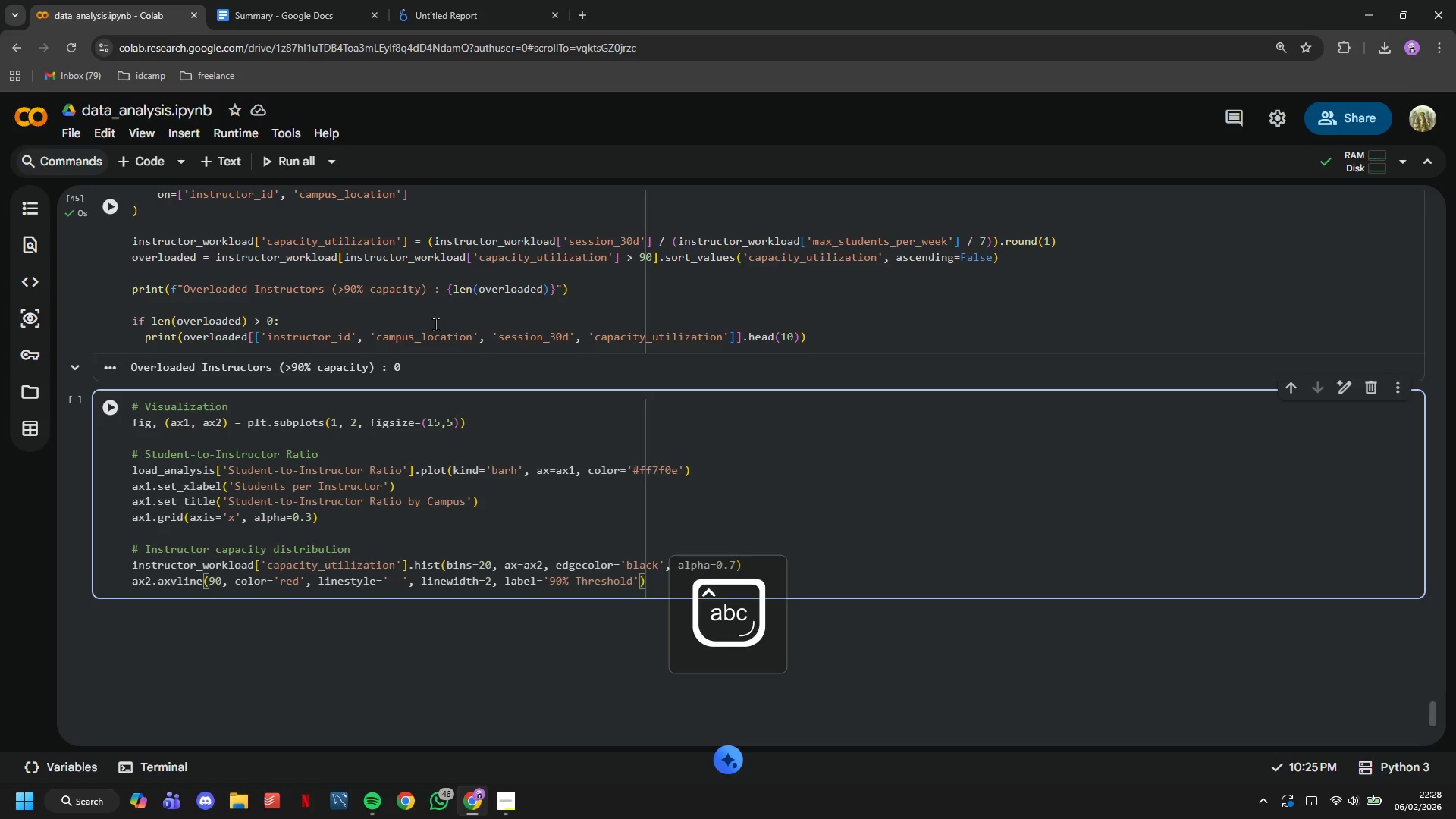 
key(ArrowRight)
 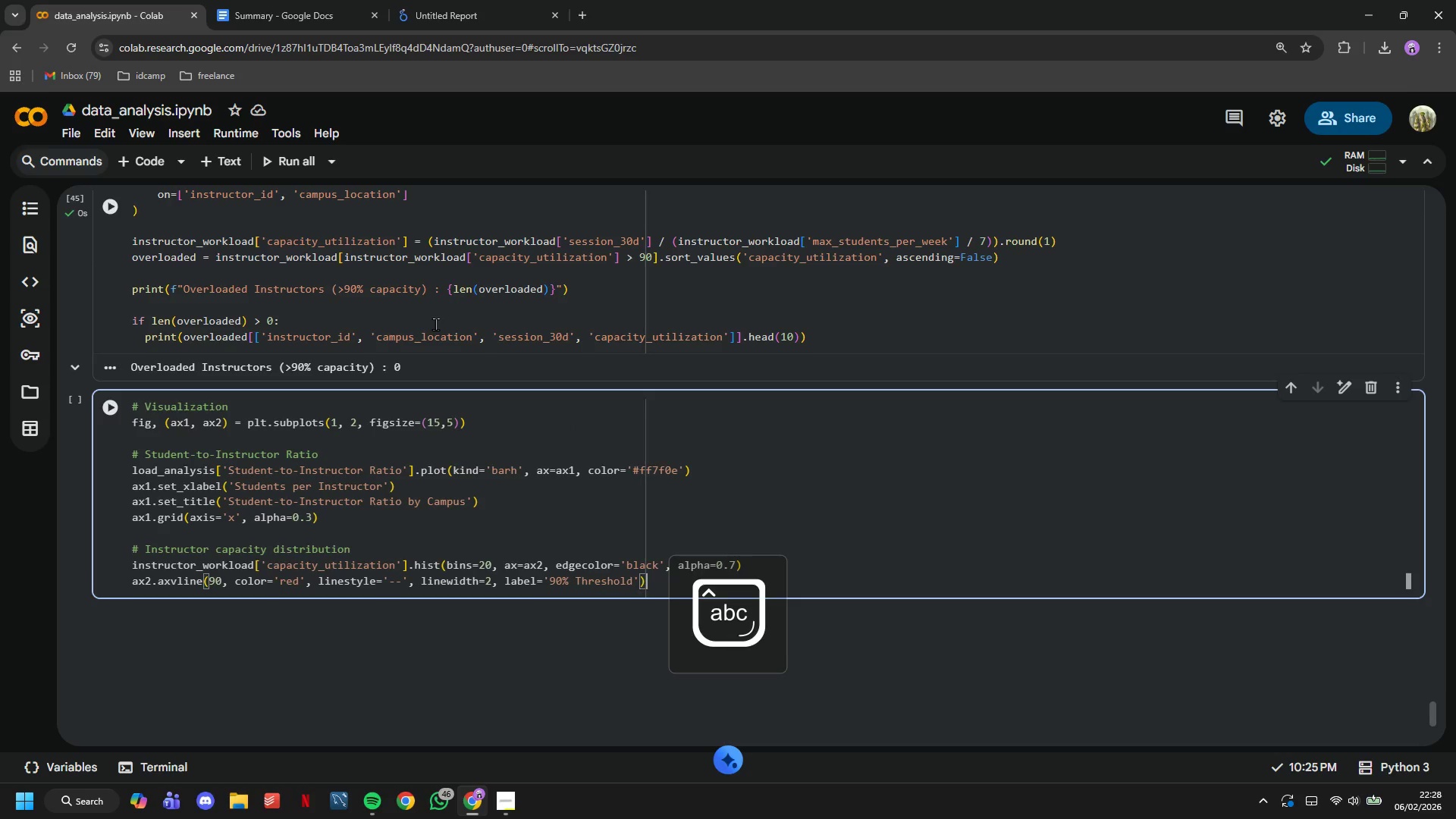 
key(ArrowRight)
 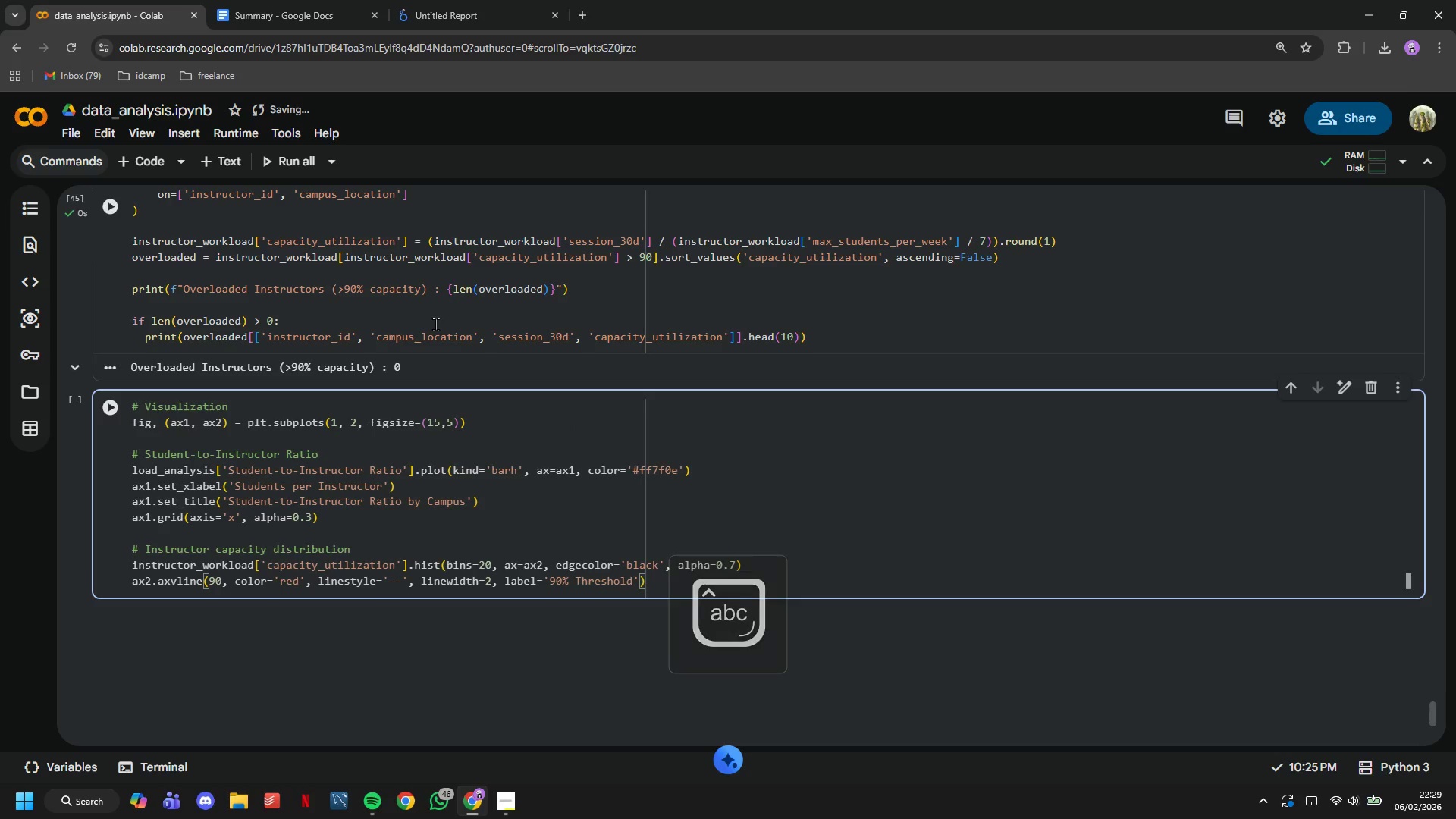 
key(Enter)
 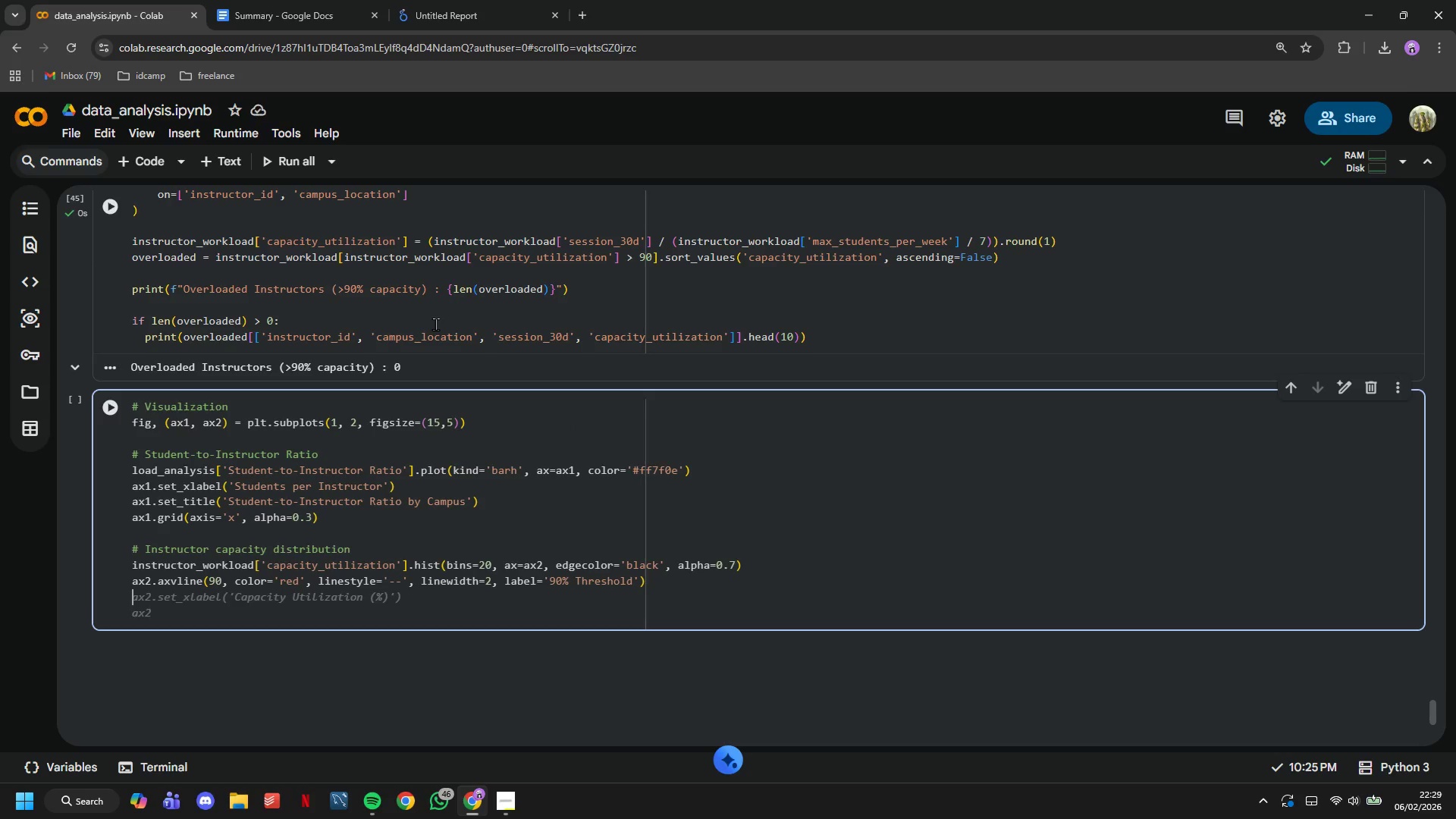 
type(ax2.set_xlabel(;)
key(Backspace)
type('Capacity Utilization (%)
 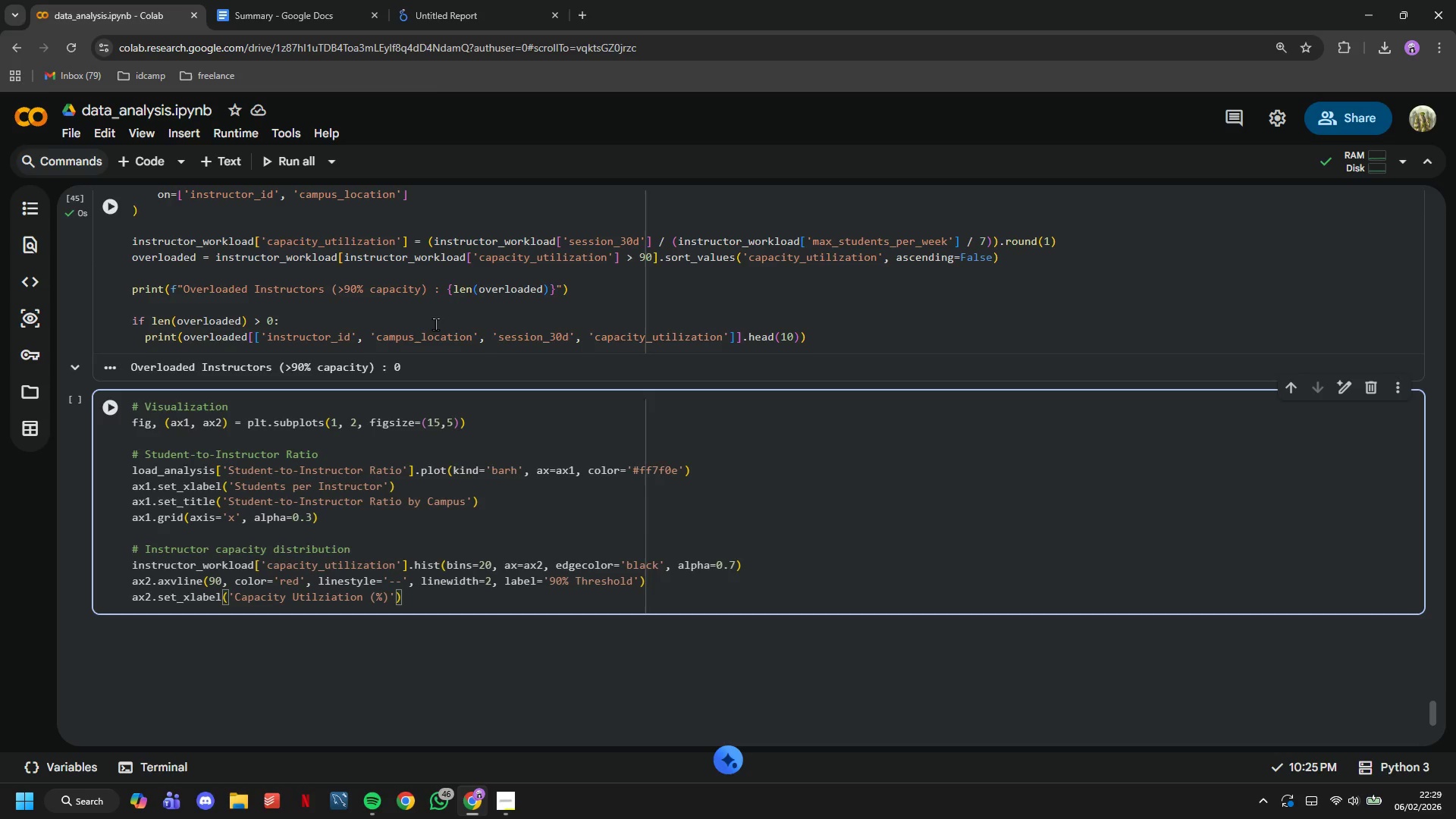 
key(ArrowRight)
 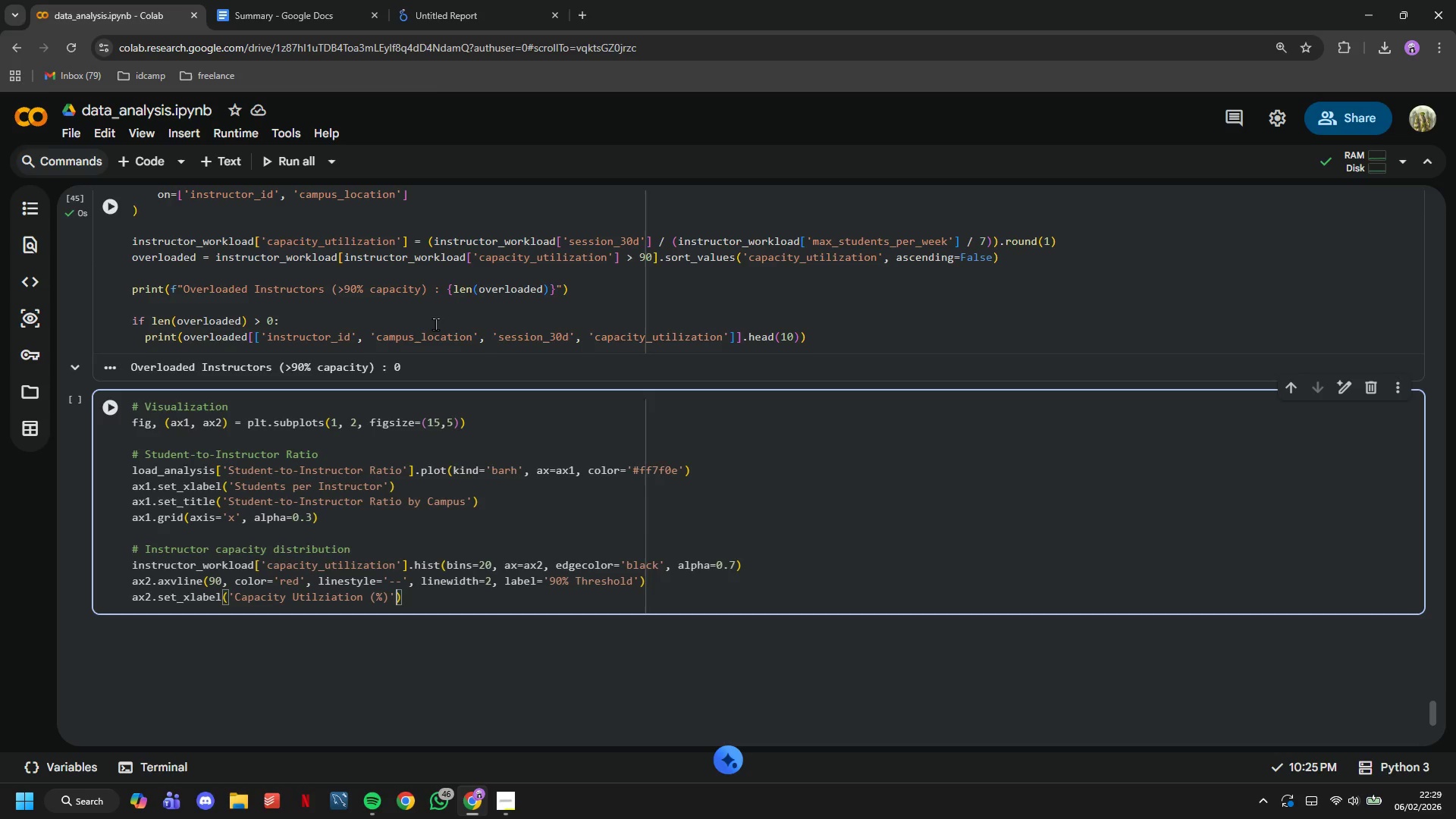 
key(ArrowRight)
 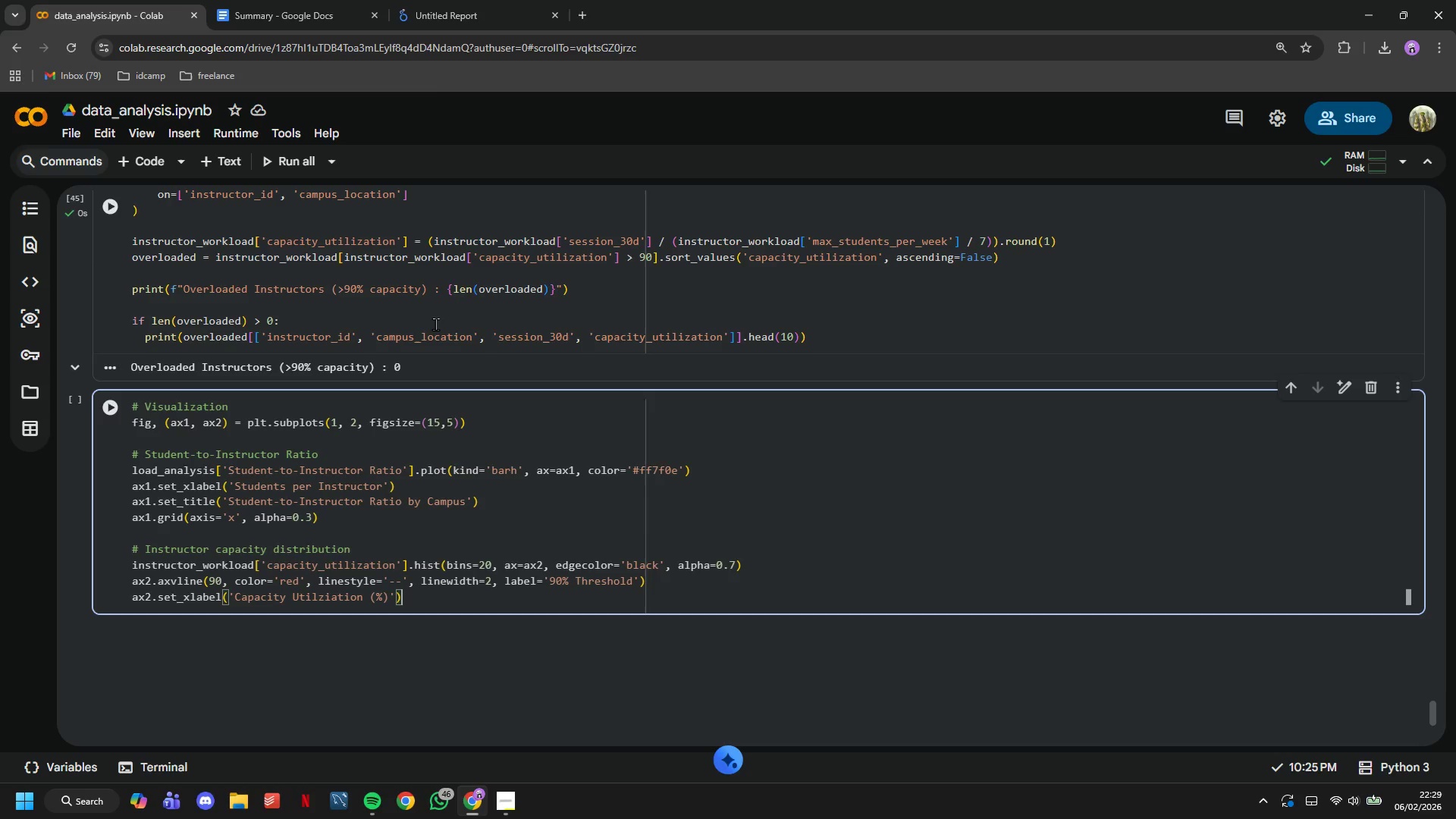 
key(ArrowRight)
 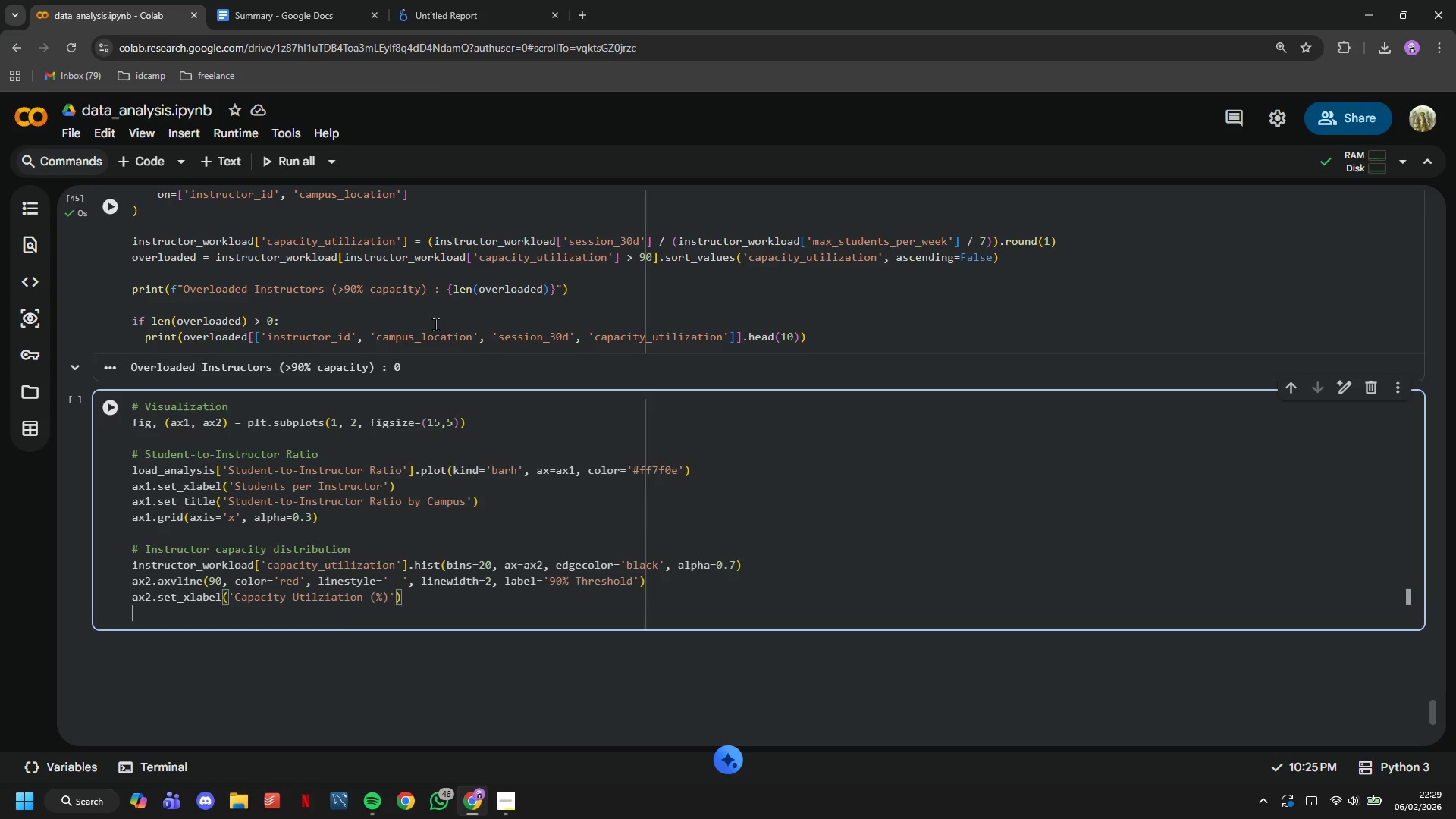 
key(Enter)
 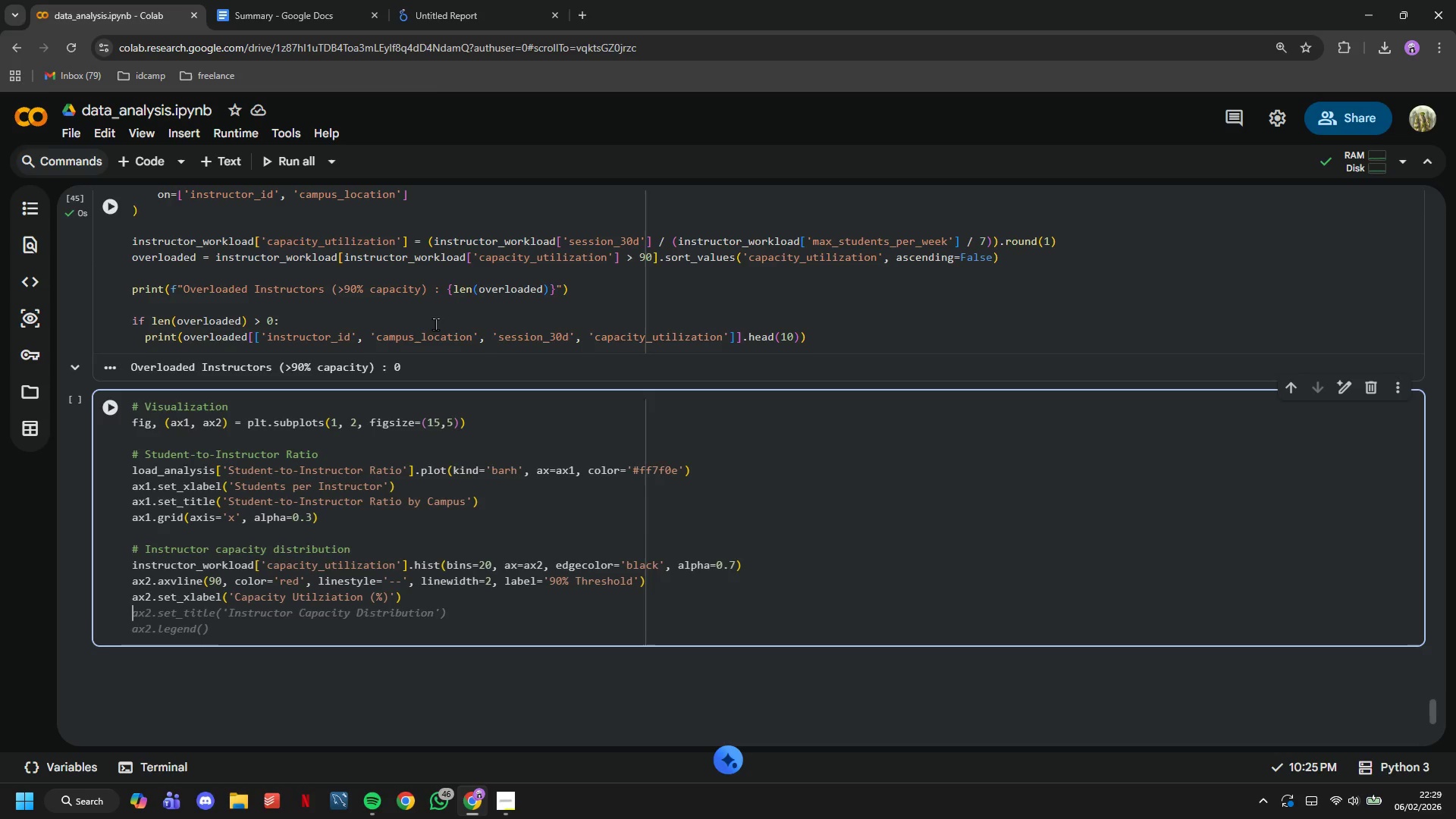 
wait(7.0)
 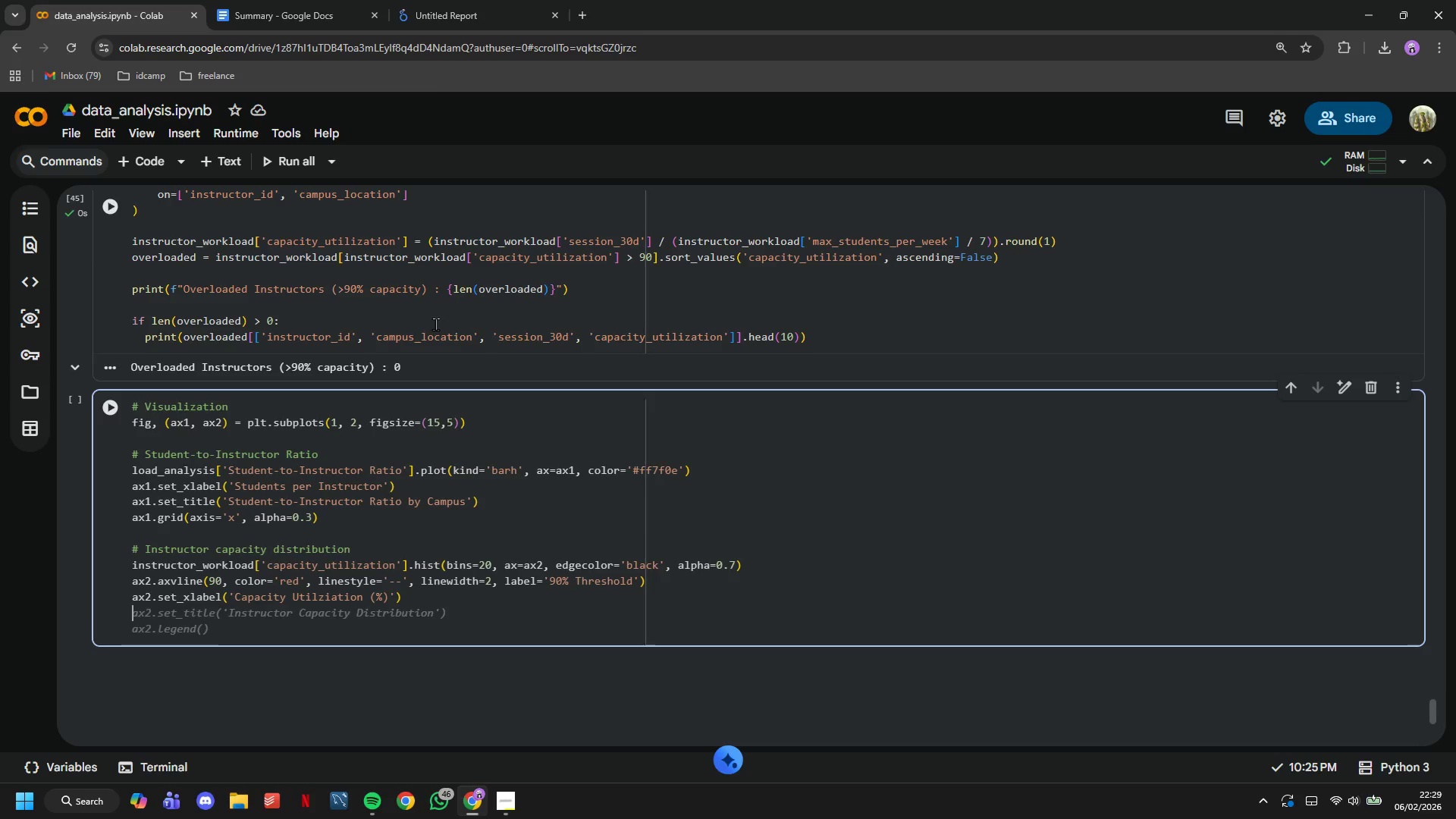 
type(ax2.set_ylabel('Number of Instructors)
 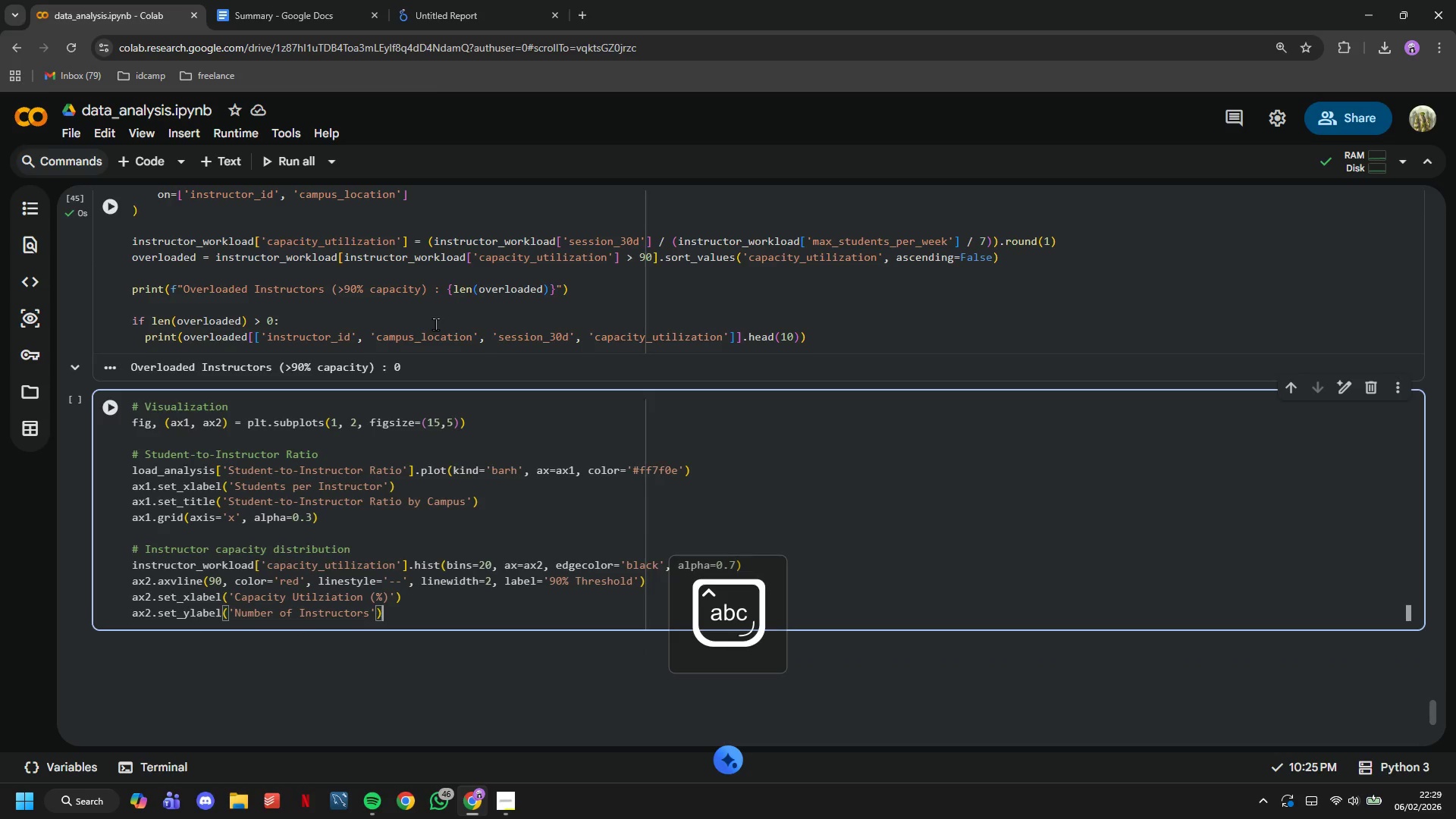 
 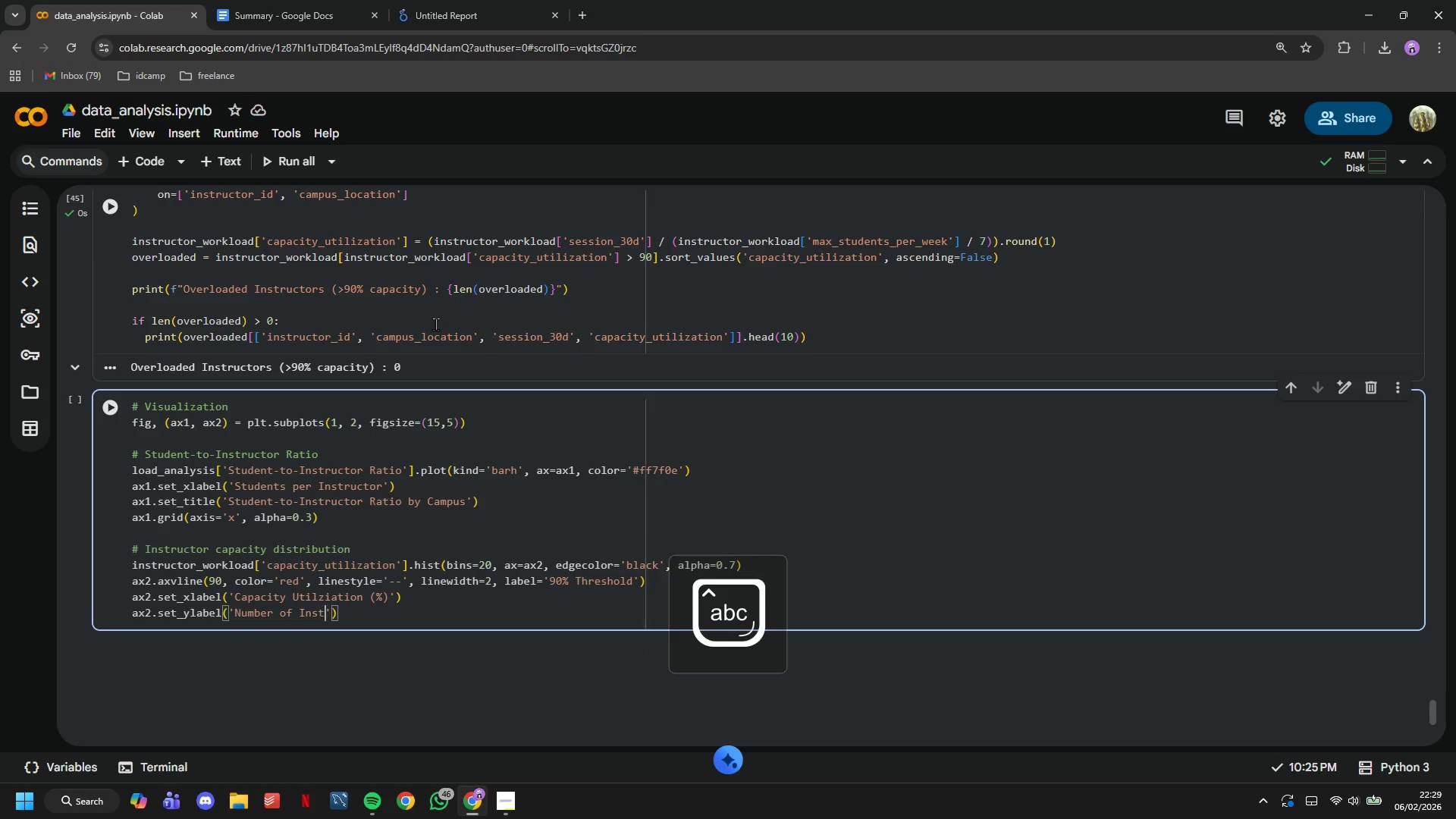 
key(ArrowRight)
 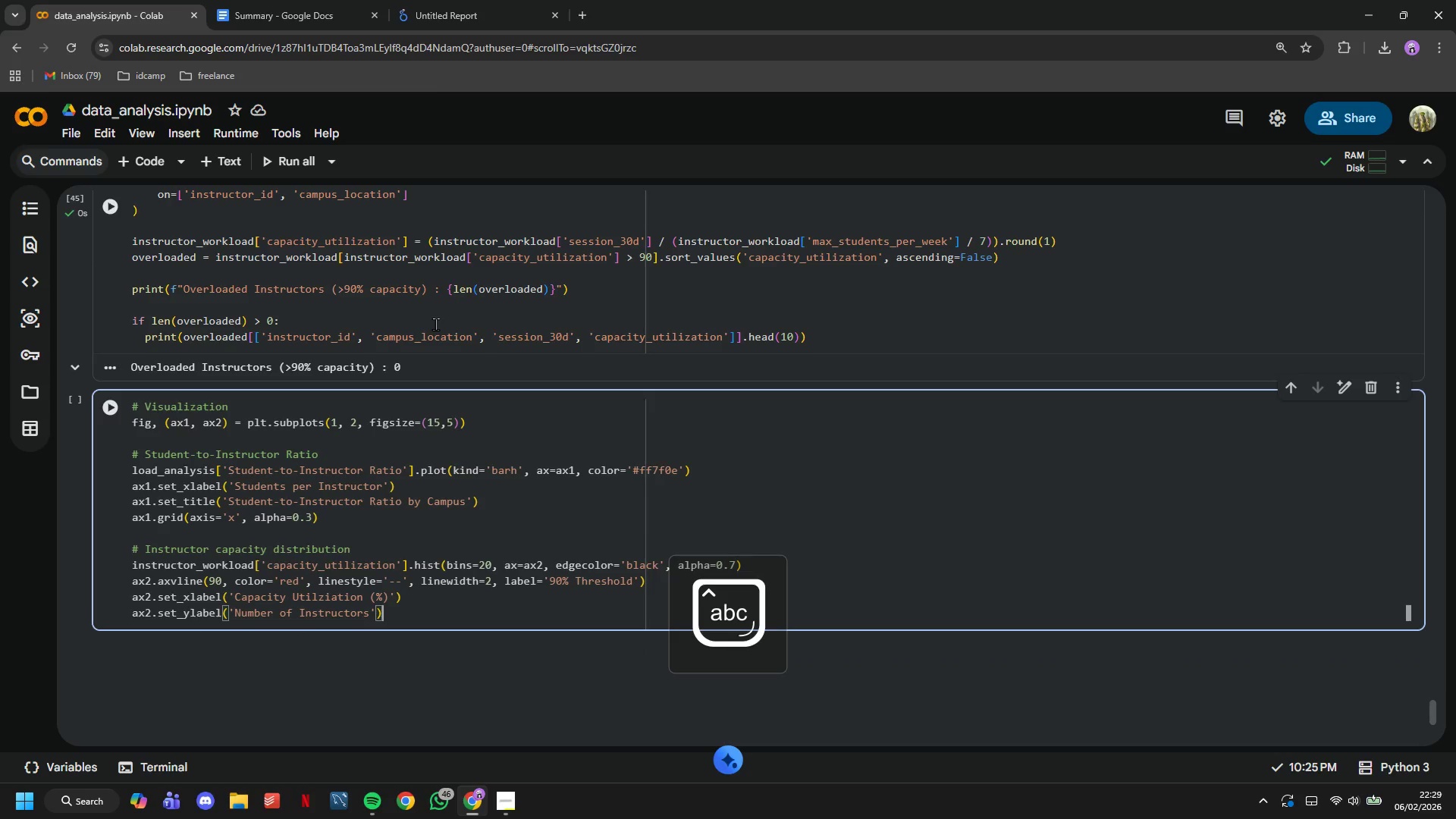 
key(ArrowRight)
 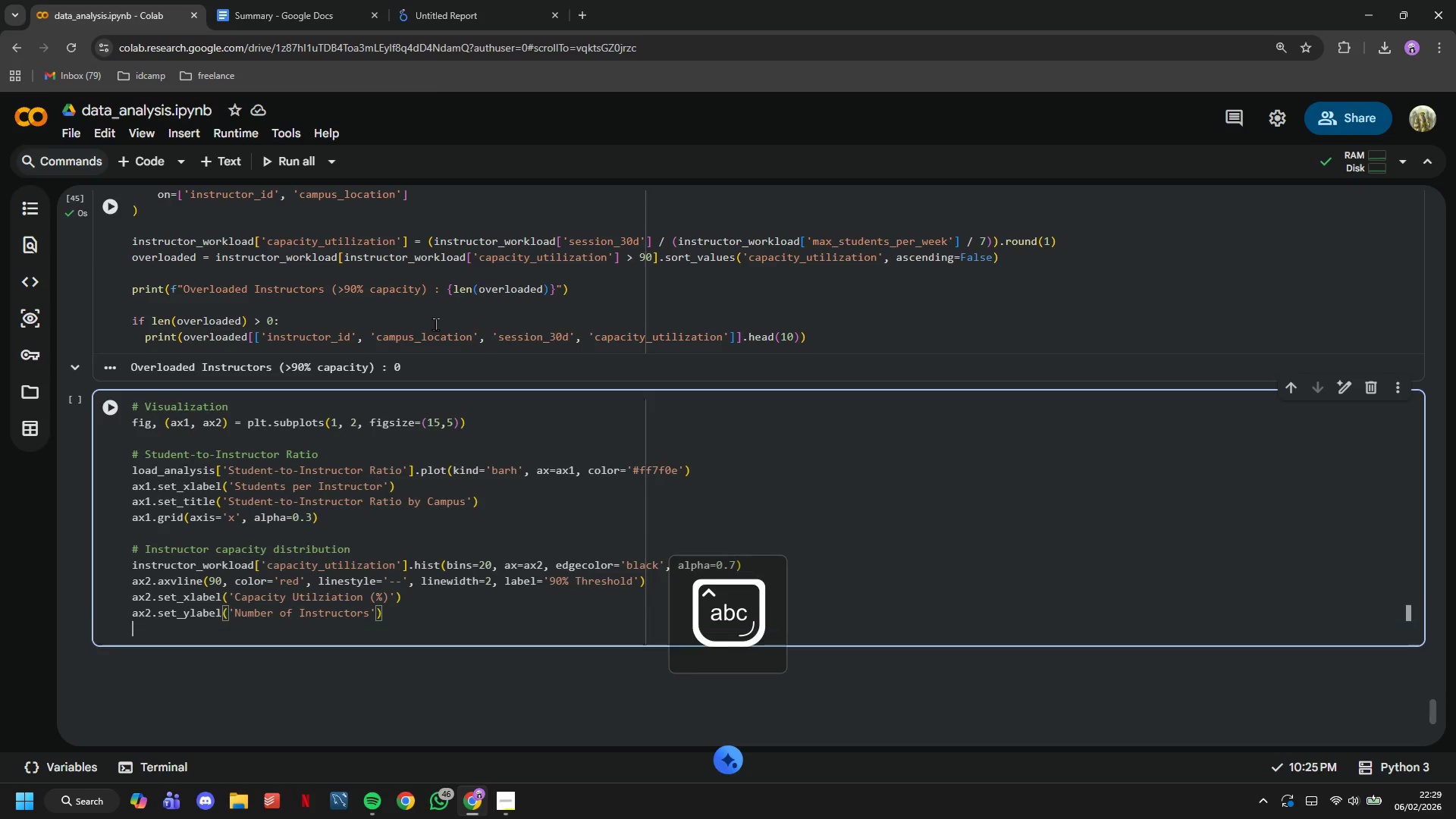 
key(Enter)
 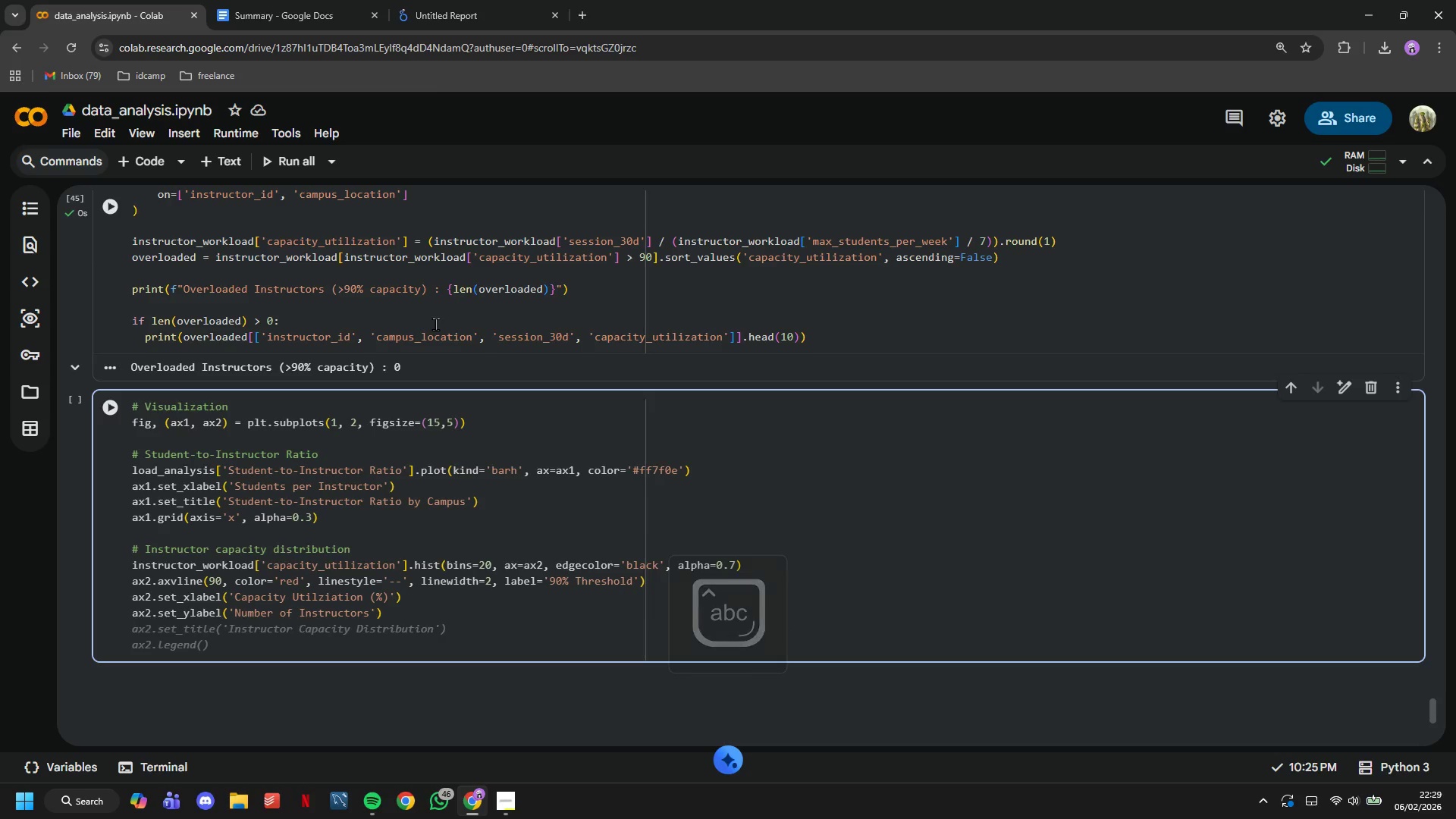 
type(ax2.set_title('Instu)
key(Backspace)
key(Tab)
 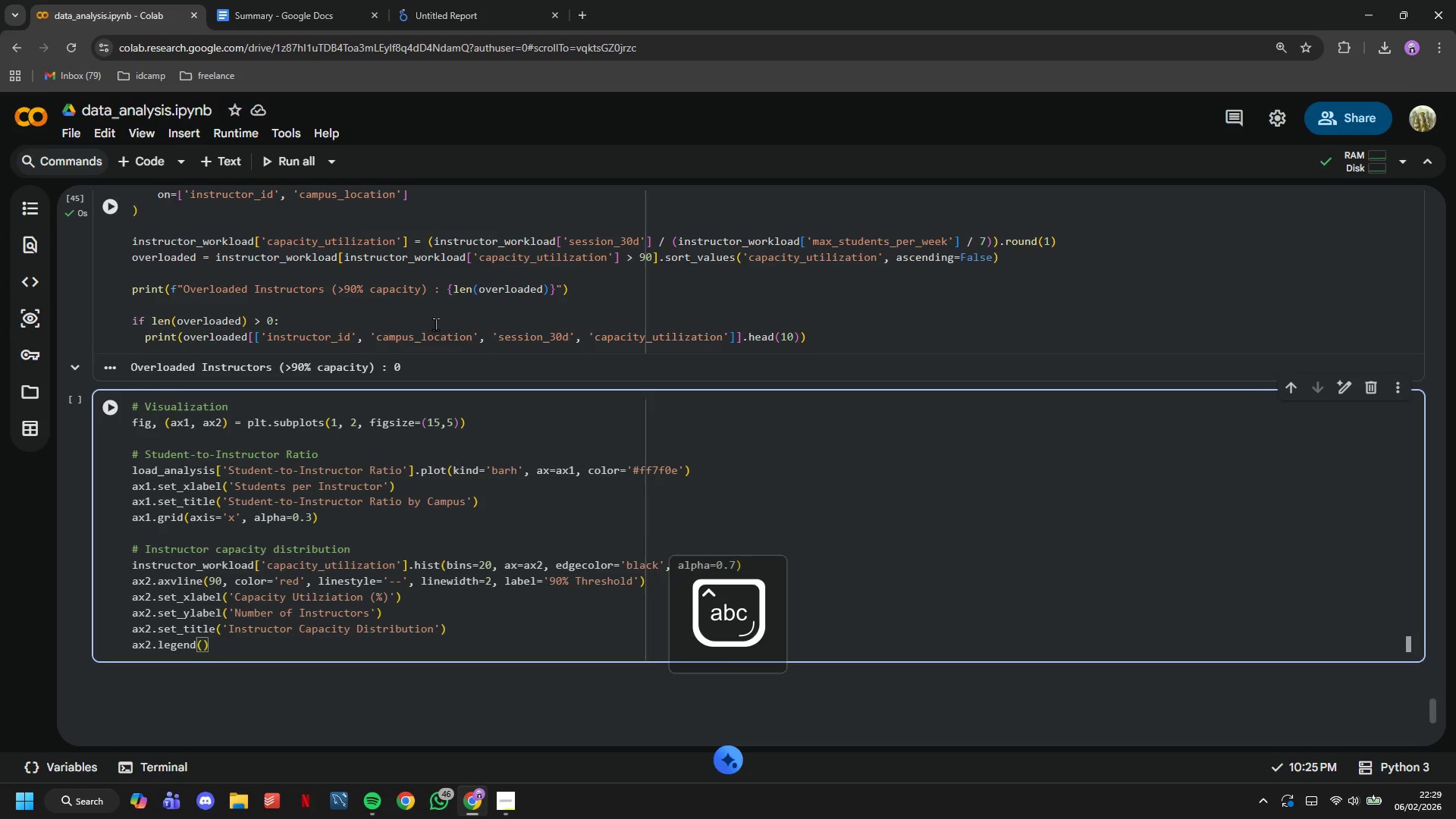 
key(Enter)
 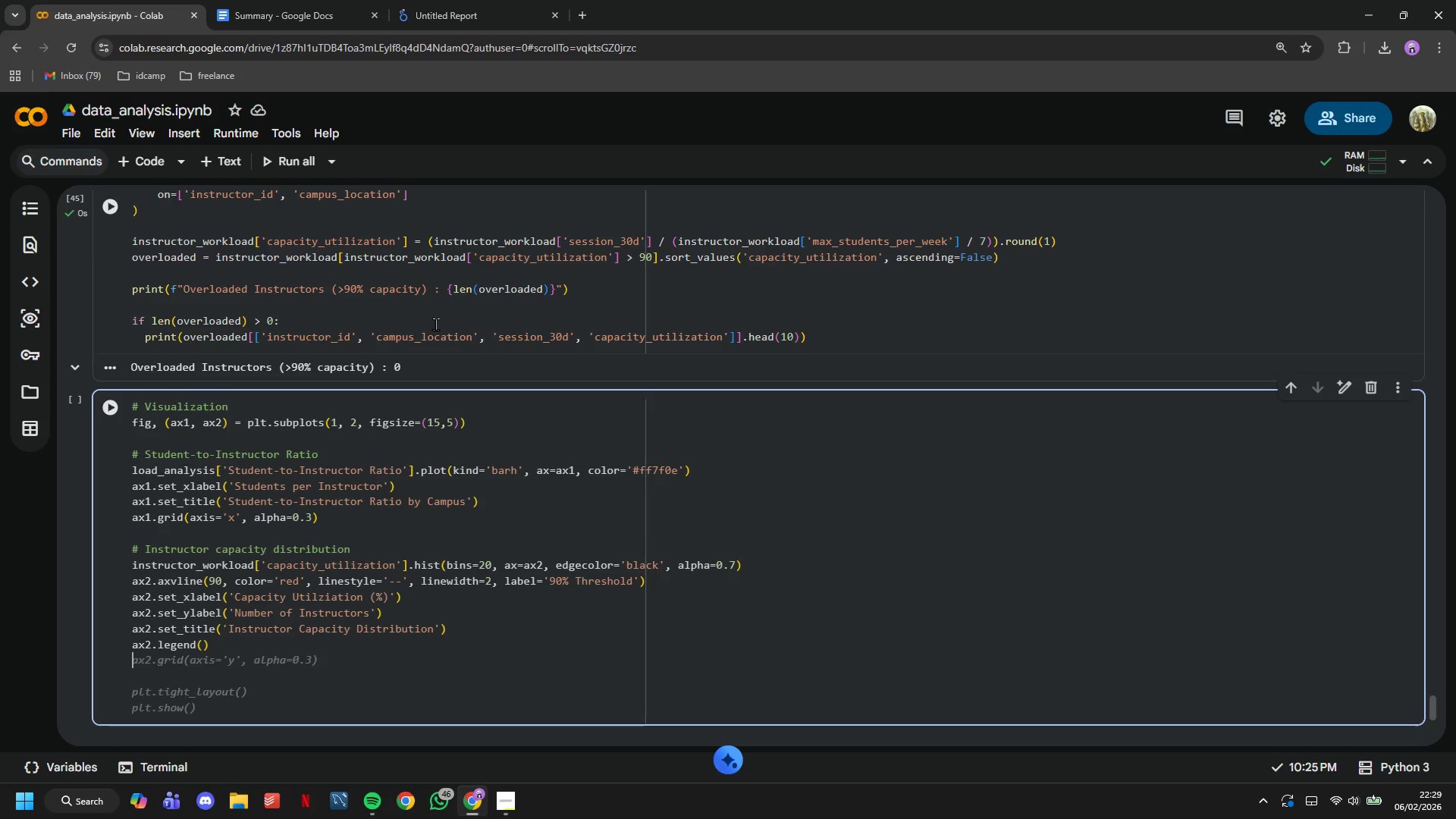 
type(ax2.grid(axis='y)
 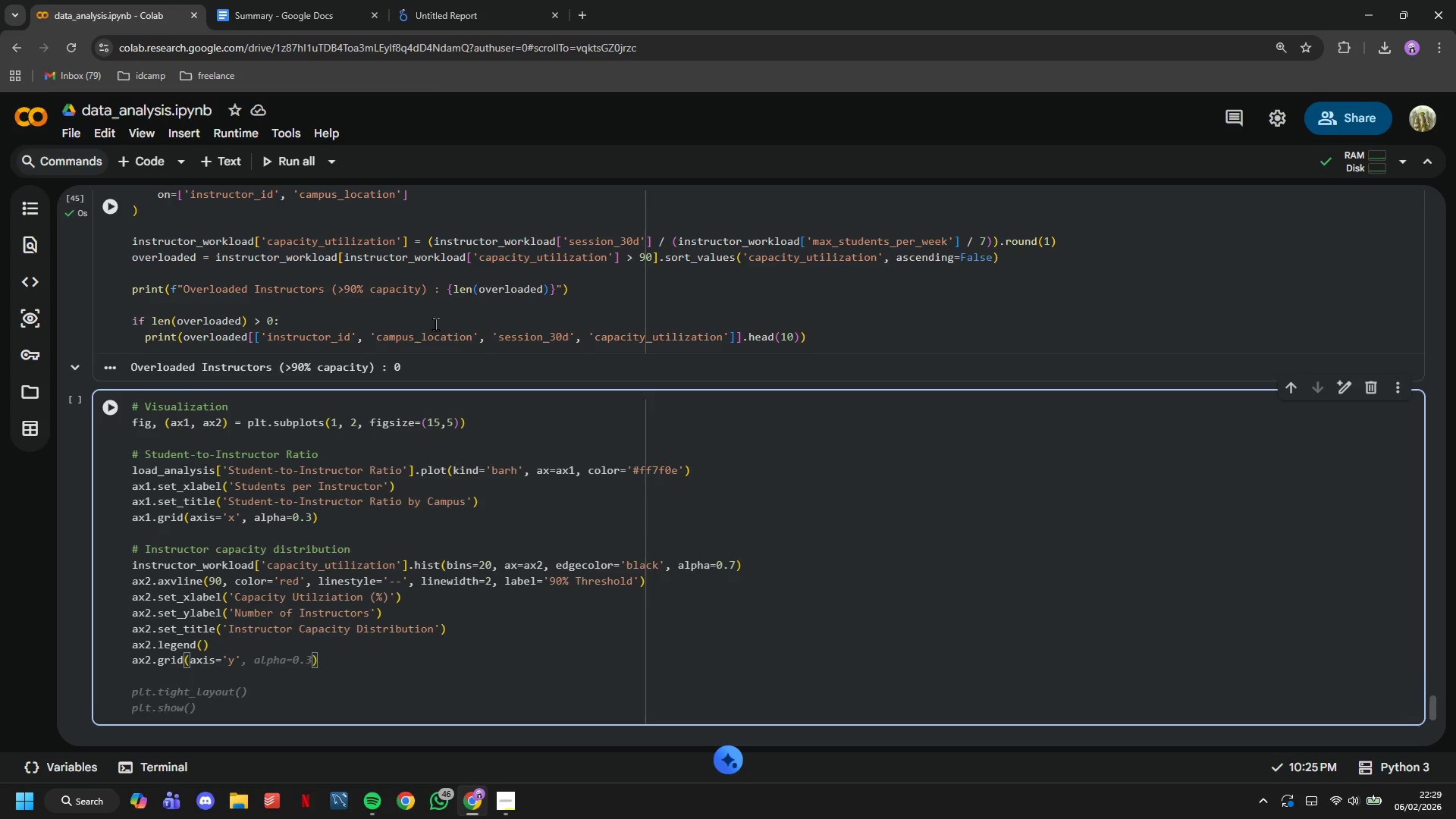 
key(ArrowRight)
 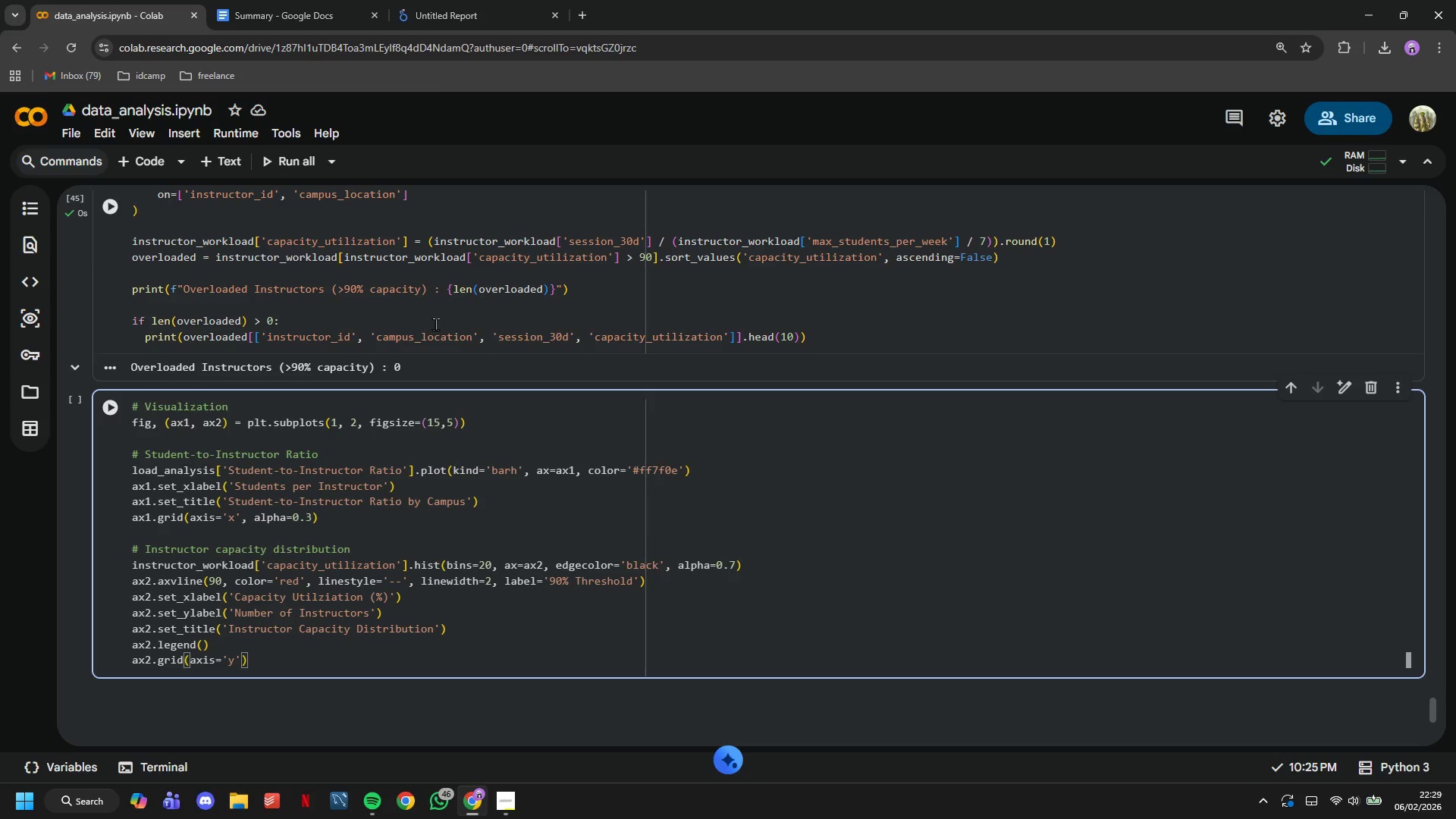 
type(, alpha=0,3)
 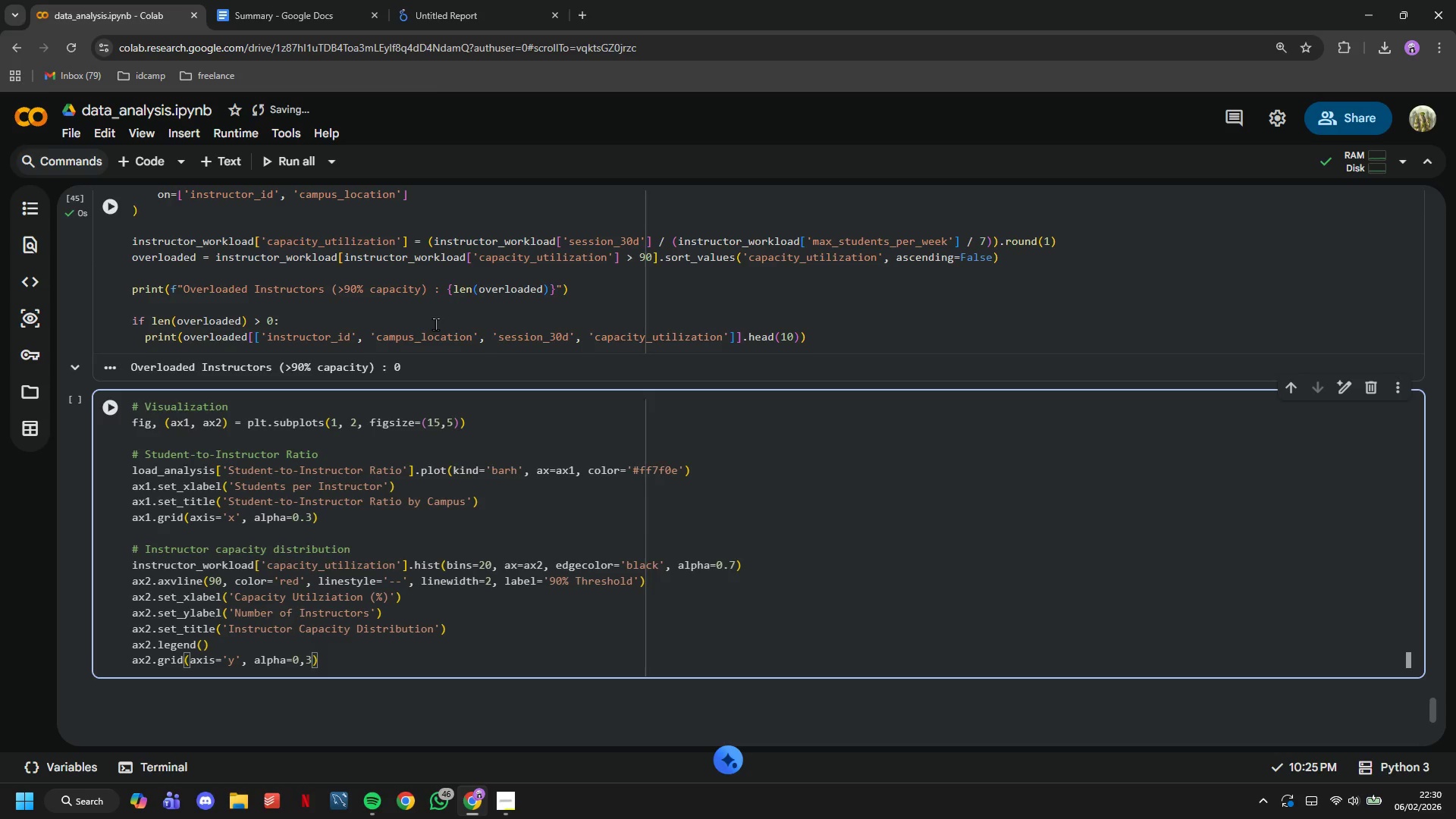 
key(ArrowRight)
 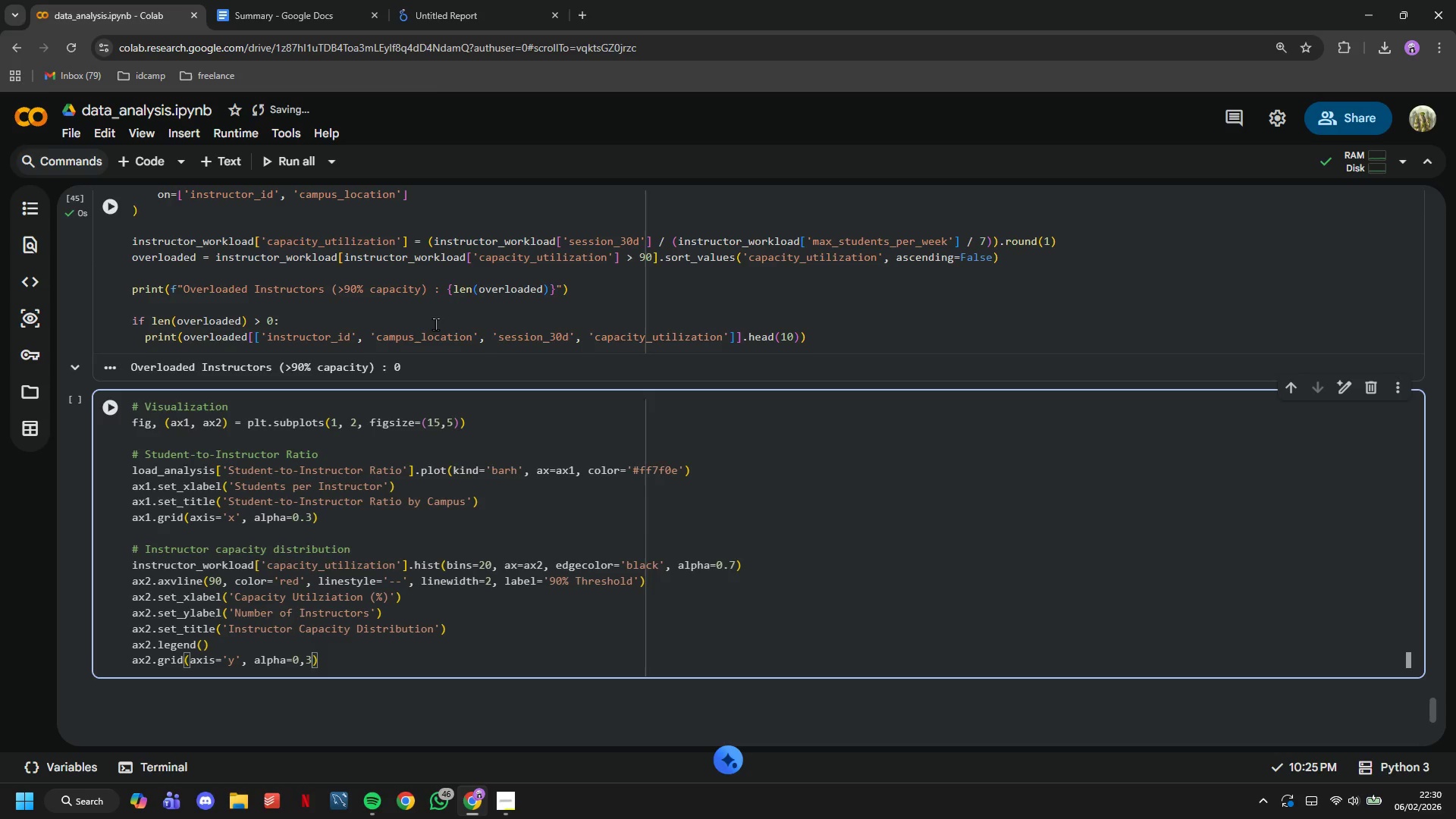 
key(ArrowLeft)
 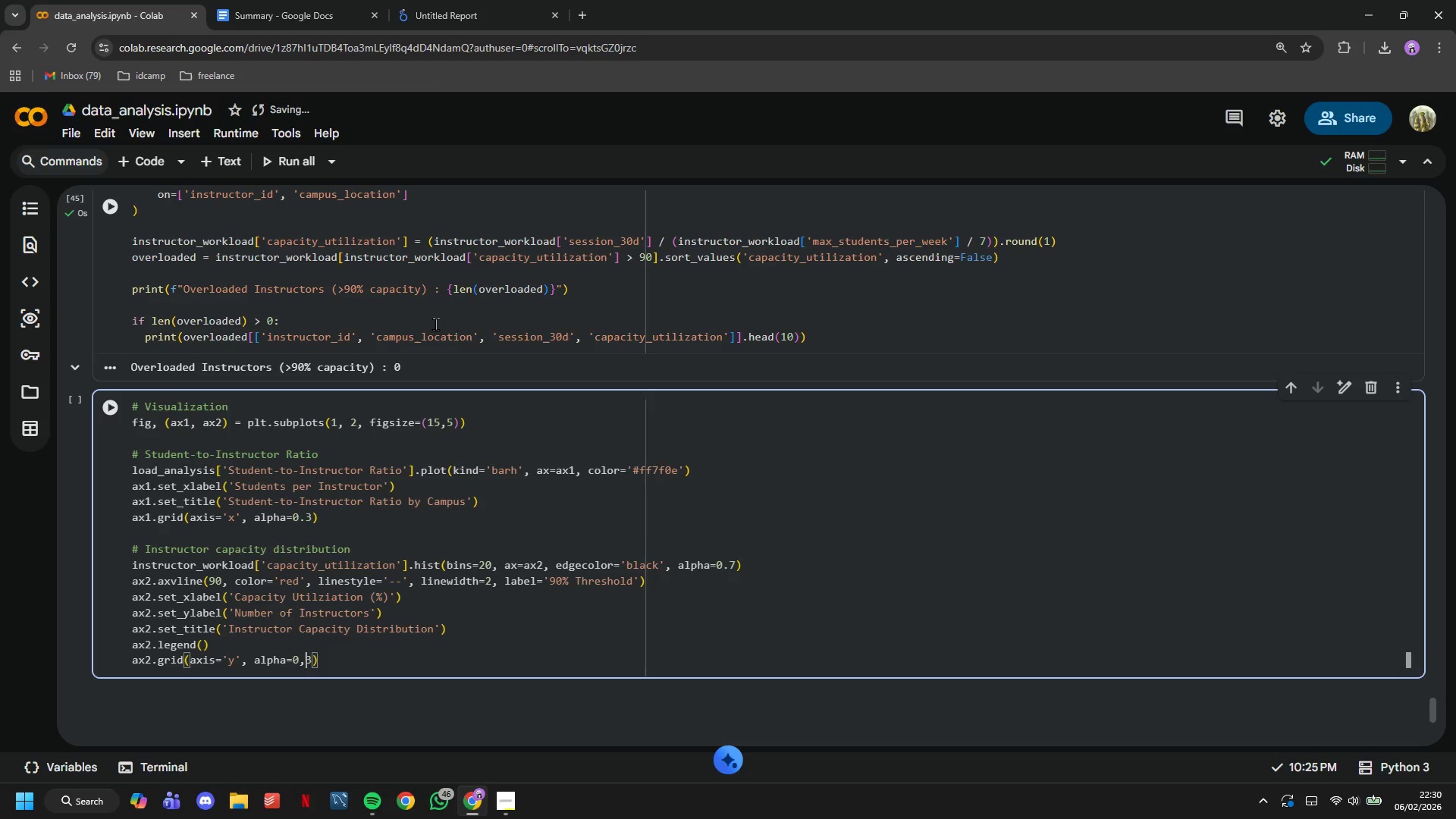 
key(ArrowLeft)
 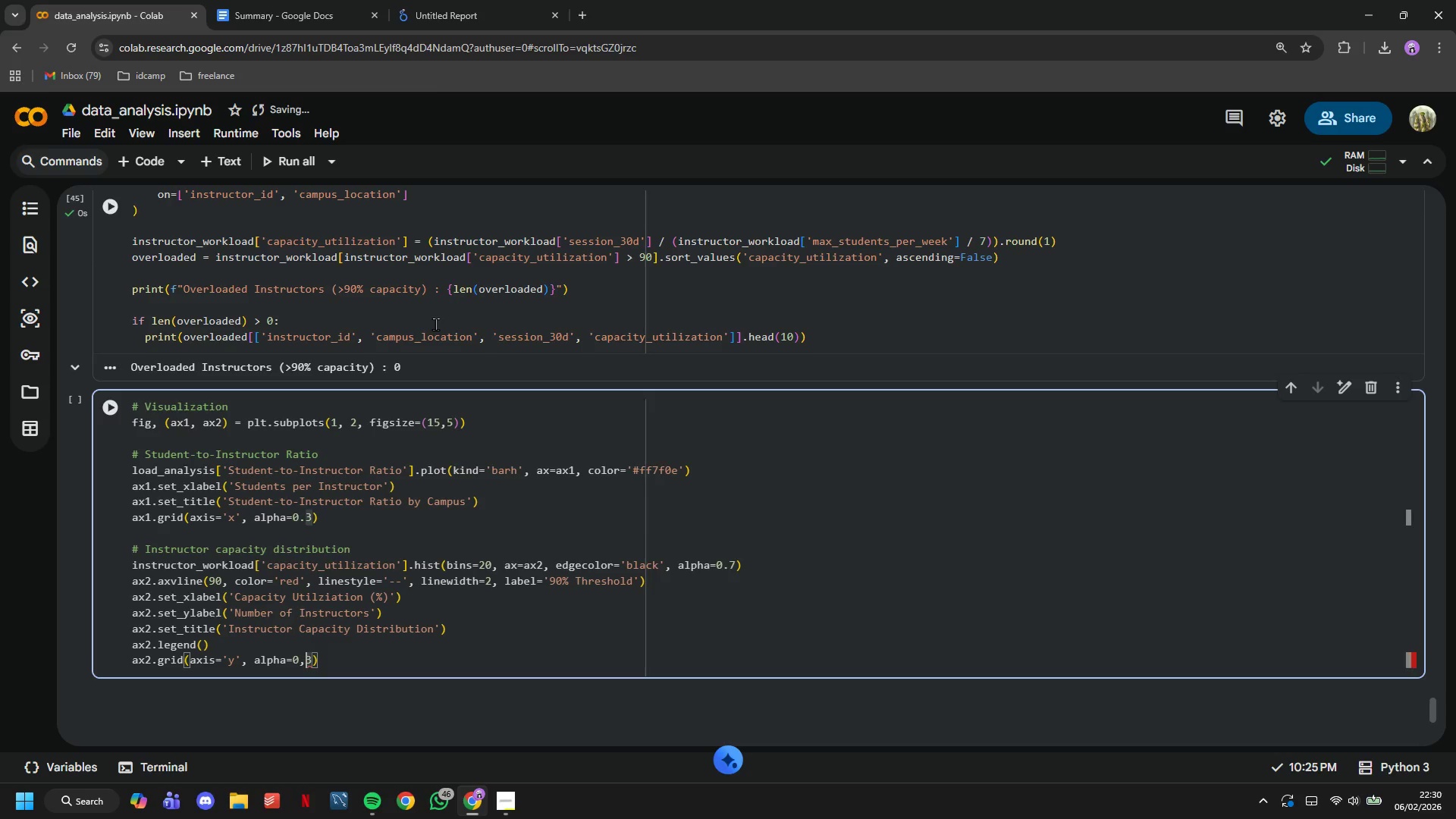 
key(Backspace)
 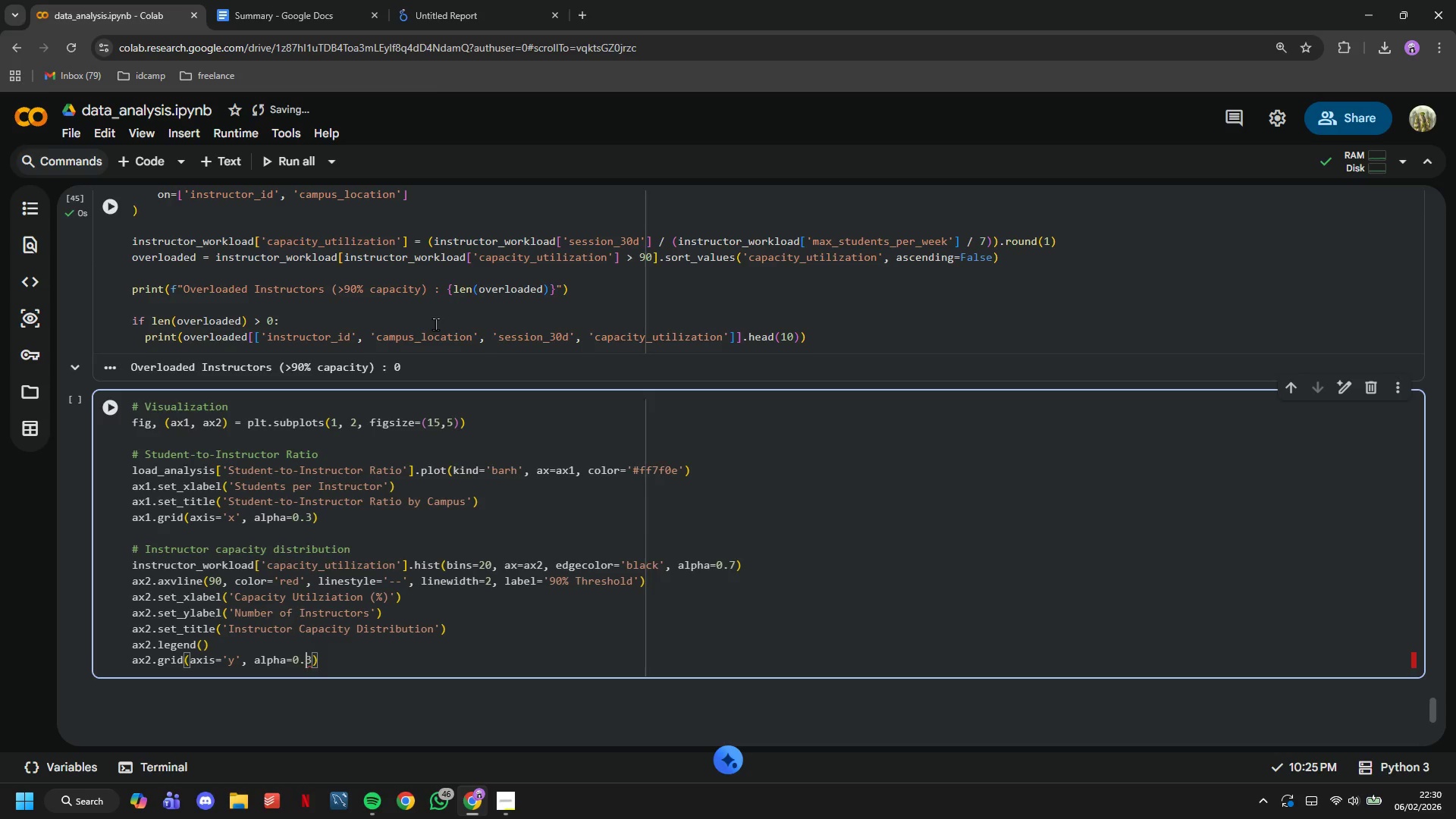 
key(Period)
 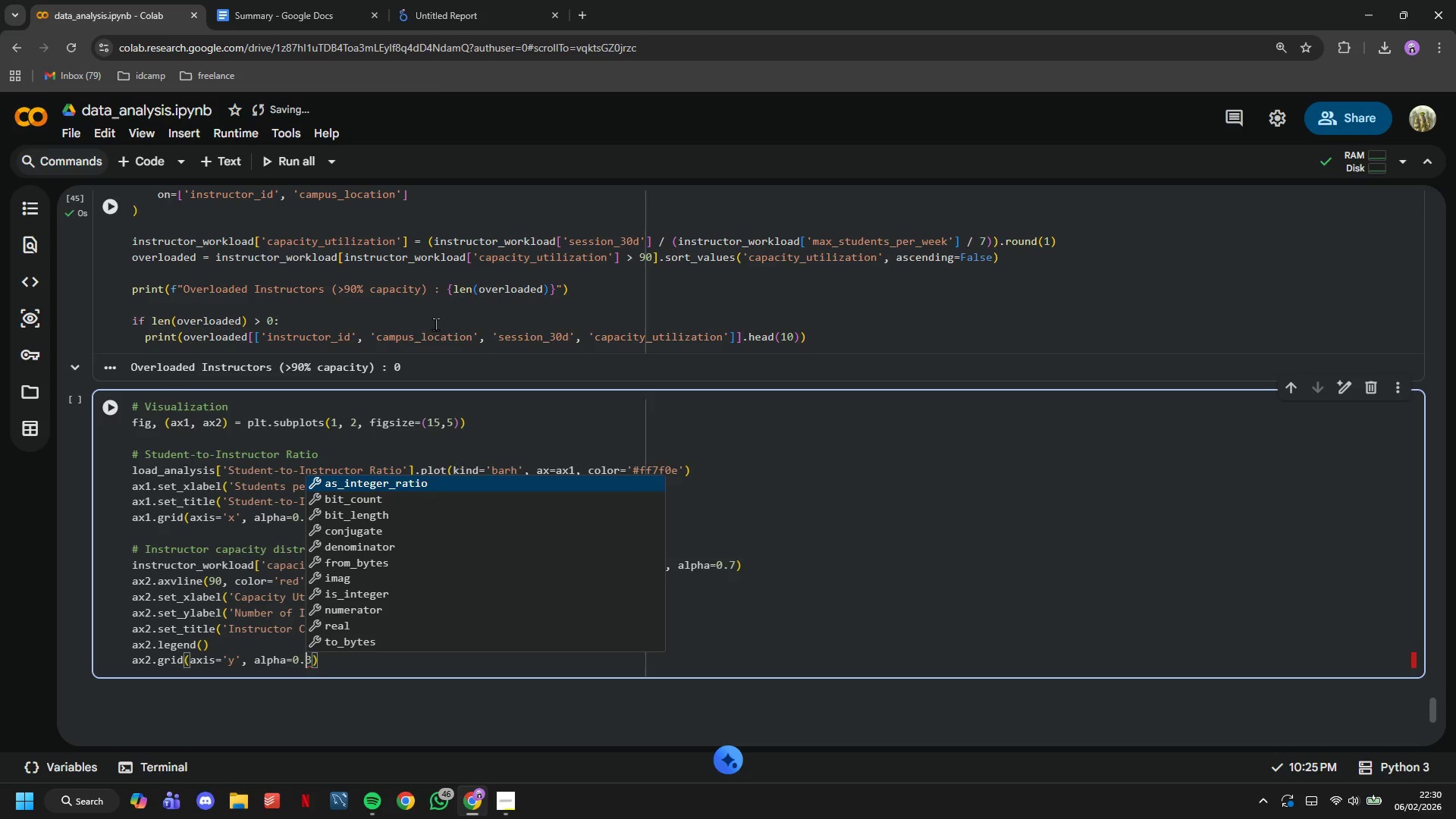 
key(ArrowRight)
 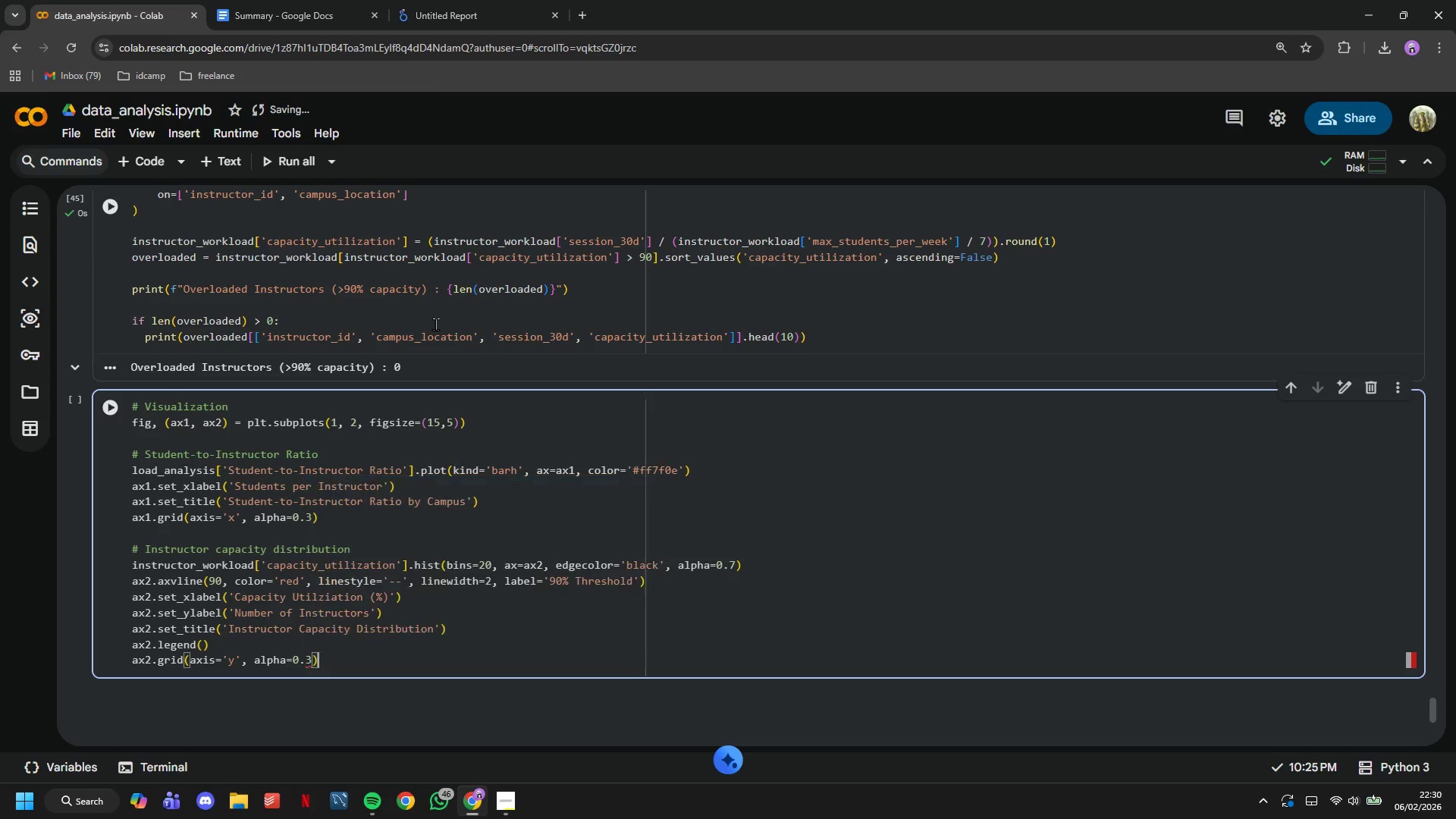 
key(ArrowRight)
 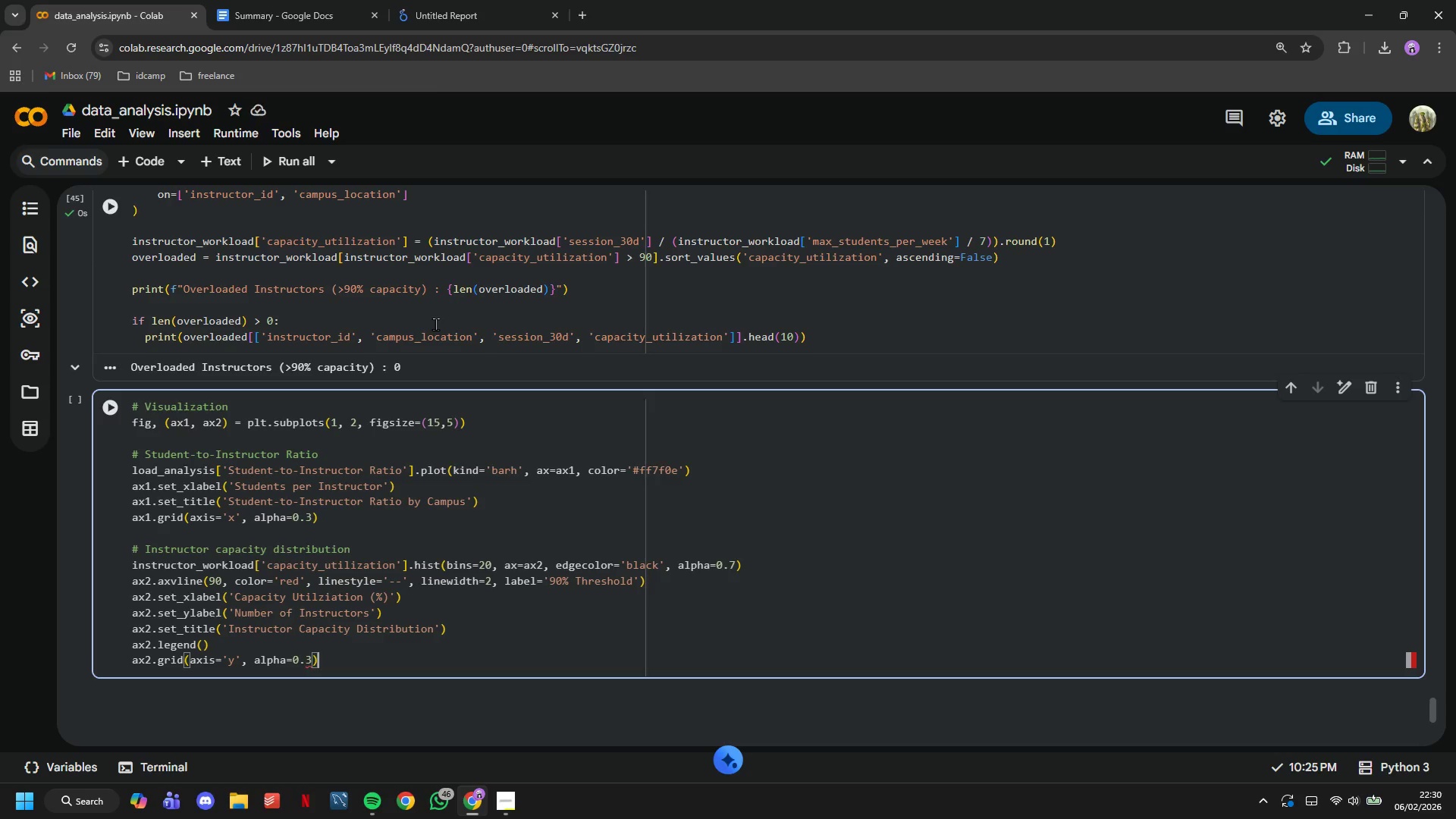 
key(ArrowRight)
 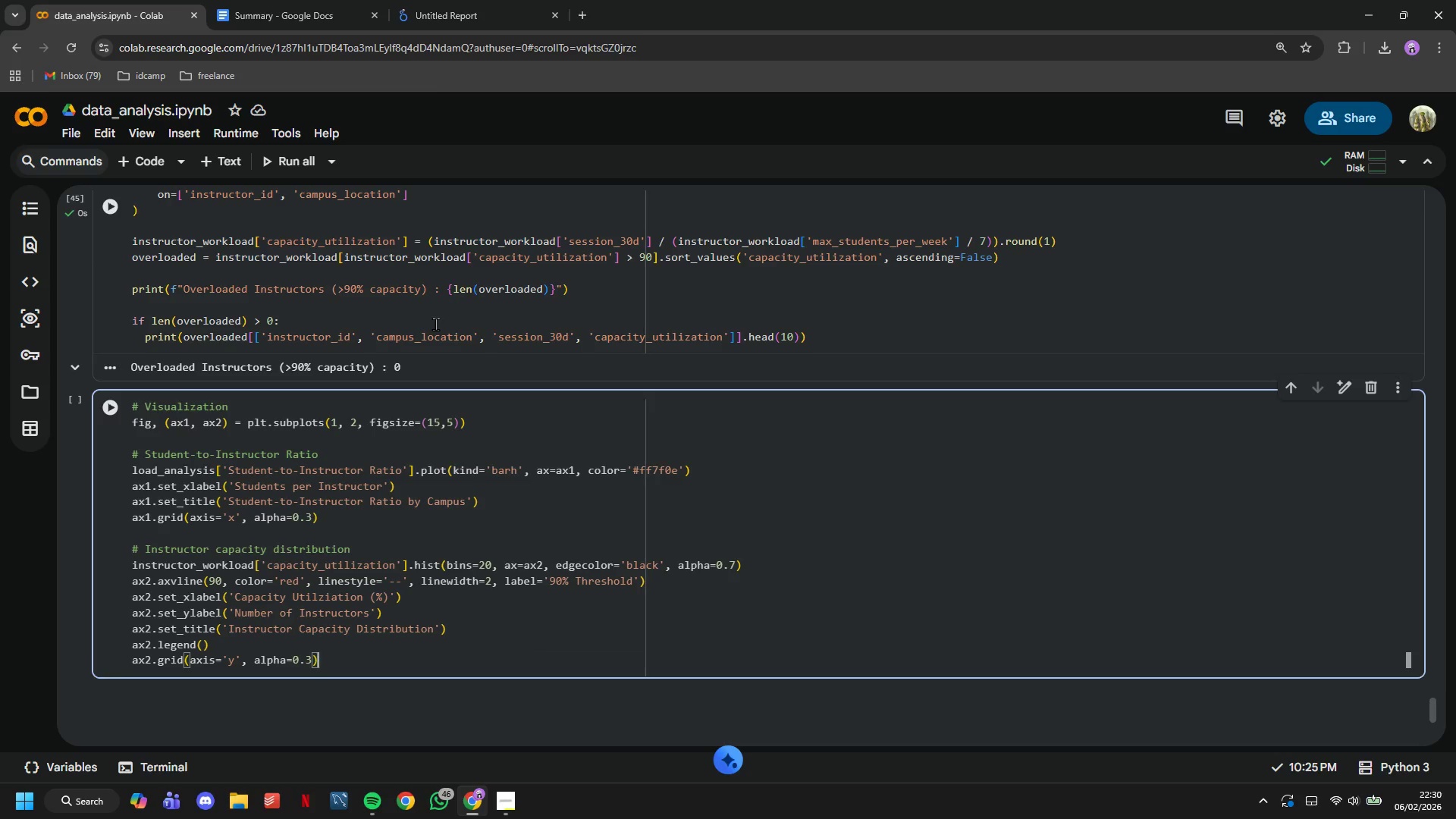 
key(Enter)
 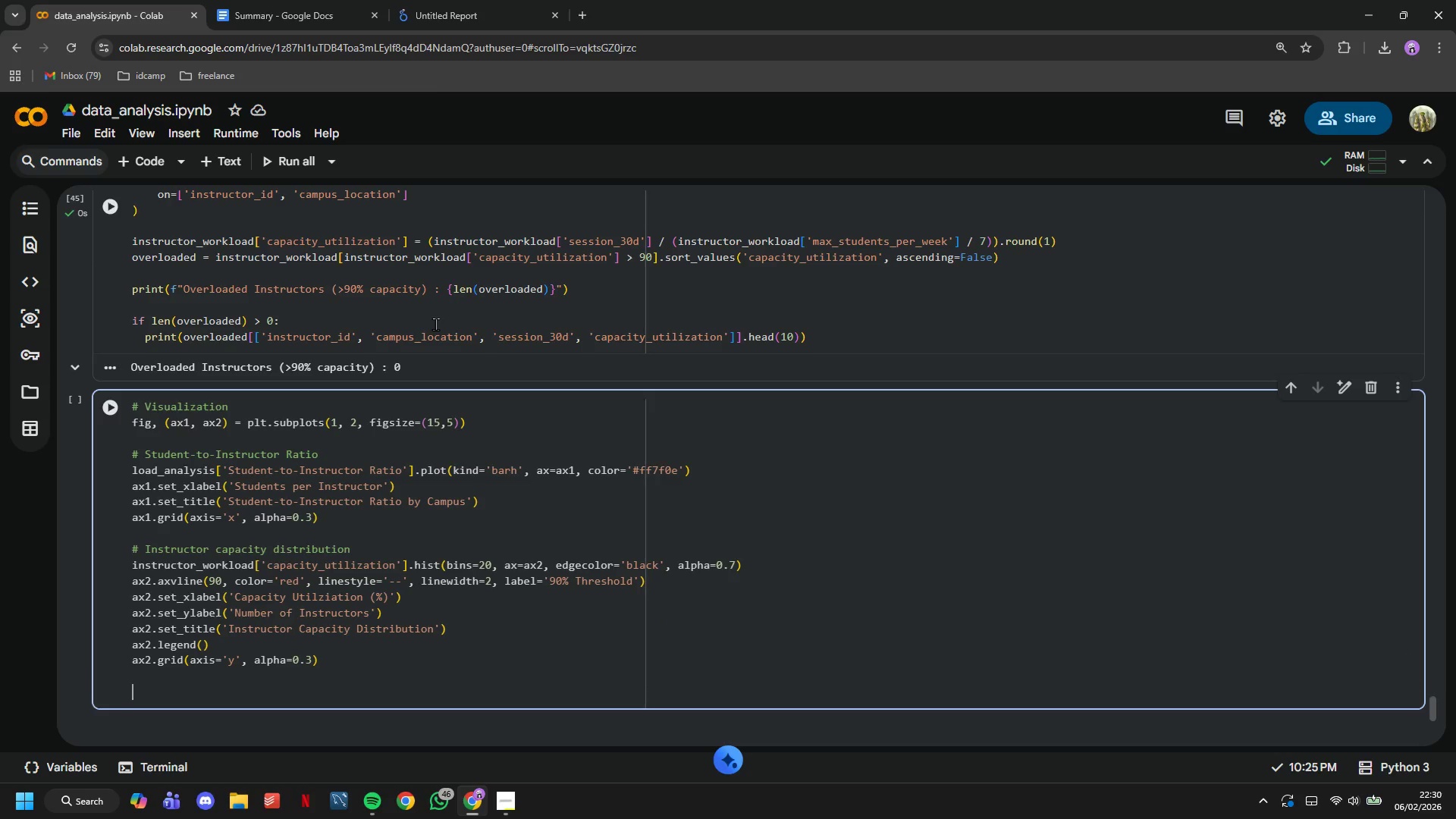 
key(Enter)
 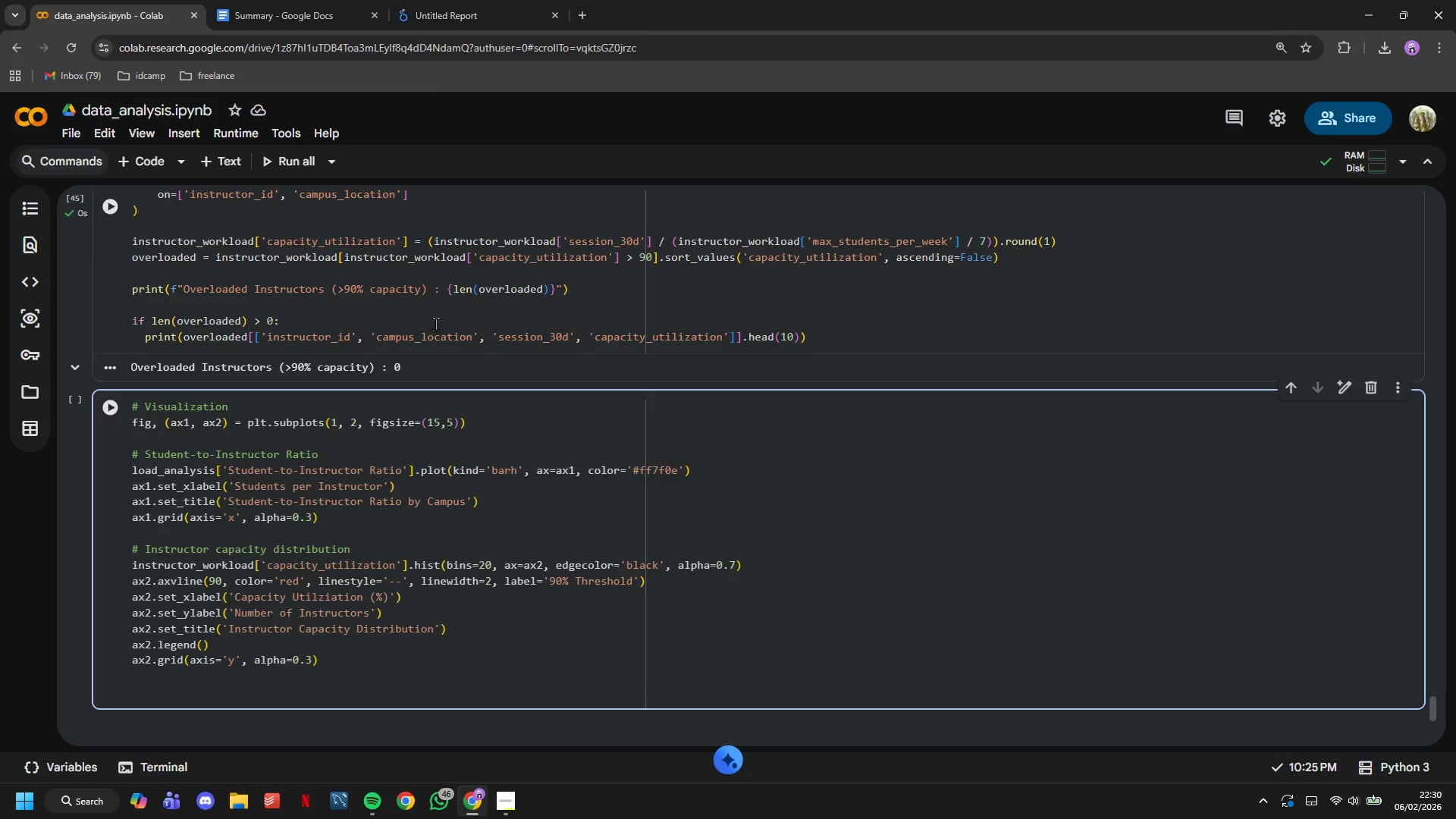 
type(plt.tight_k)
key(Backspace)
type(layout()
 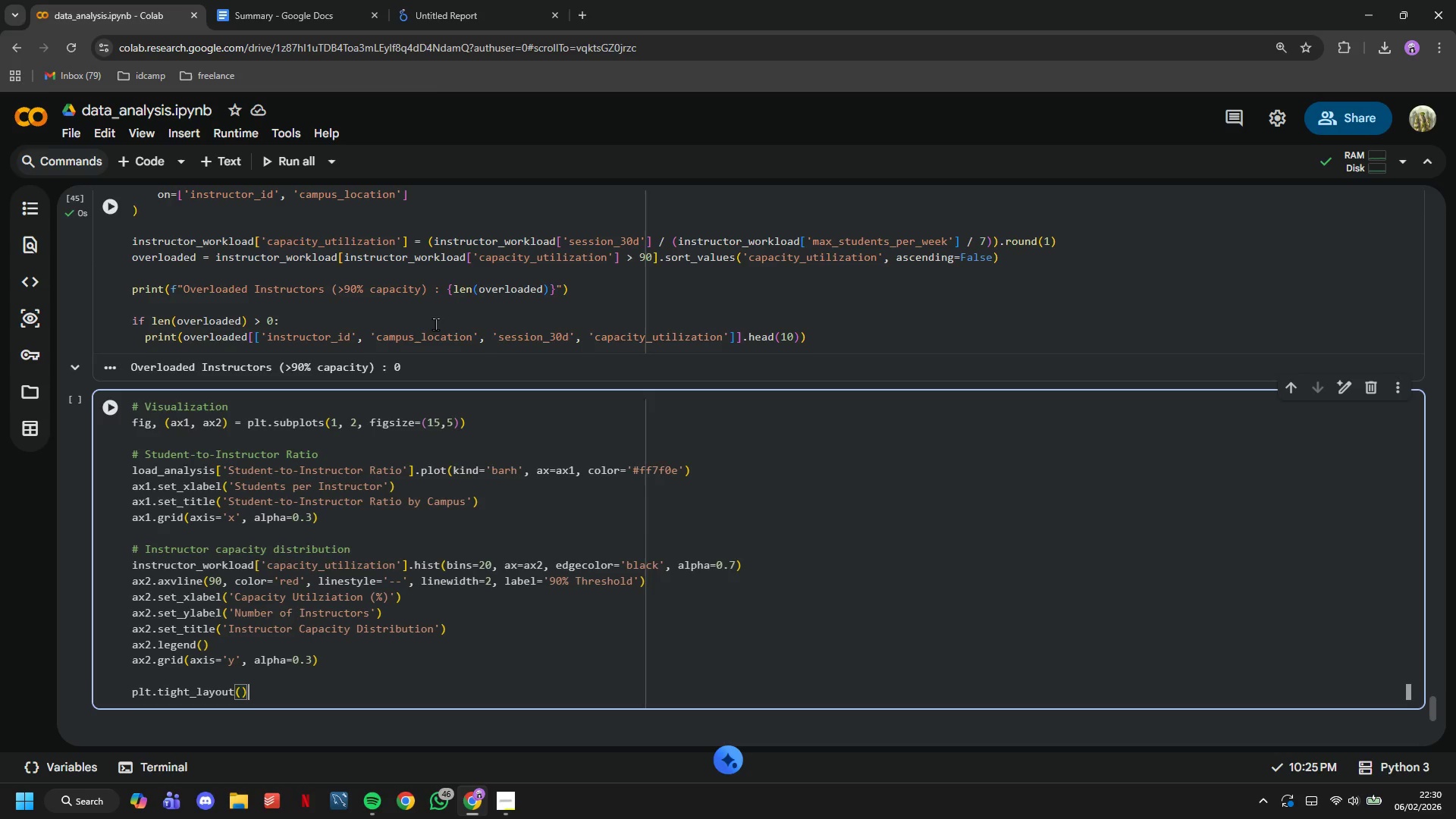 
 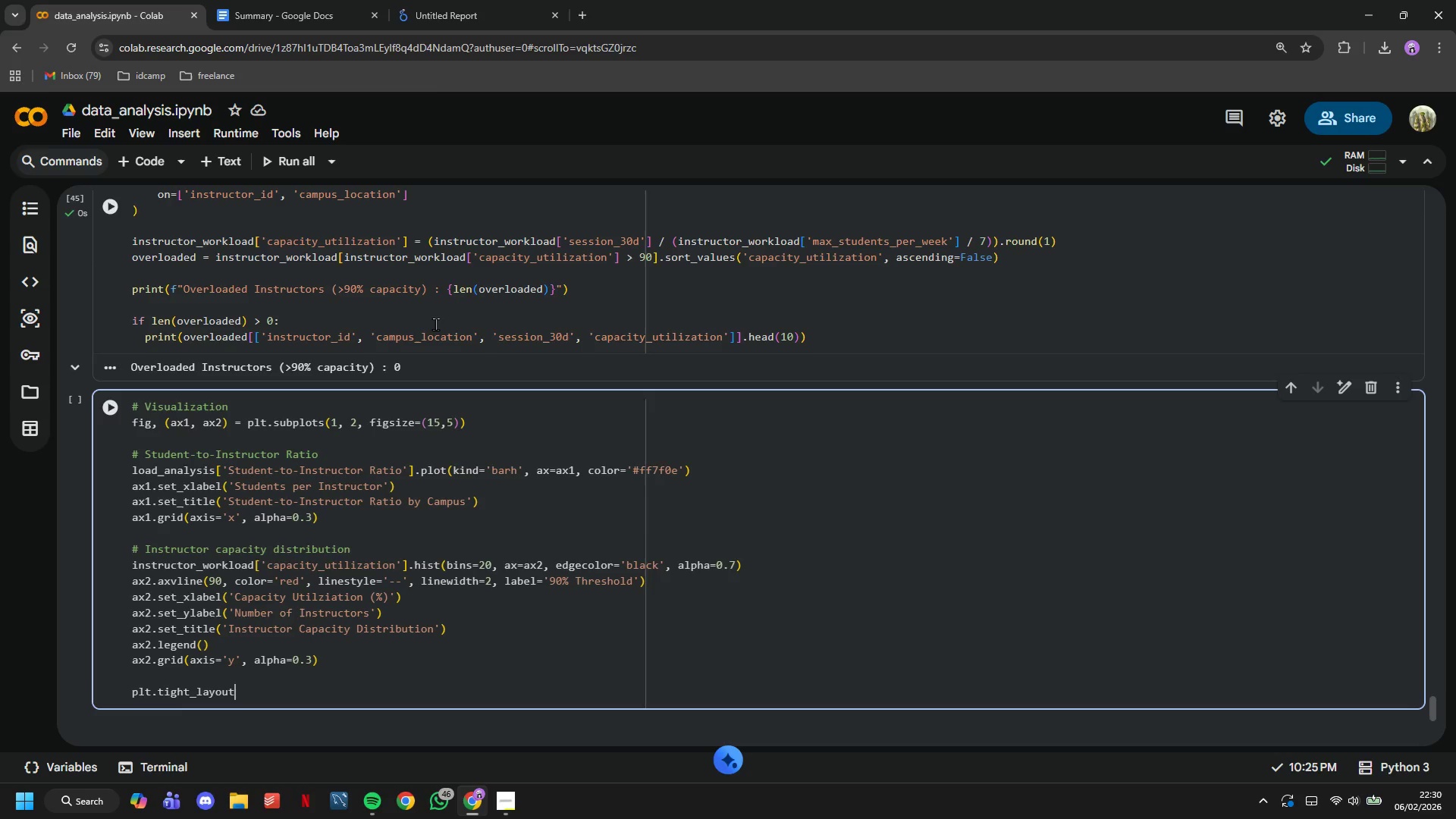 
key(ArrowRight)
 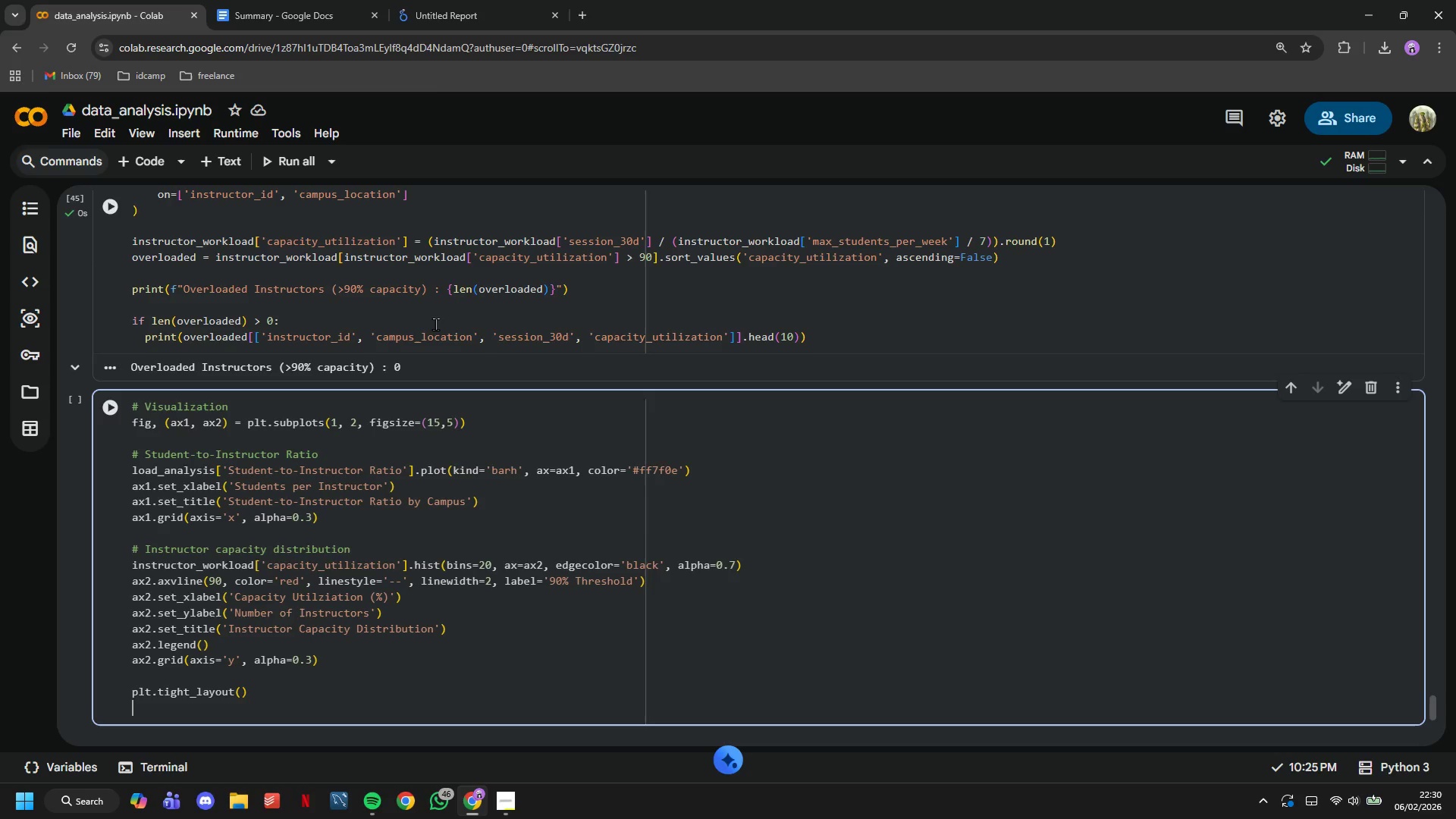 
key(Enter)
 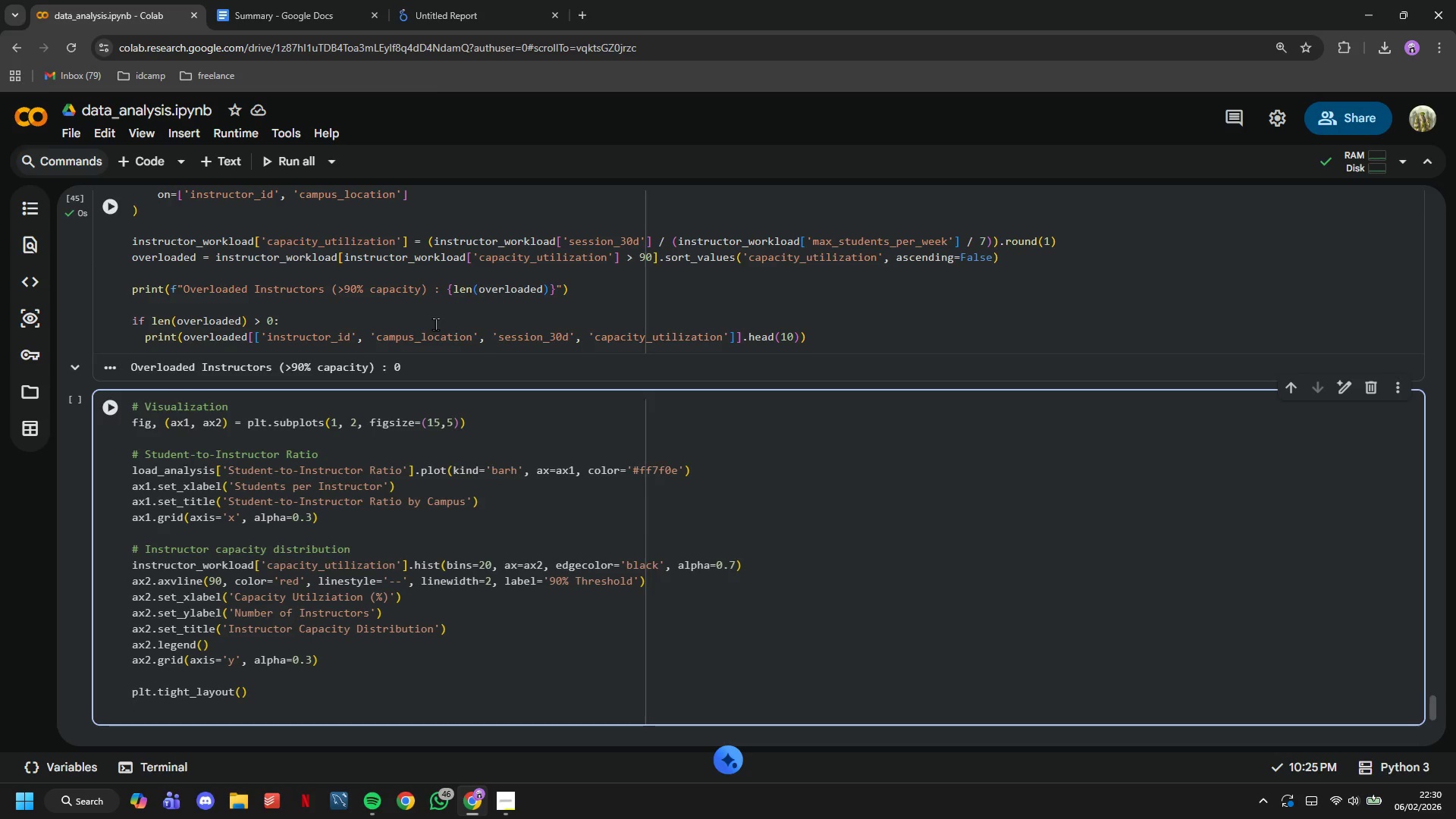 
type(plt)
key(Backspace)
type(t.show()
 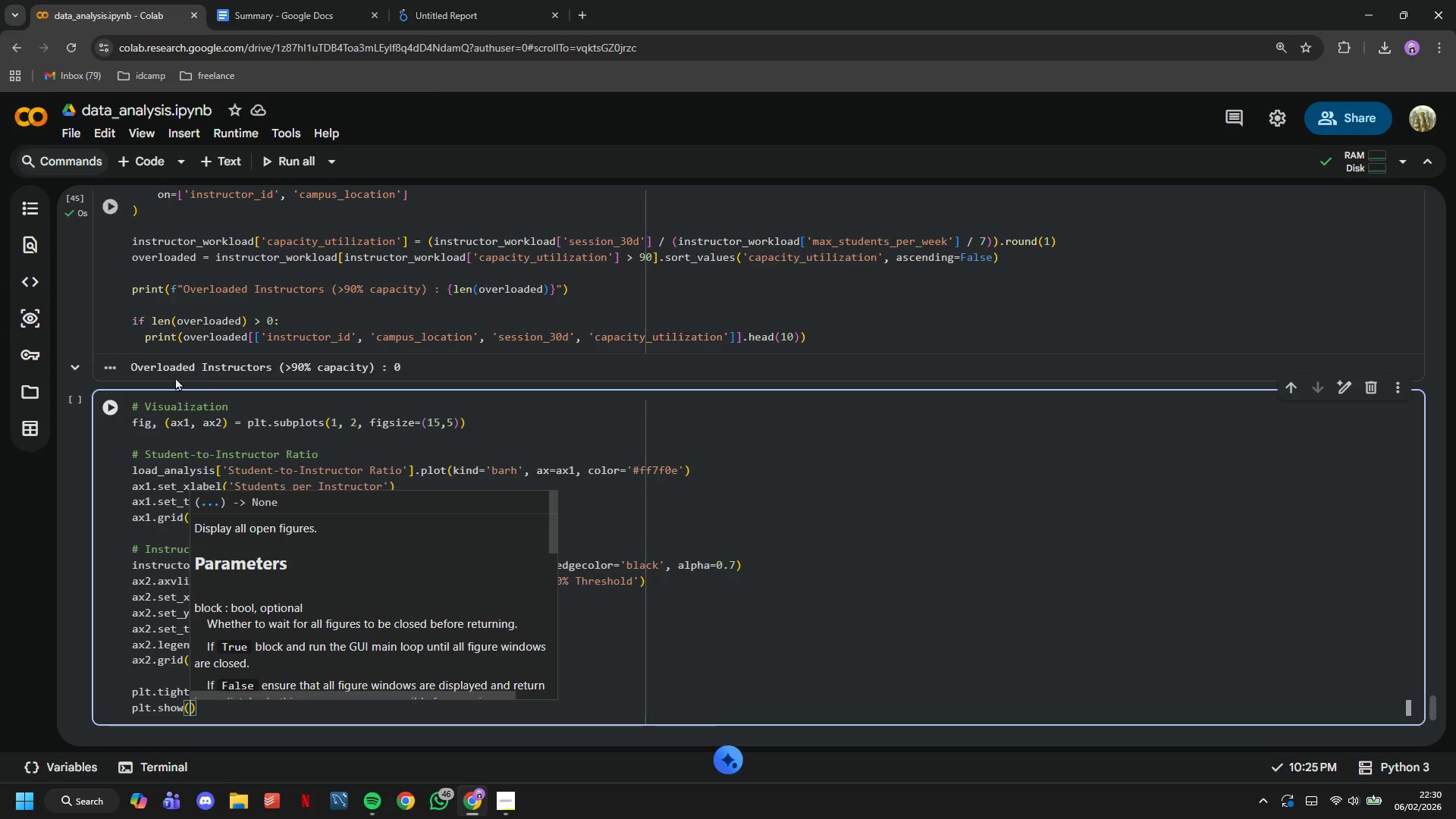 
left_click([117, 404])
 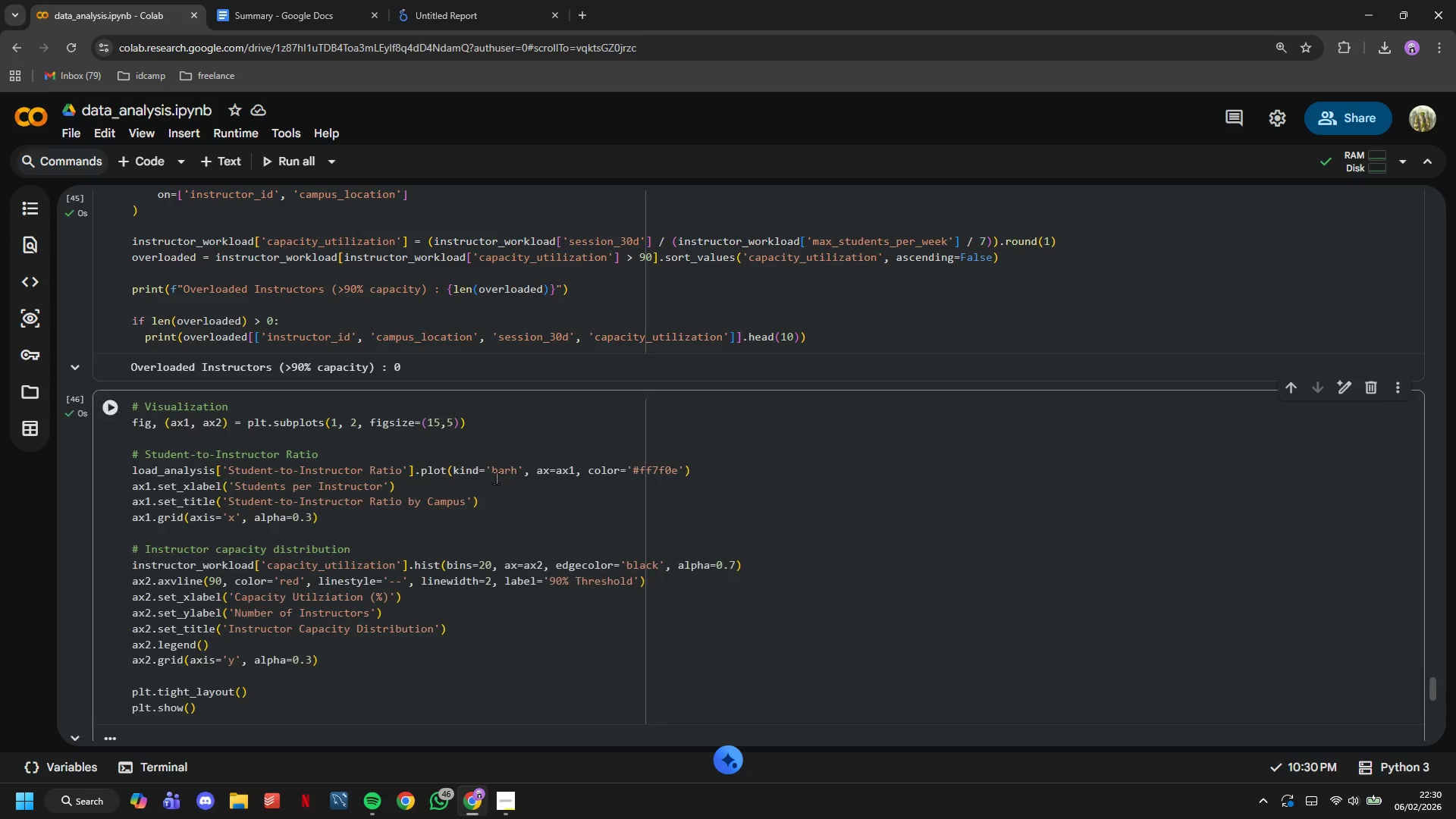 
scroll: coordinate [495, 457], scroll_direction: down, amount: 6.0
 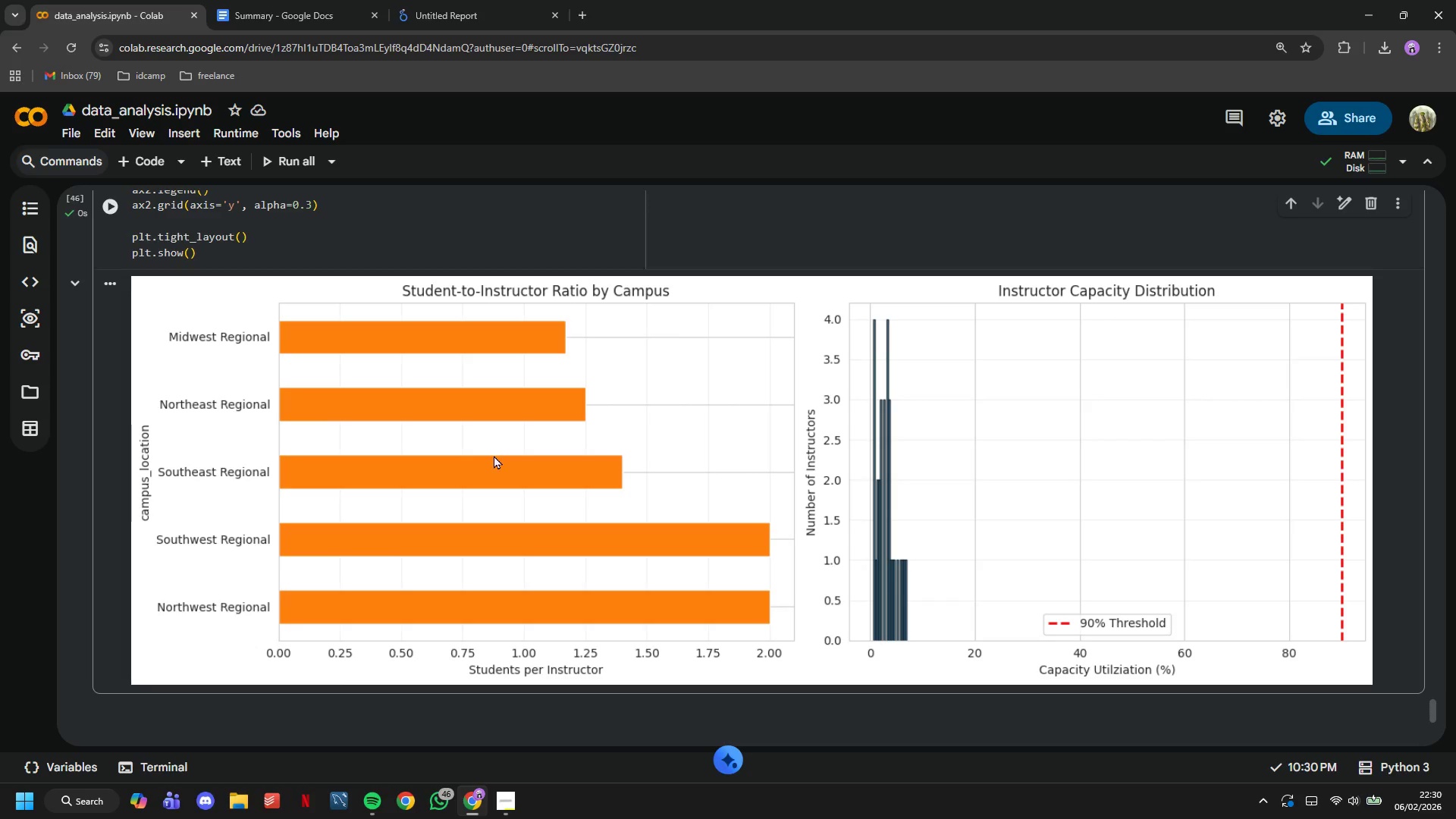 
scroll: coordinate [494, 455], scroll_direction: up, amount: 2.0
 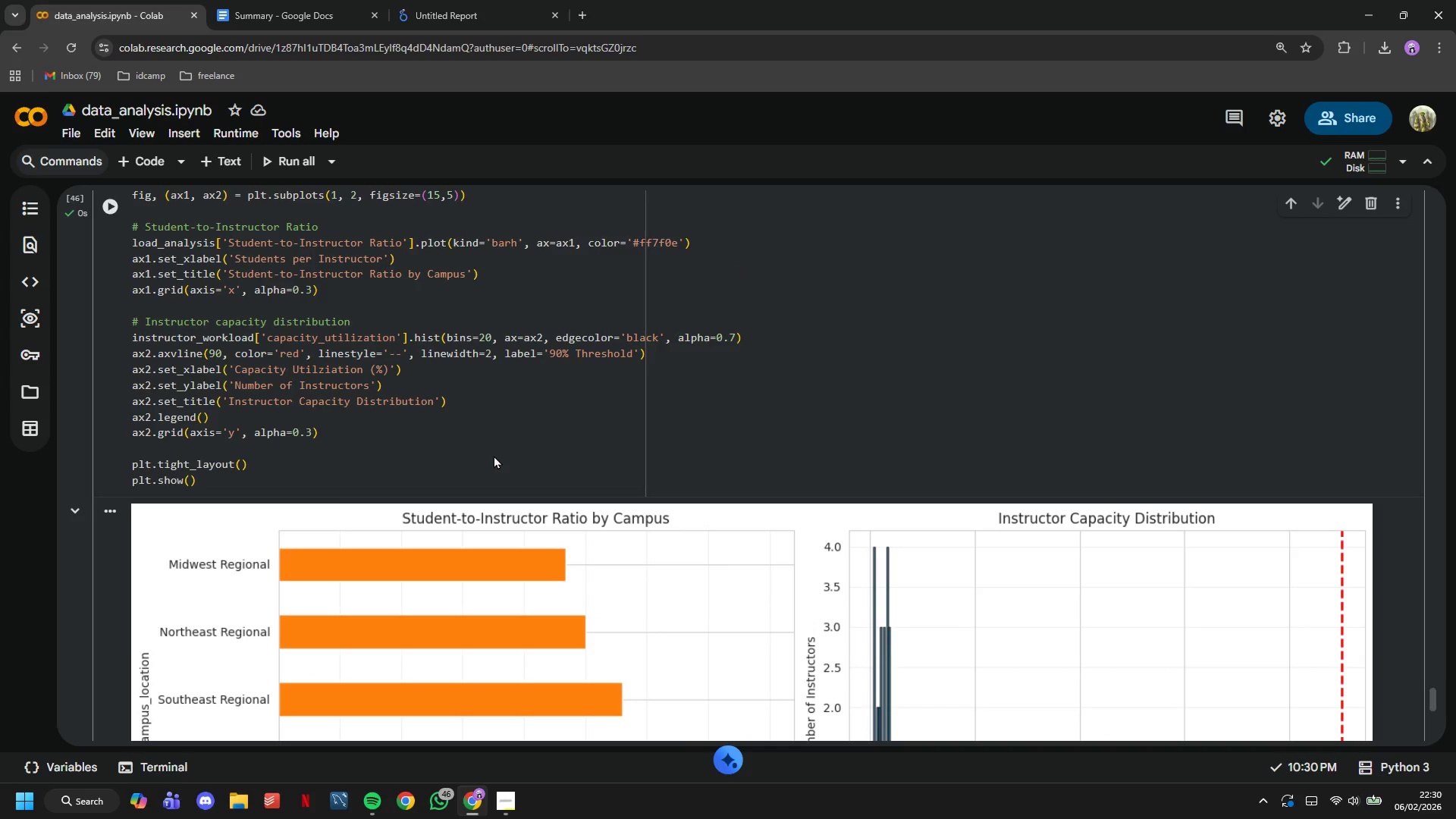 
scroll: coordinate [494, 455], scroll_direction: down, amount: 1.0
 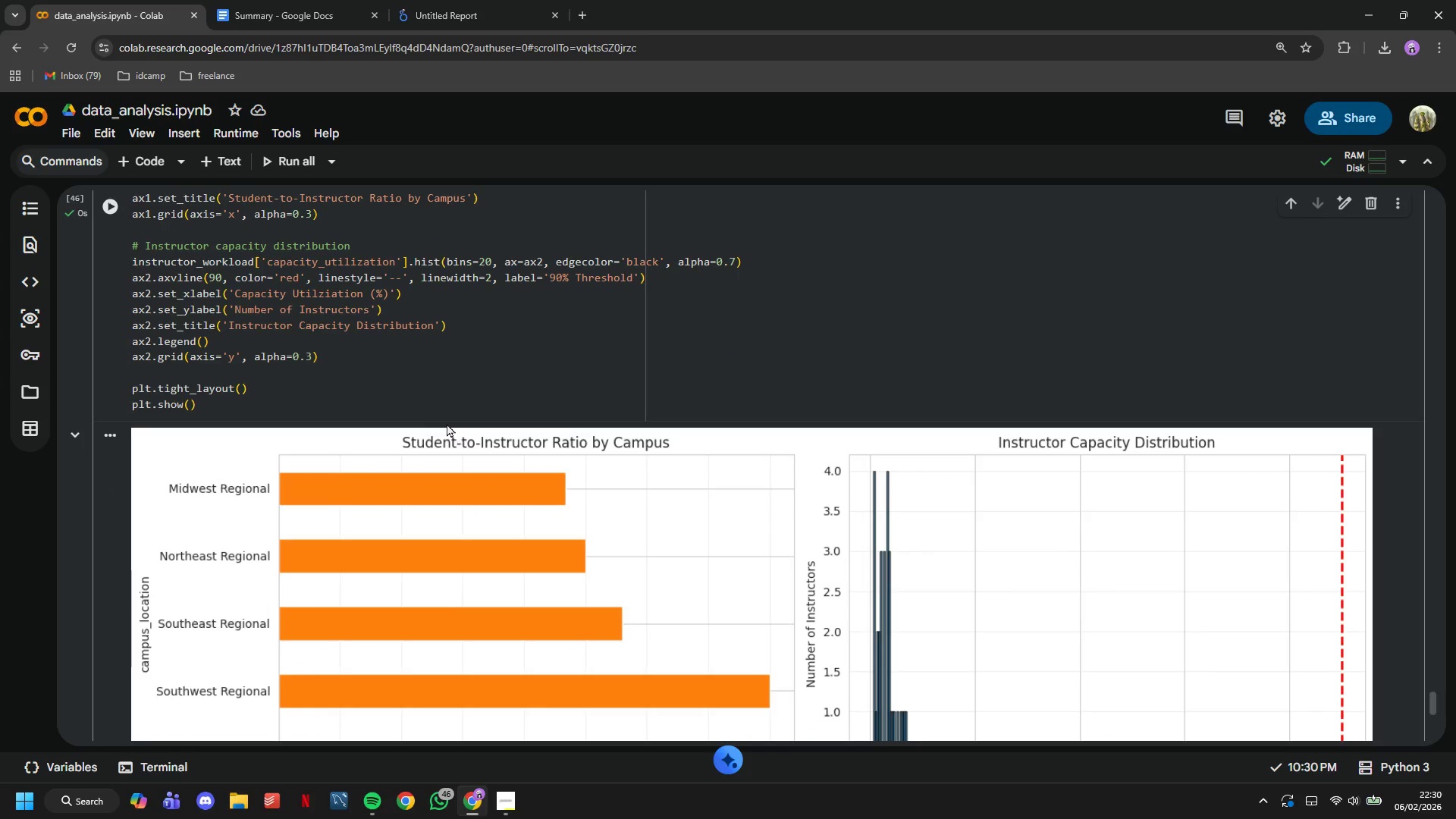 
double_click([443, 419])
 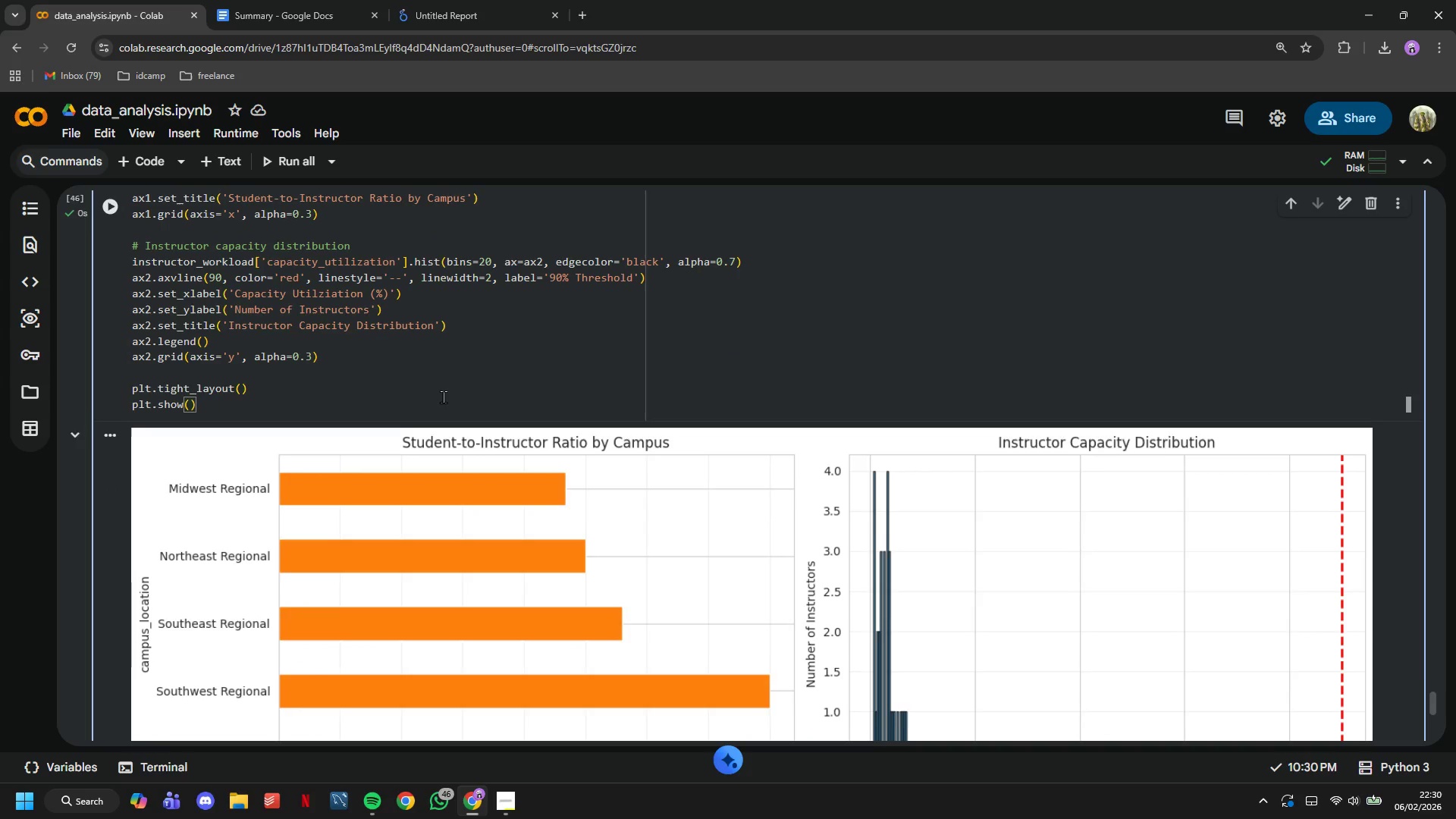 
key(Enter)
 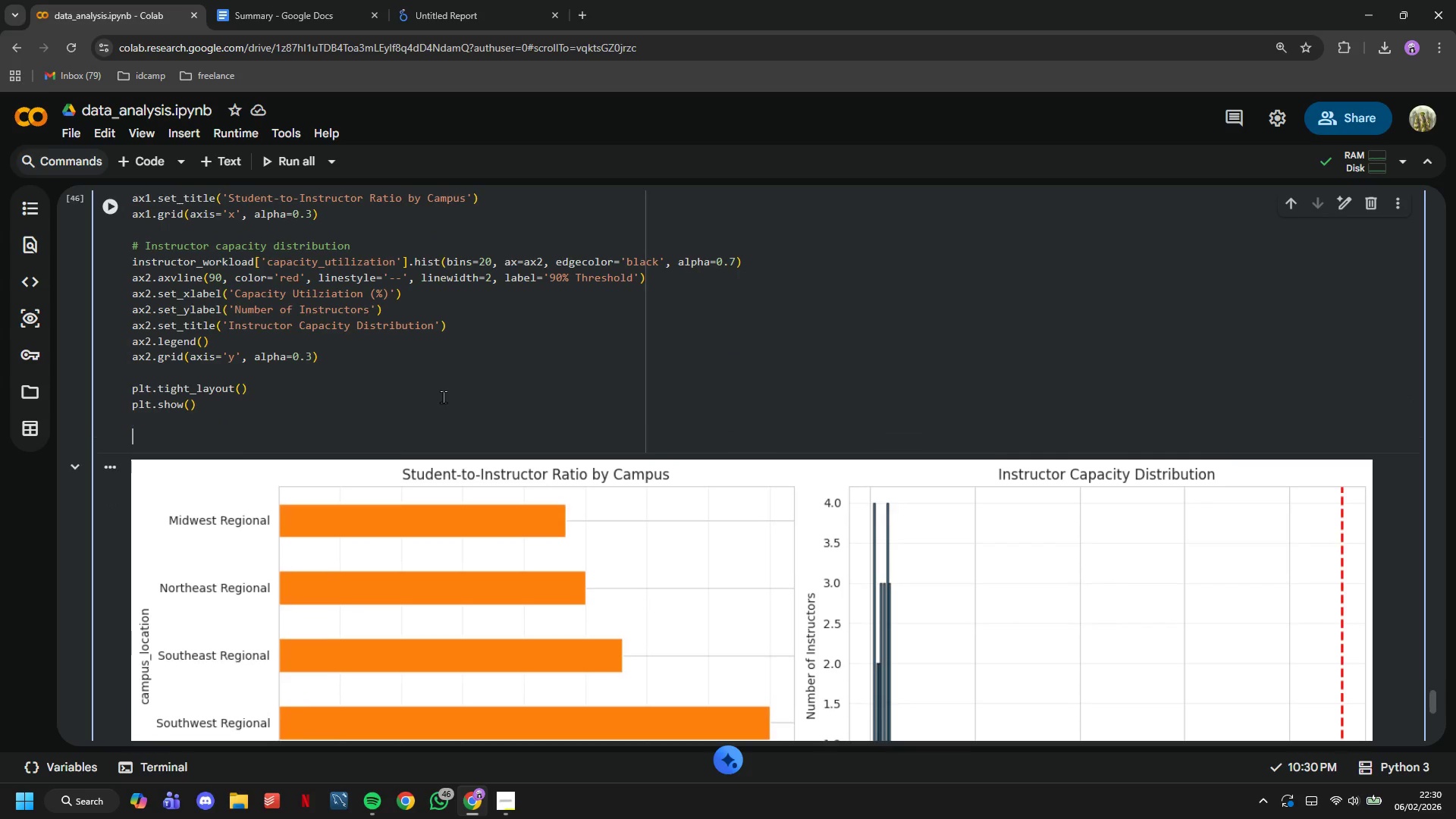 
key(Enter)
 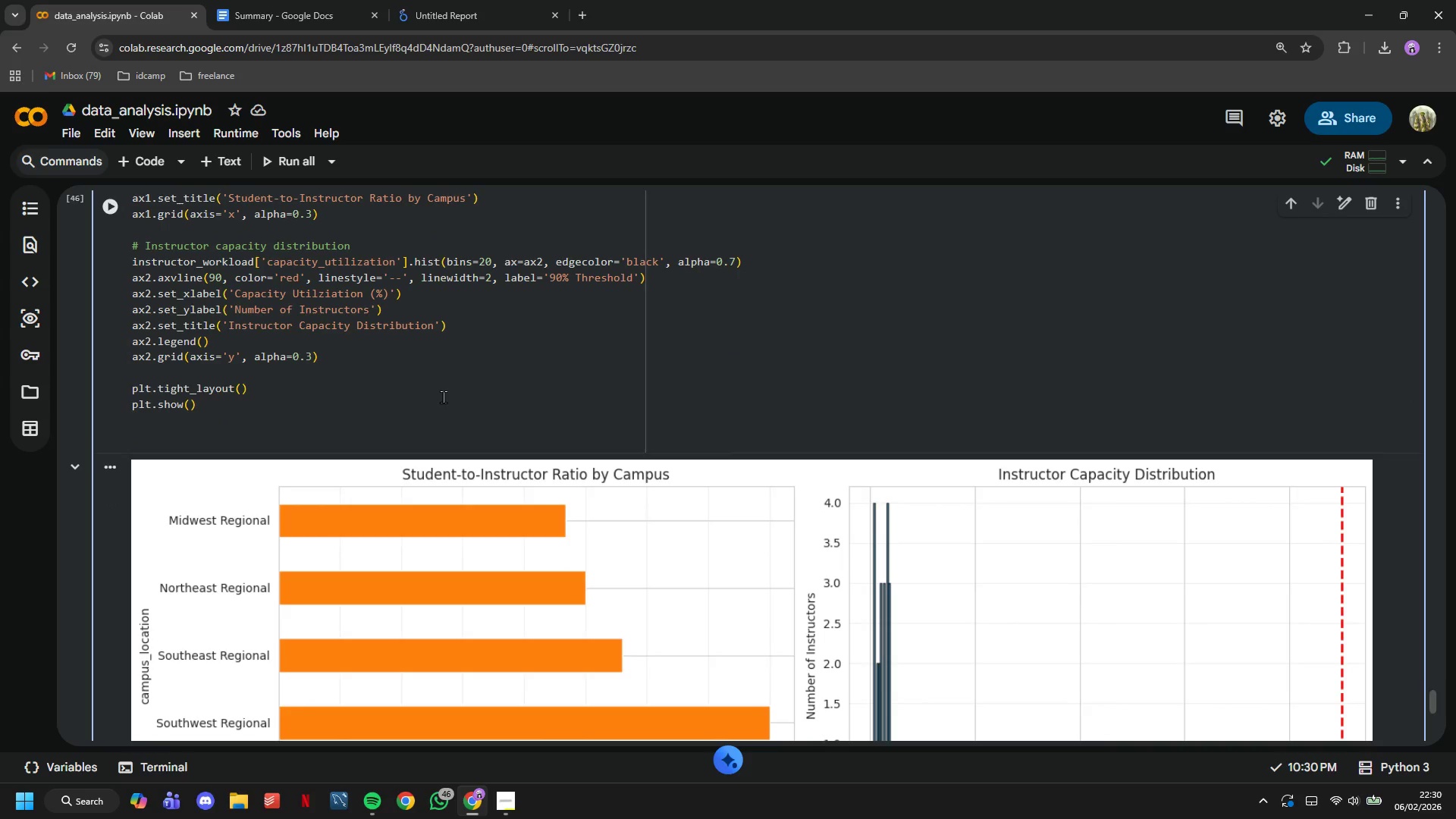 
type(p.t)
key(Backspace)
key(Backspace)
key(Backspace)
type(pl.t)
key(Backspace)
key(Backspace)
type(t.savefig('kpi3_instructor_load.pg)
key(Backspace)
type(ng)
 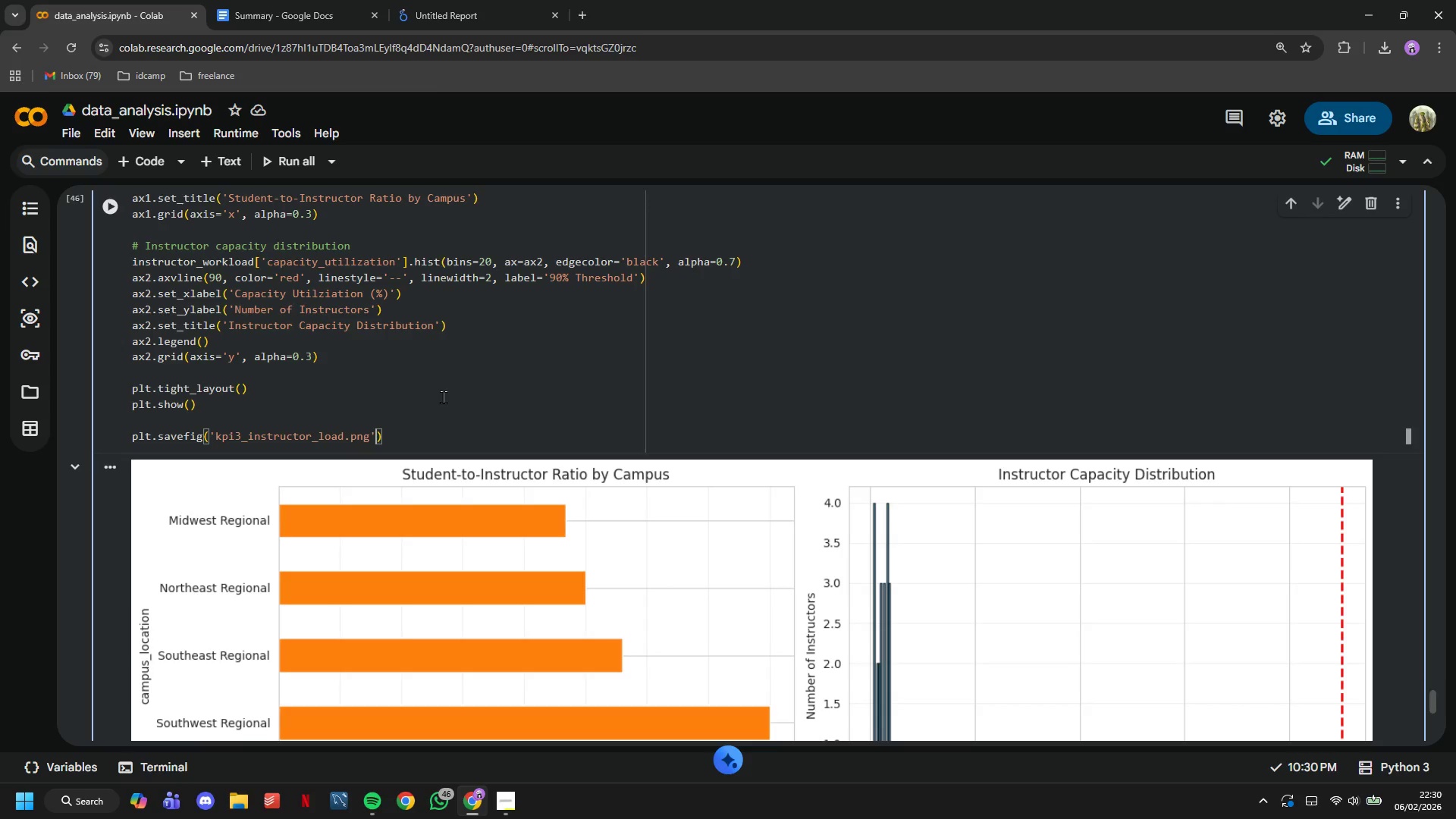 
 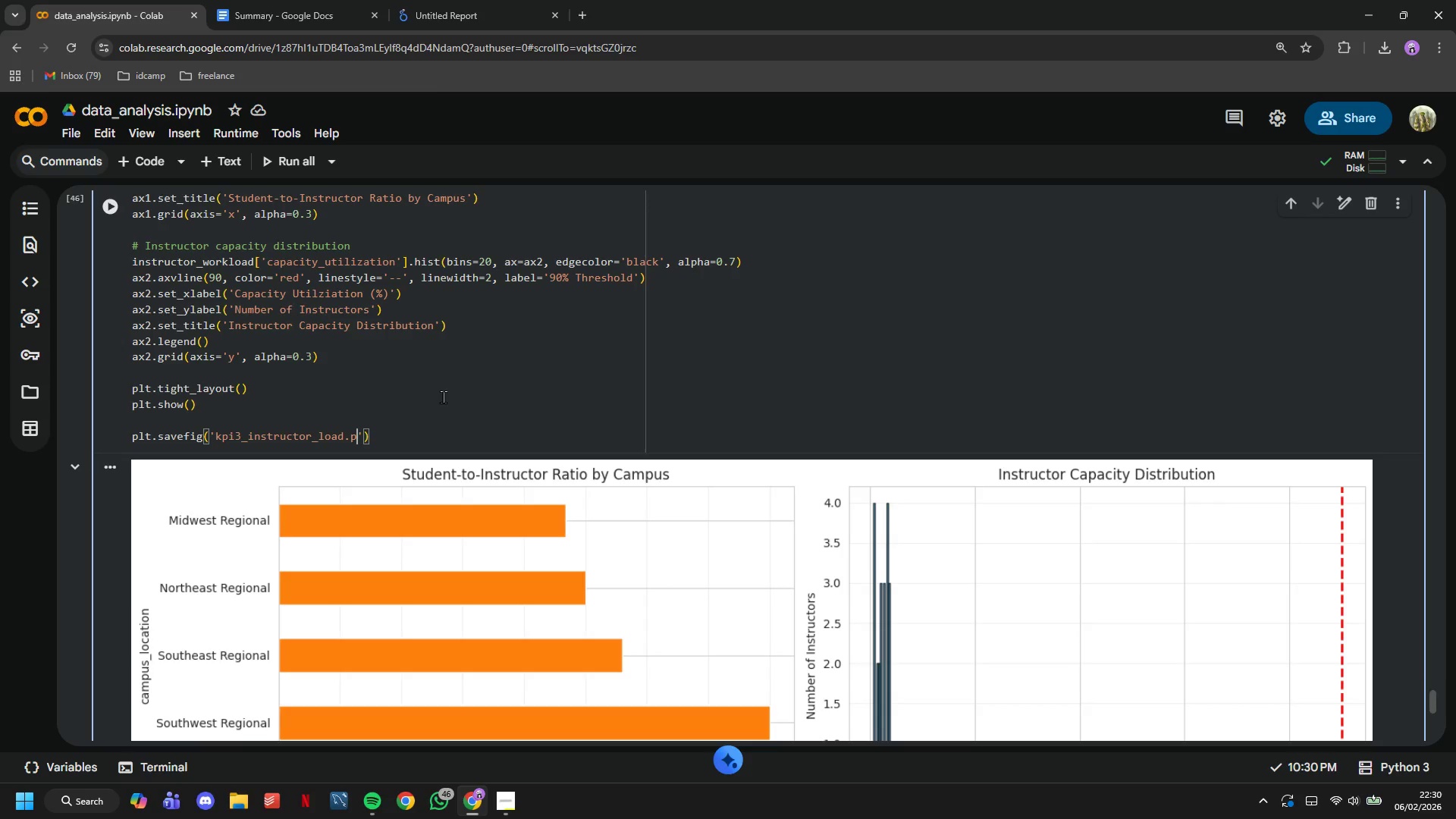 
key(ArrowRight)
 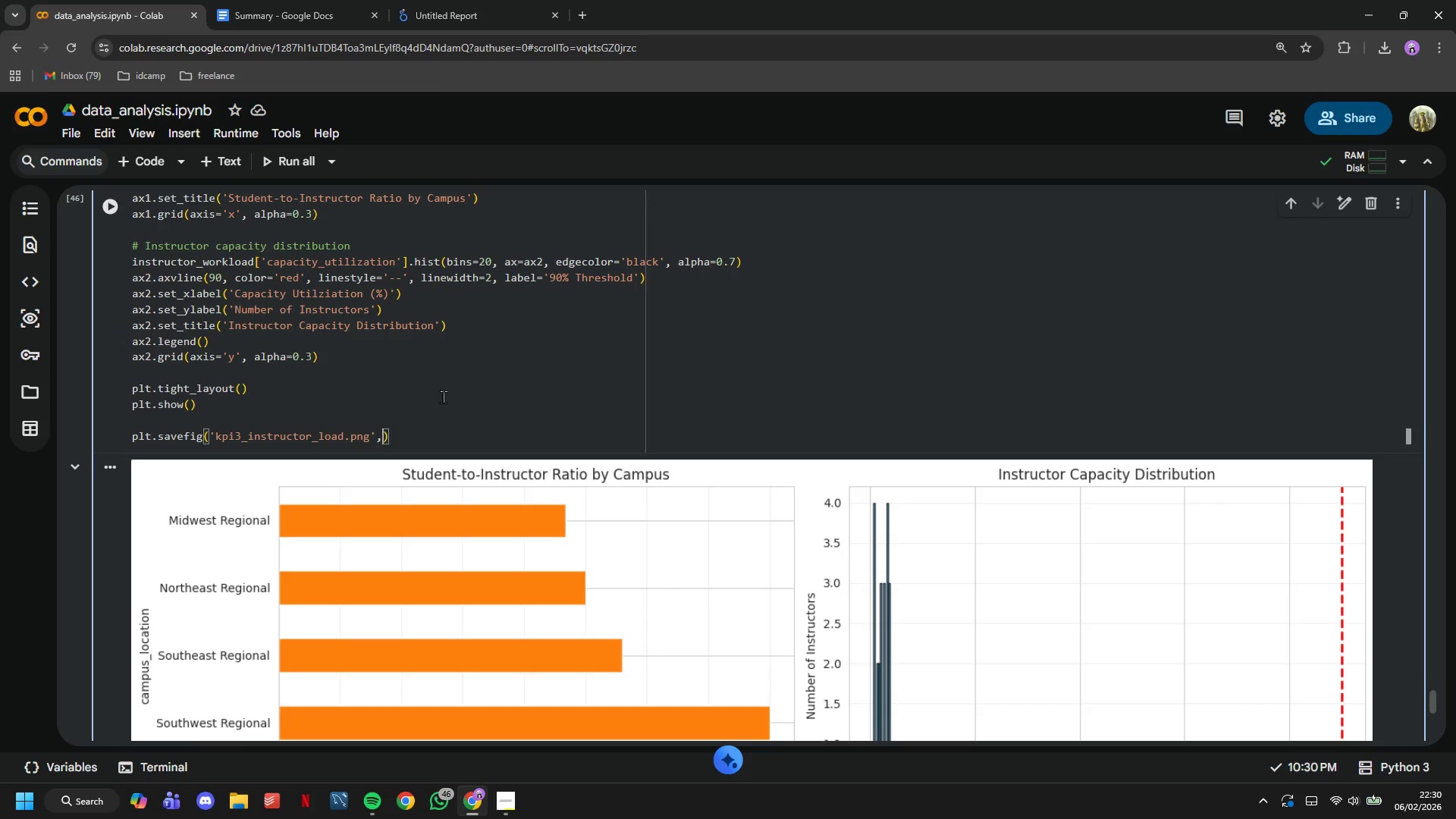 
type(, dpi=300, bbp)
key(Backspace)
type(ox_inches='tight)
 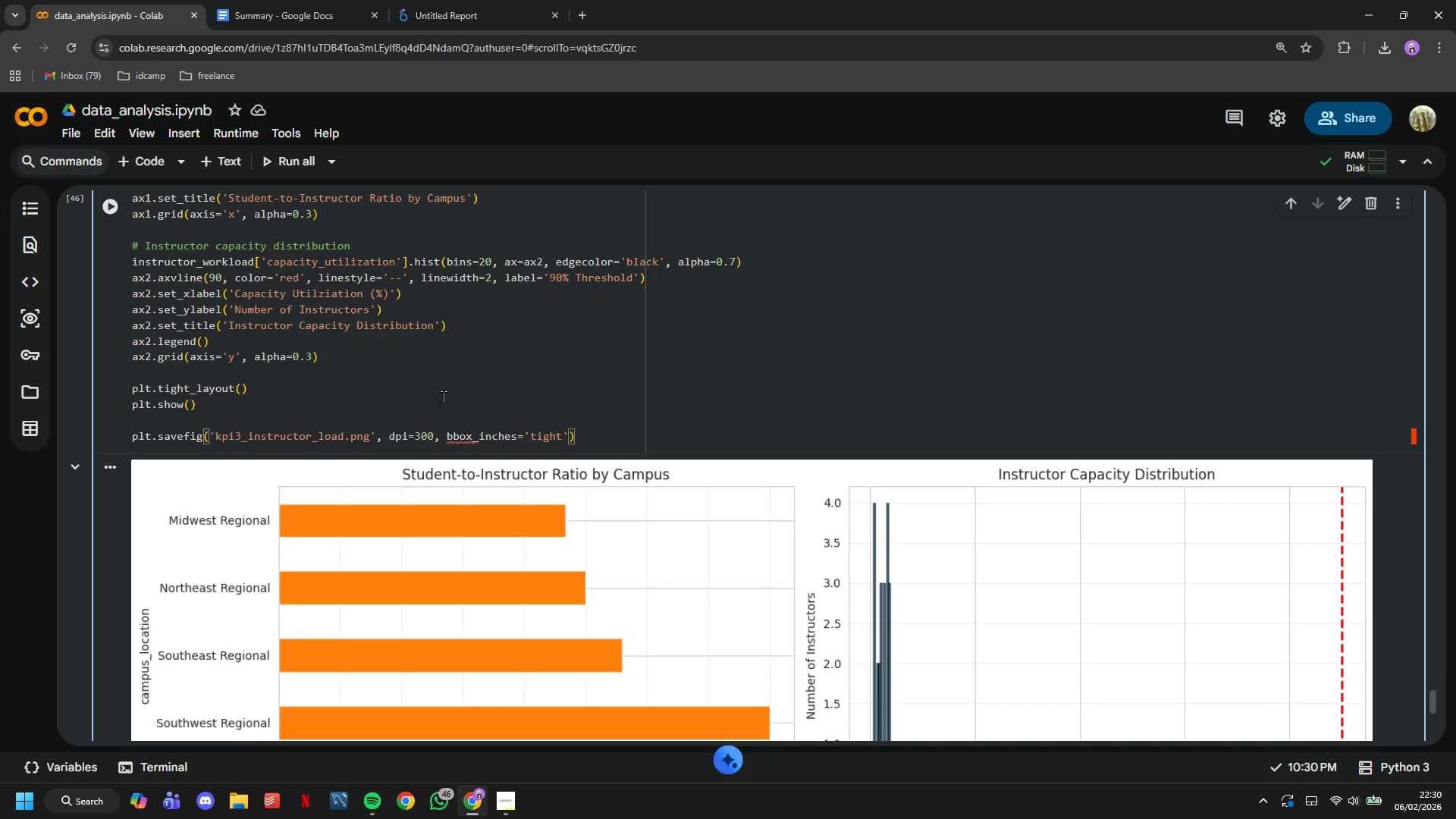 
left_click([124, 218])
 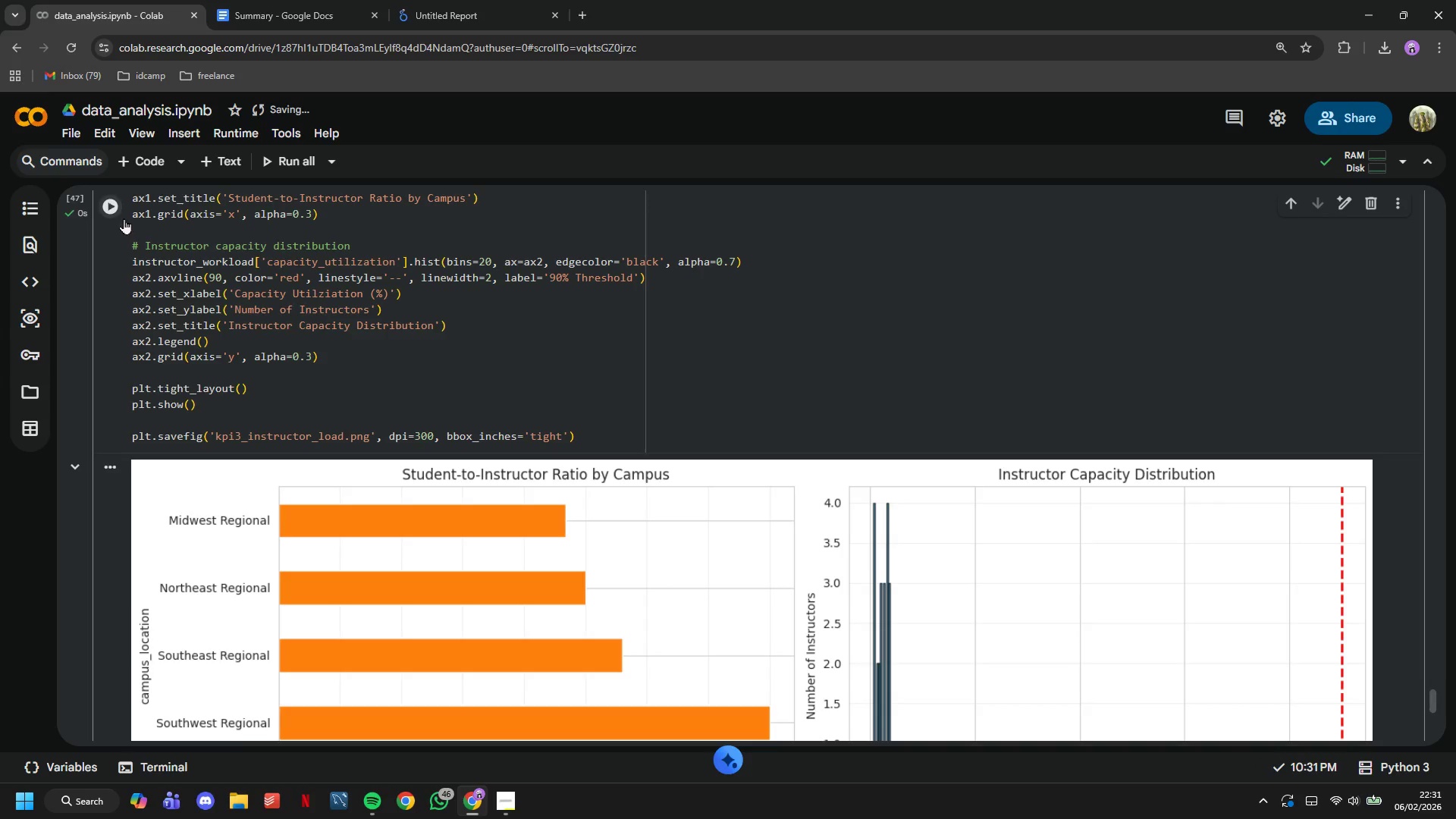 
scroll: coordinate [819, 518], scroll_direction: down, amount: 4.0
 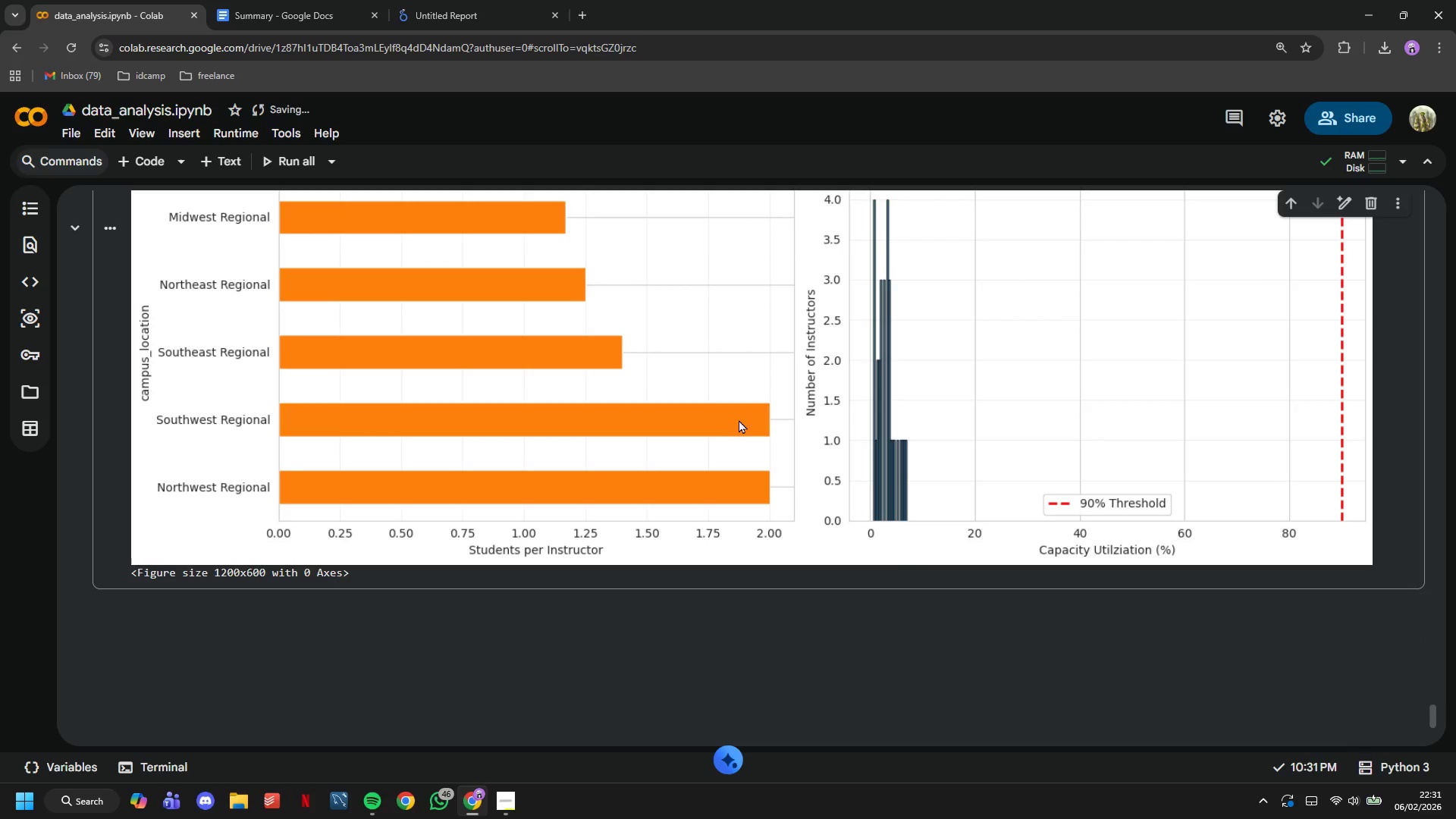 
right_click([739, 419])
 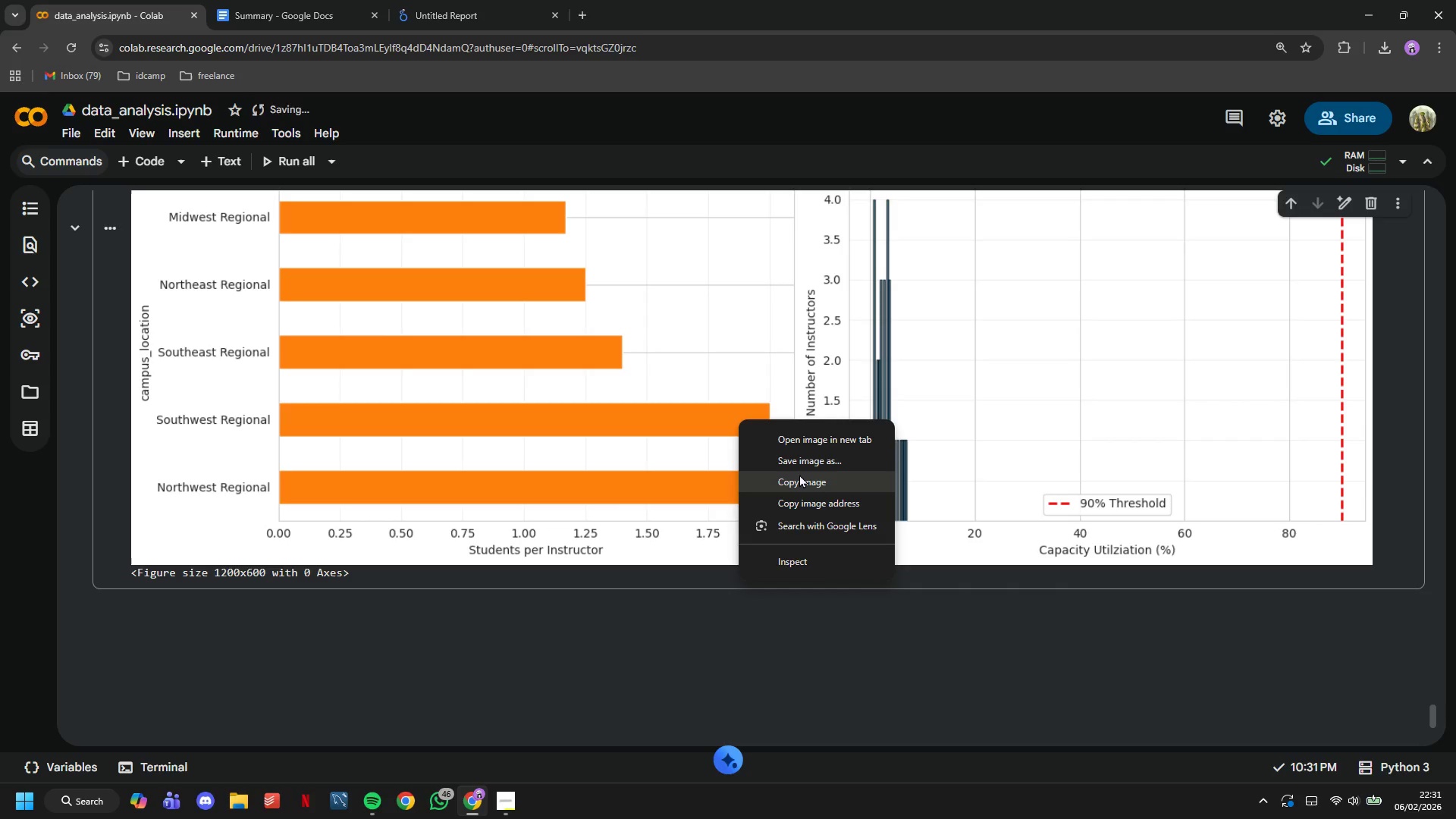 
left_click([799, 474])
 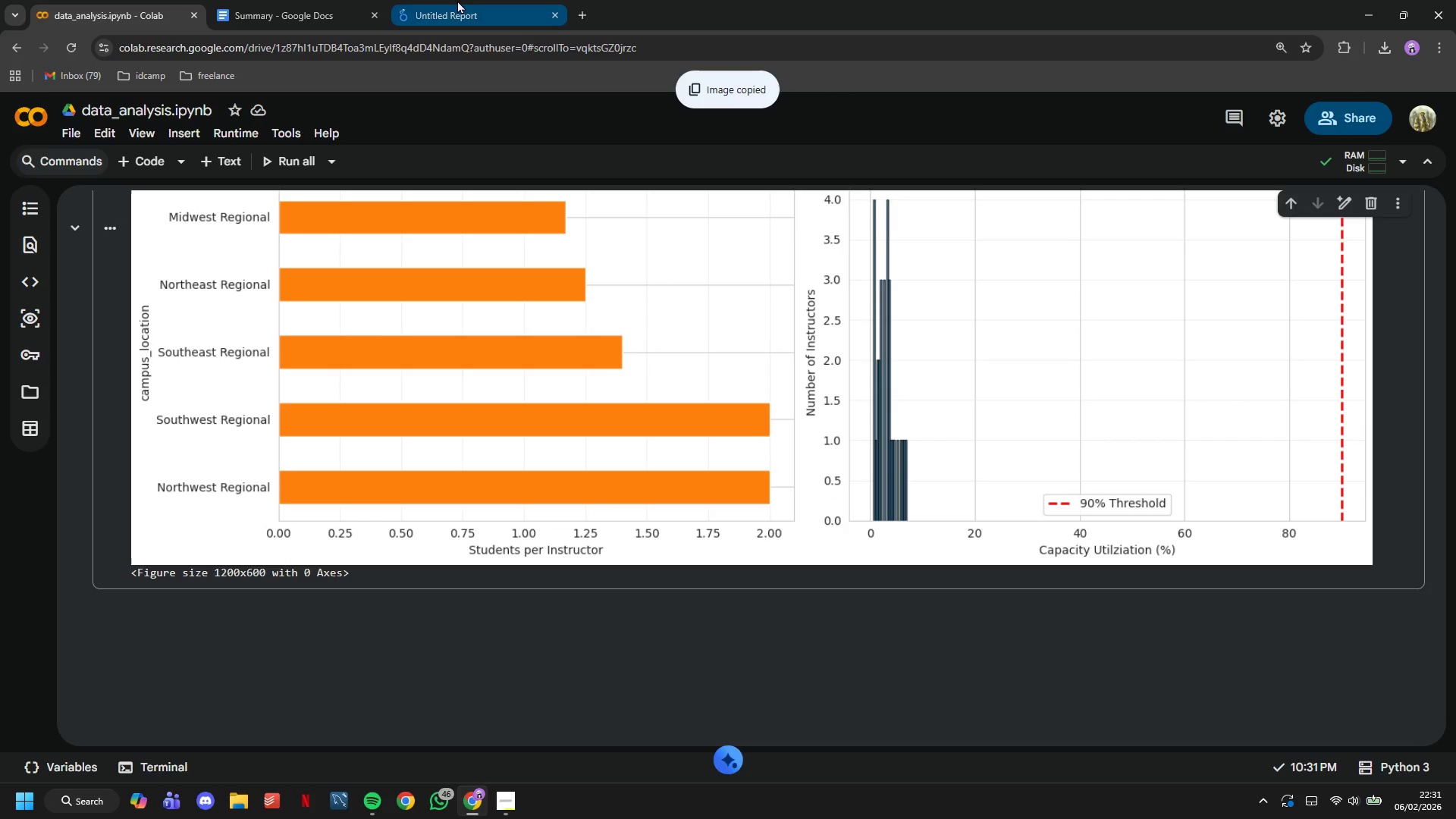 
left_click([325, 0])
 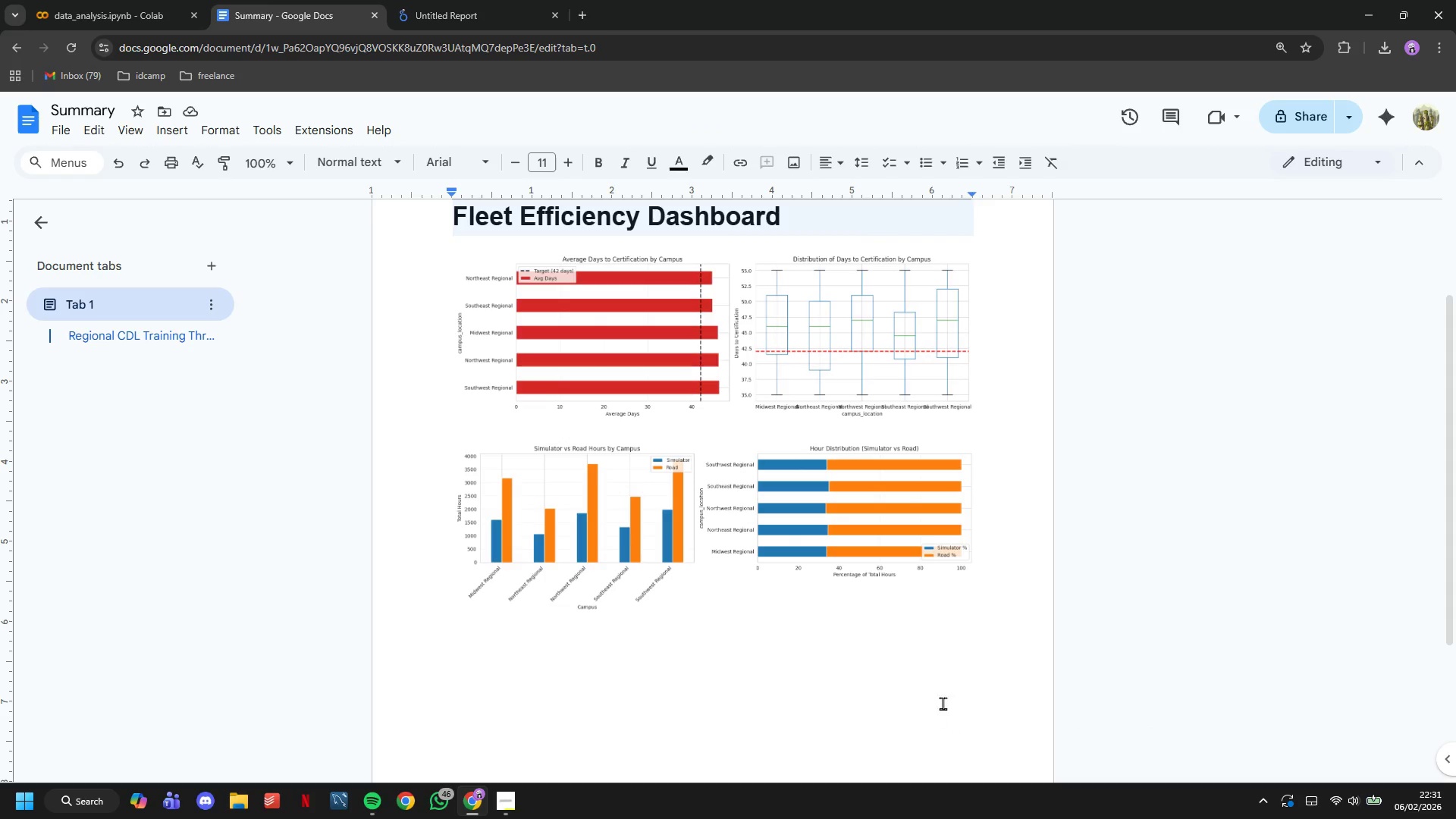 
left_click([936, 572])
 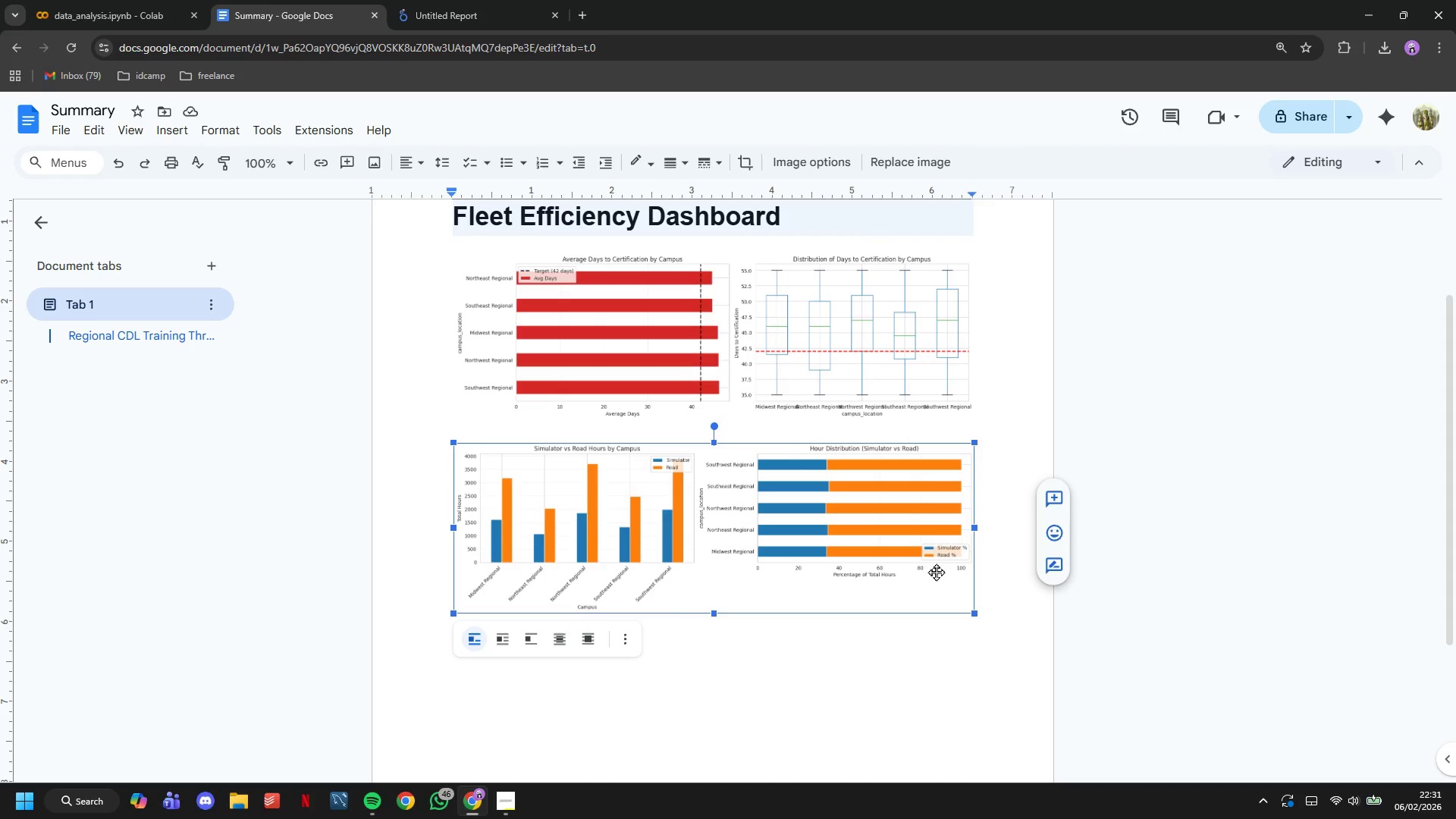 
key(ArrowRight)
 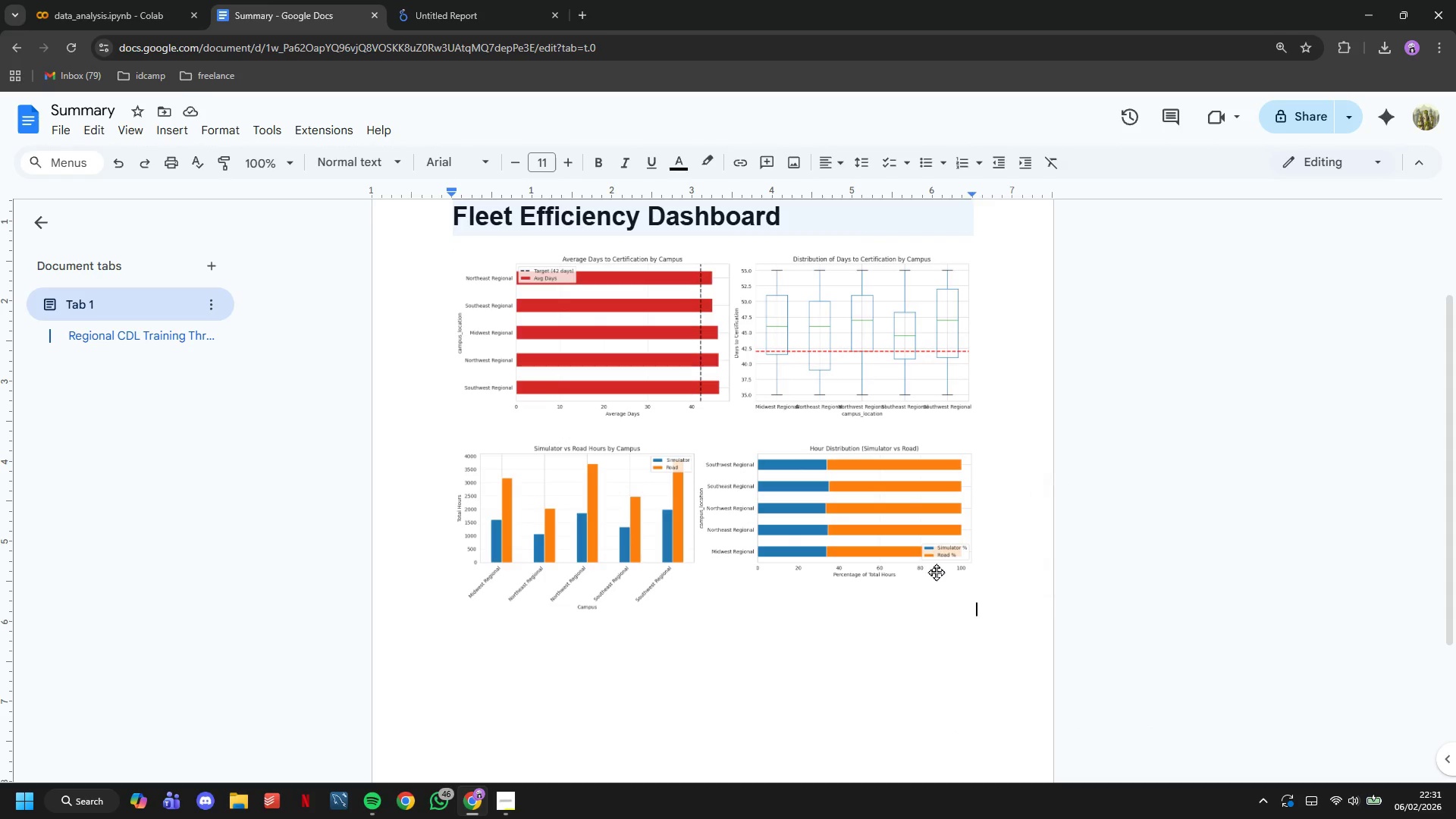 
key(Enter)
 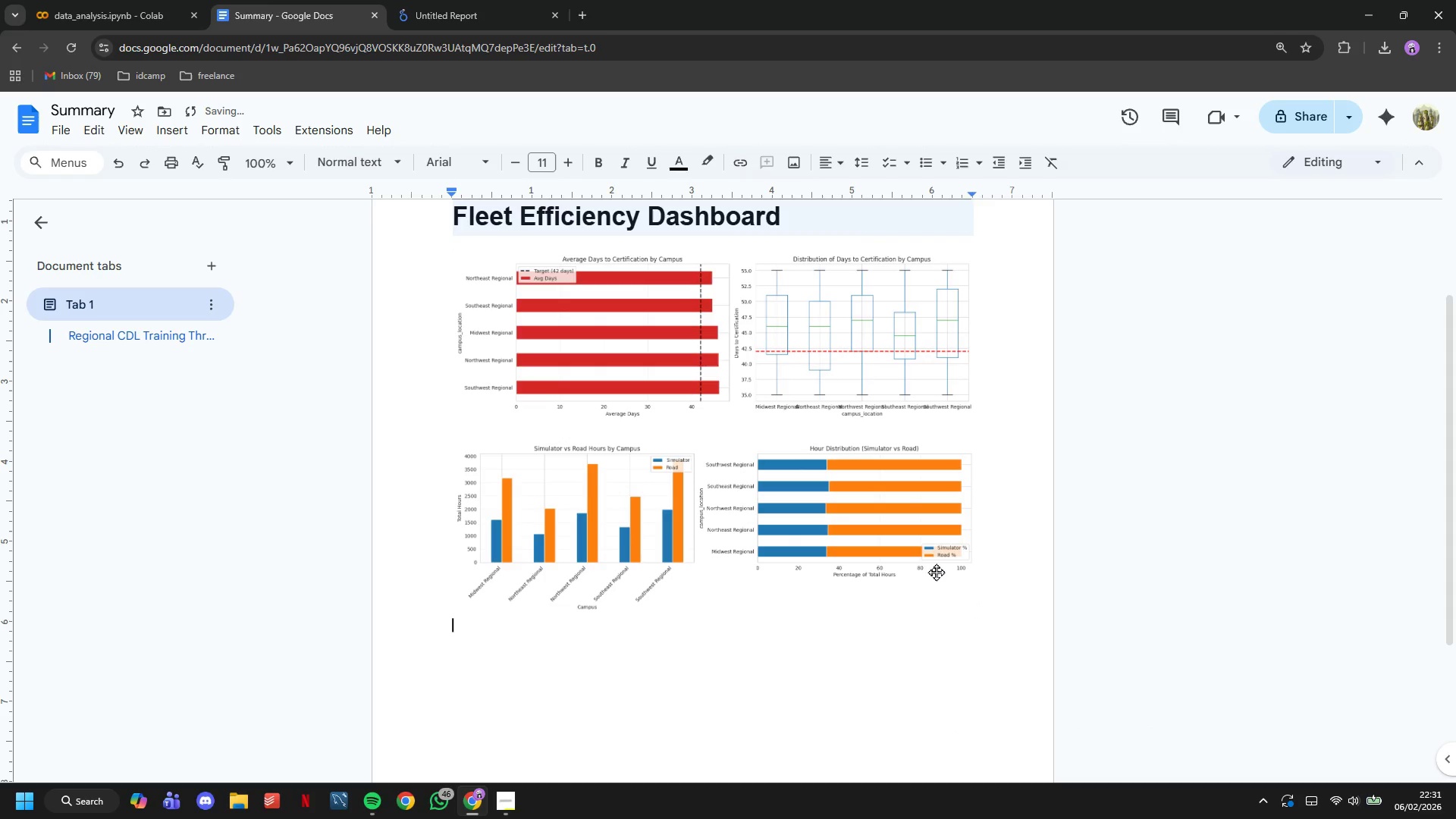 
key(Control+V)
 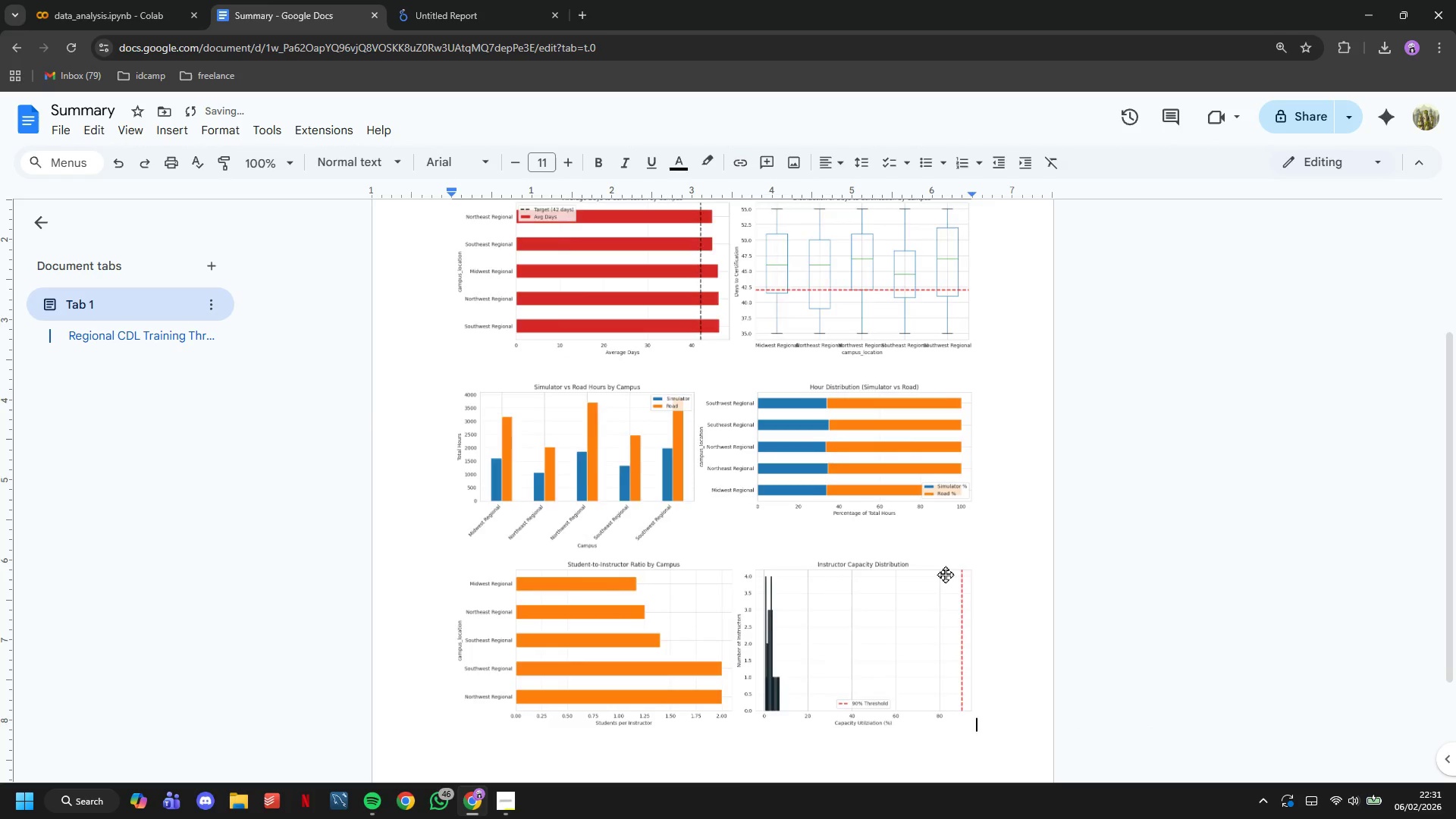 
scroll: coordinate [945, 574], scroll_direction: up, amount: 4.0
 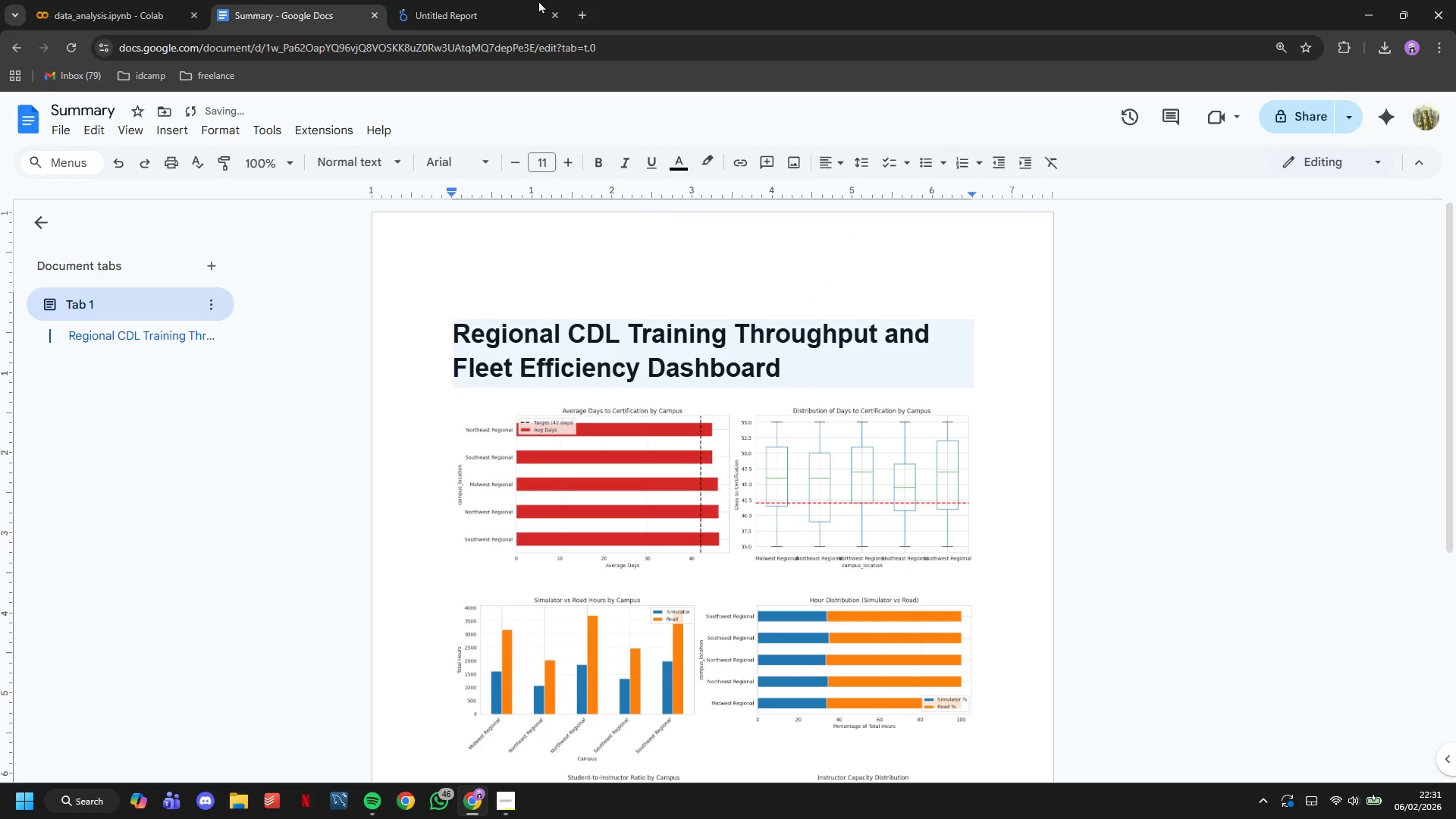 
left_click([485, 0])
 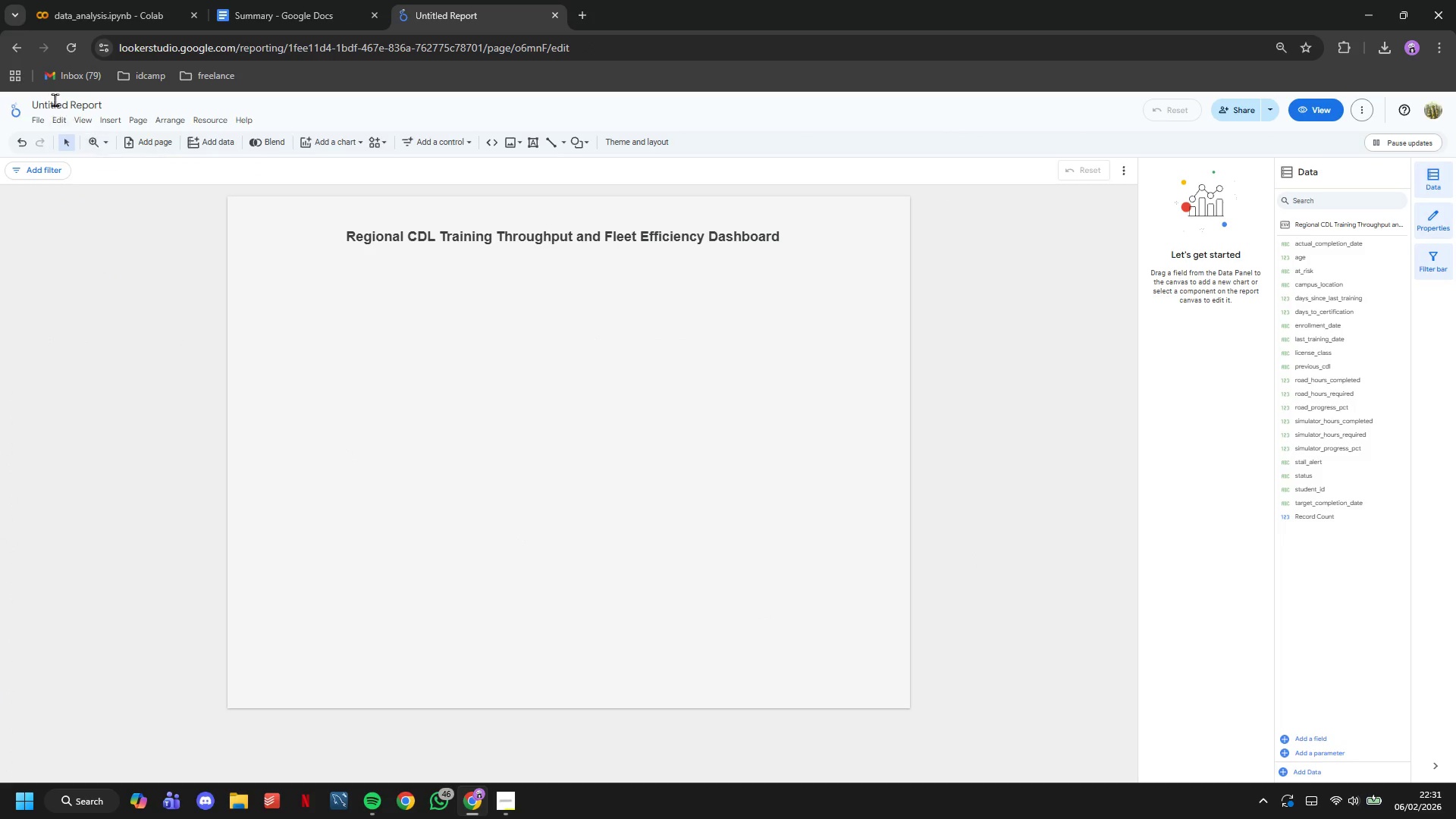 
left_click([55, 96])
 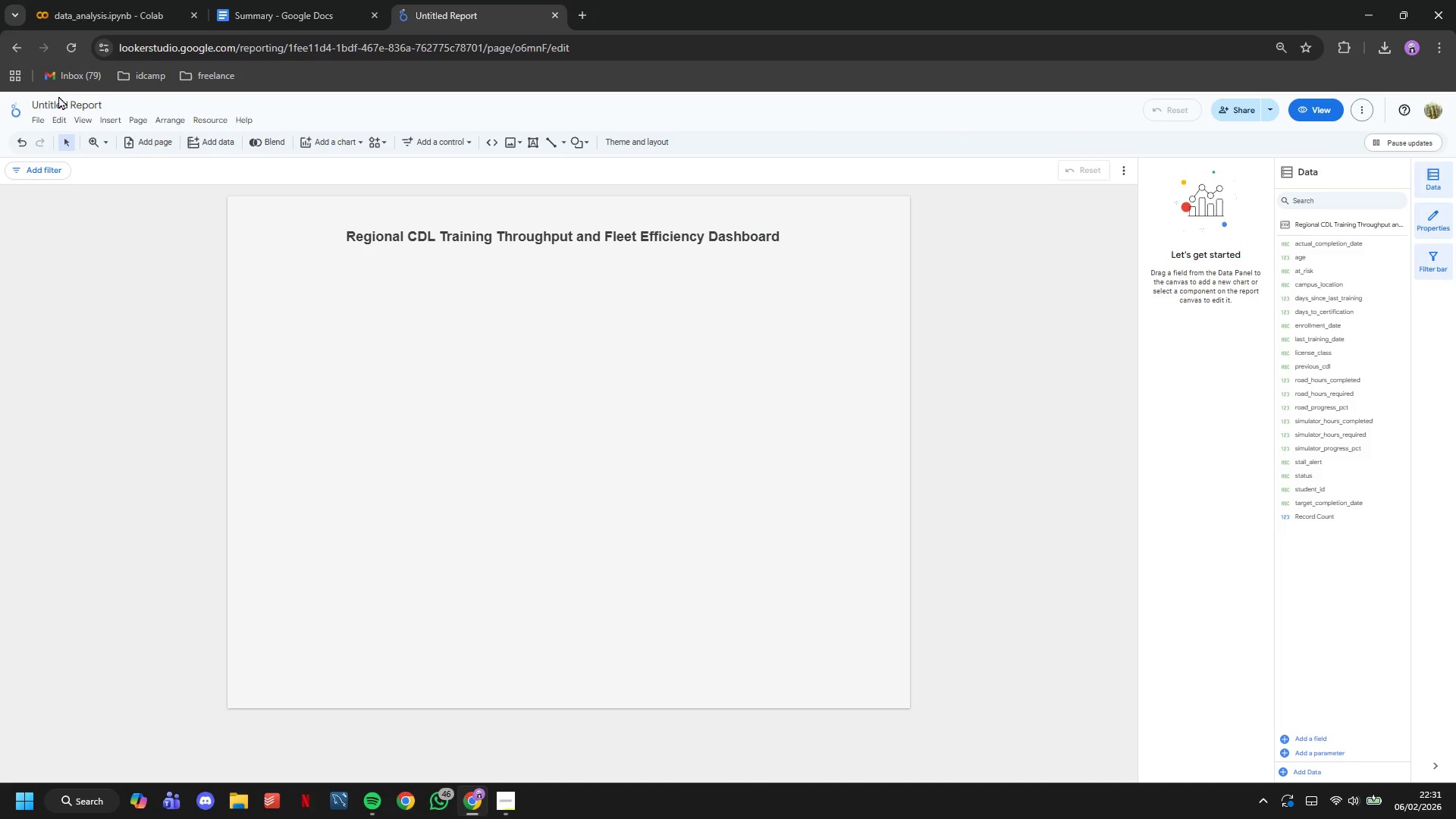 
double_click([58, 96])
 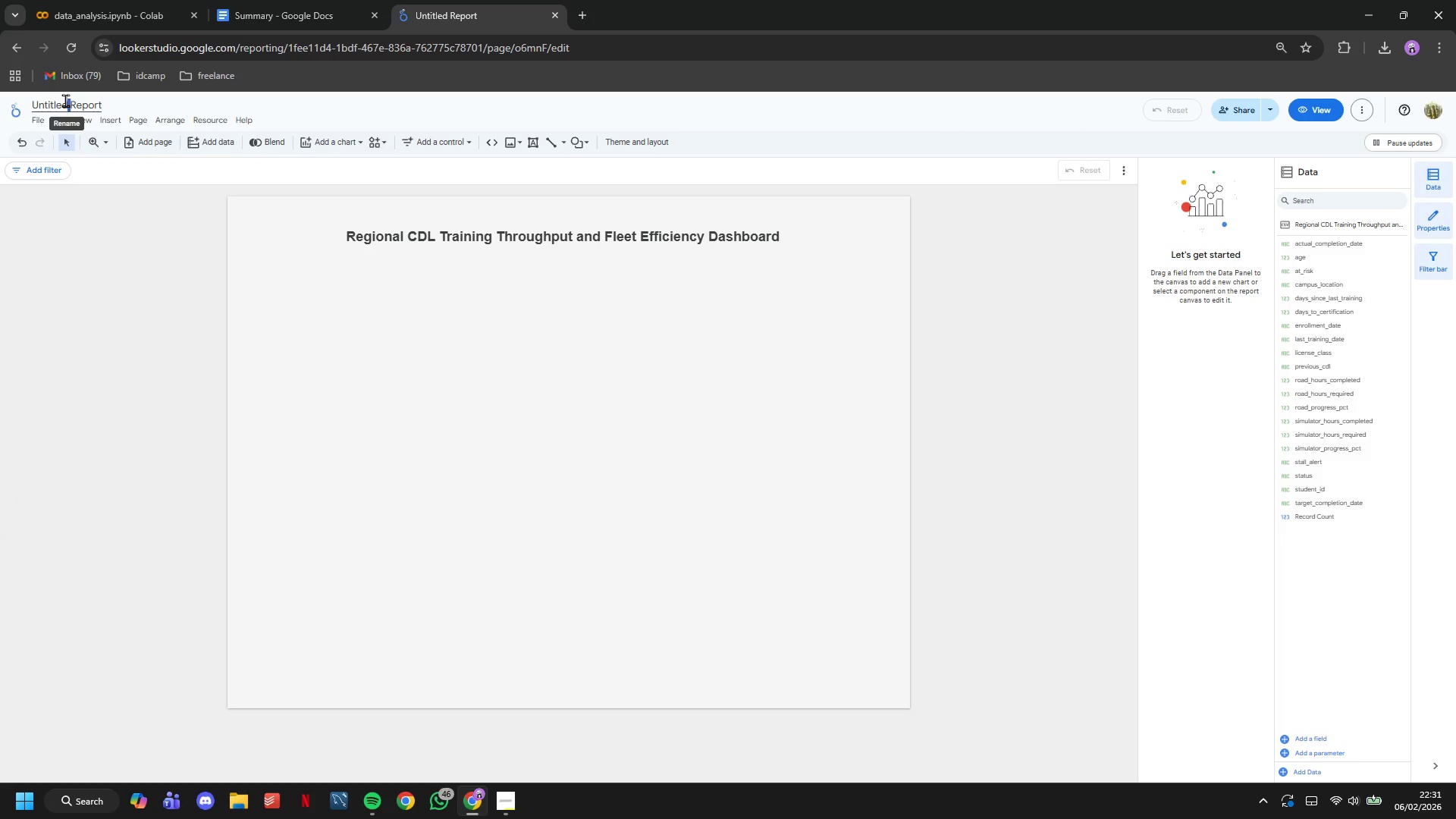 
triple_click([63, 100])
 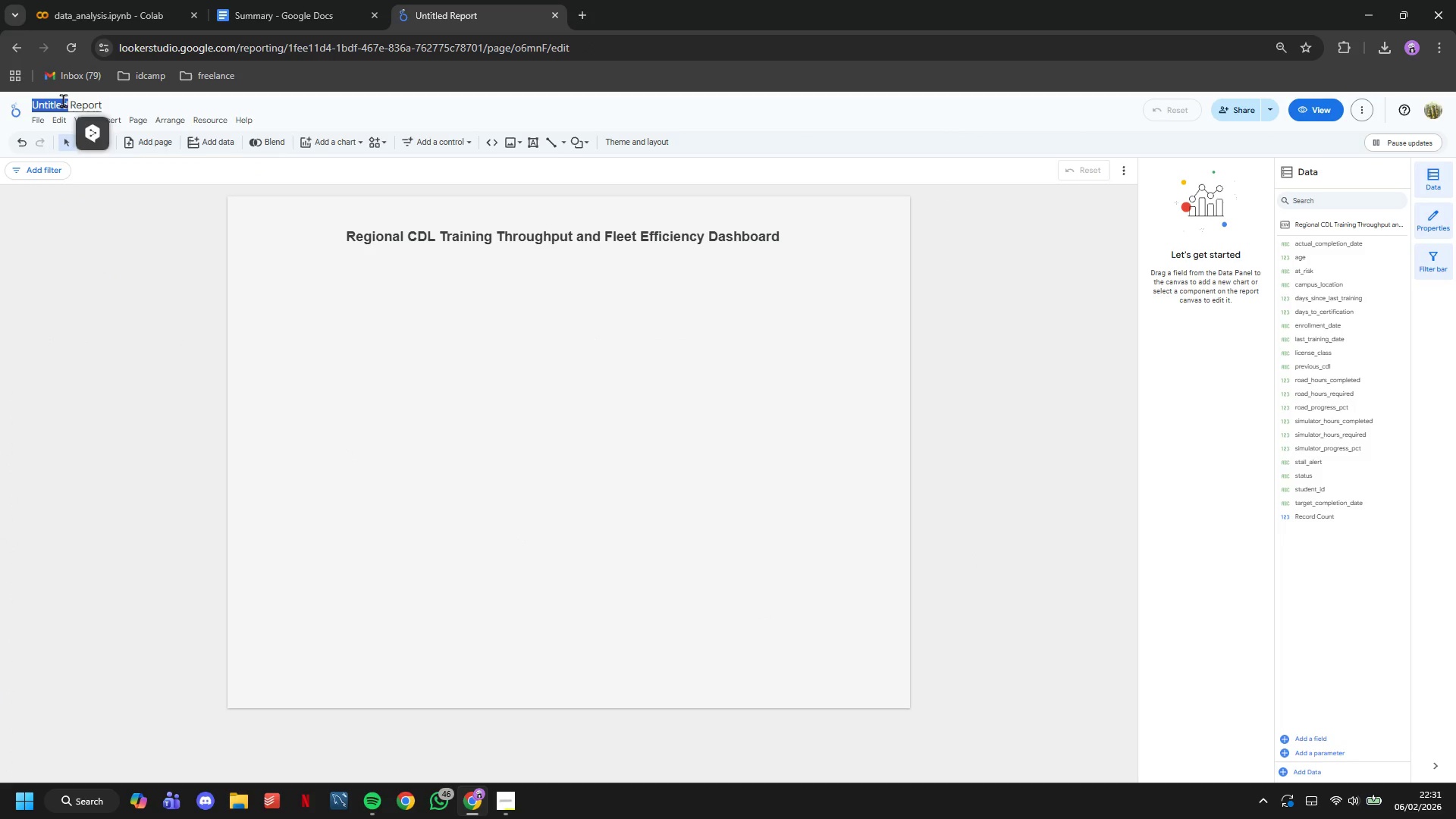 
triple_click([63, 100])
 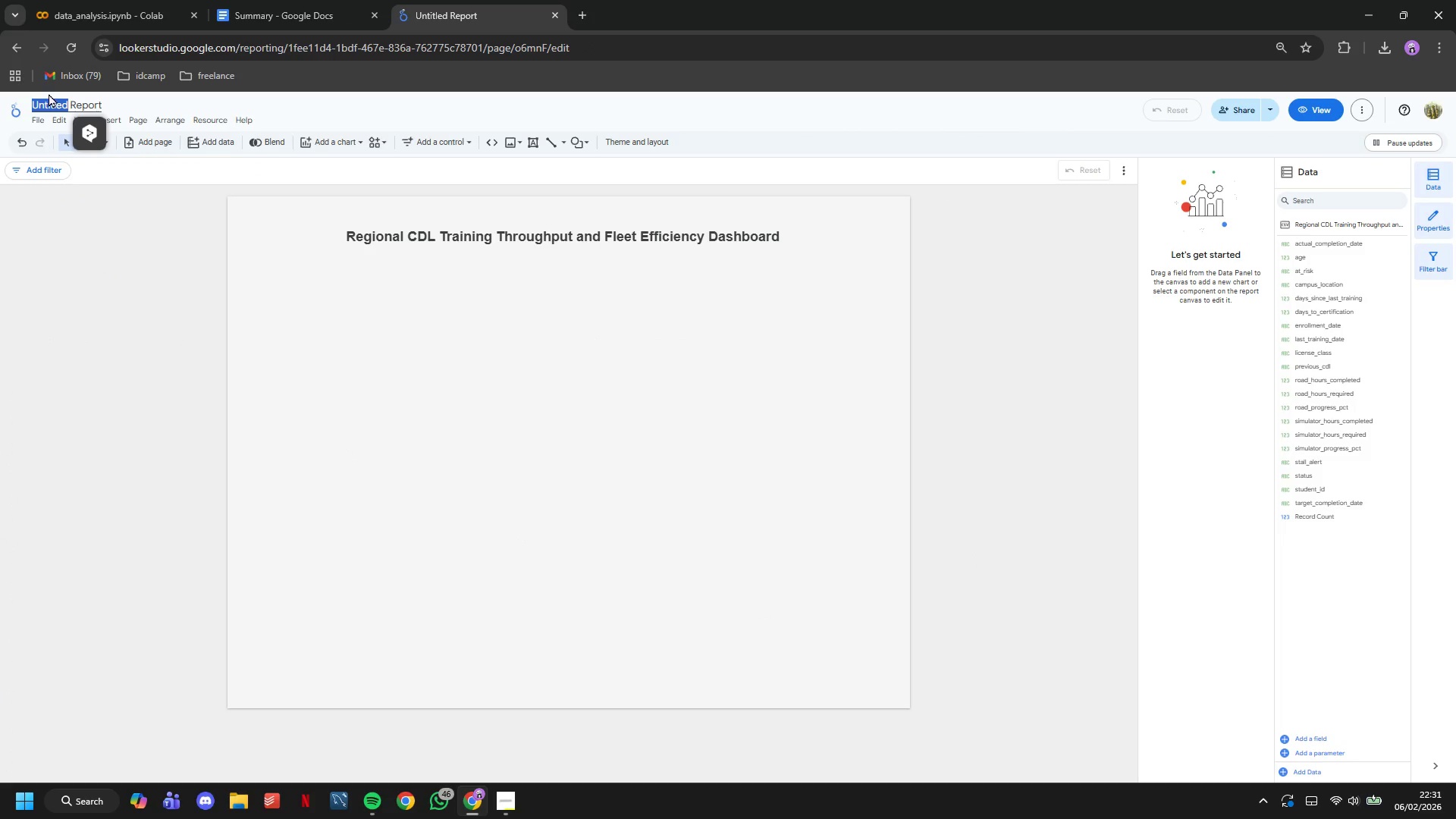 
key(Control+A)
 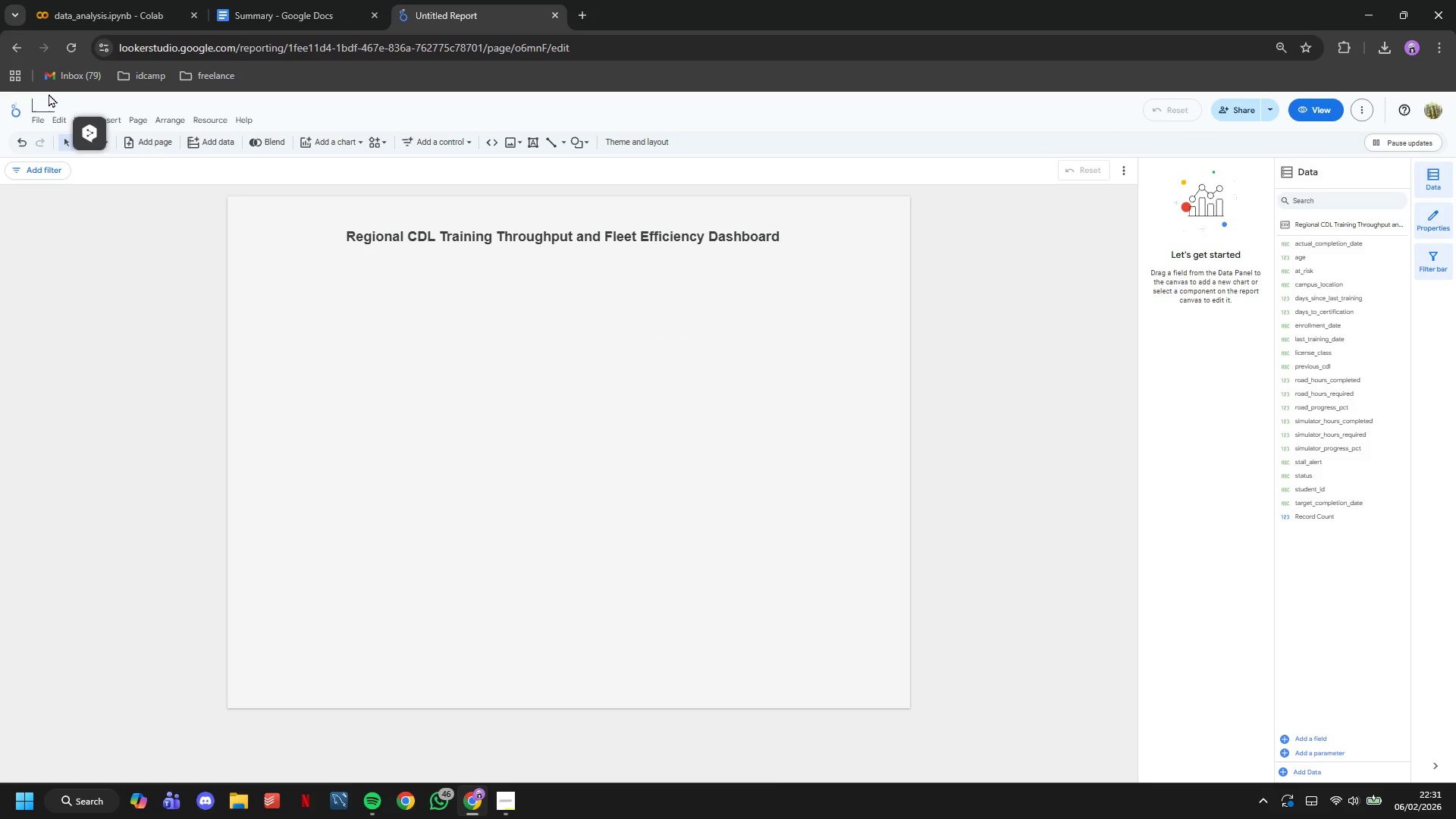 
key(Control+Backspace)
 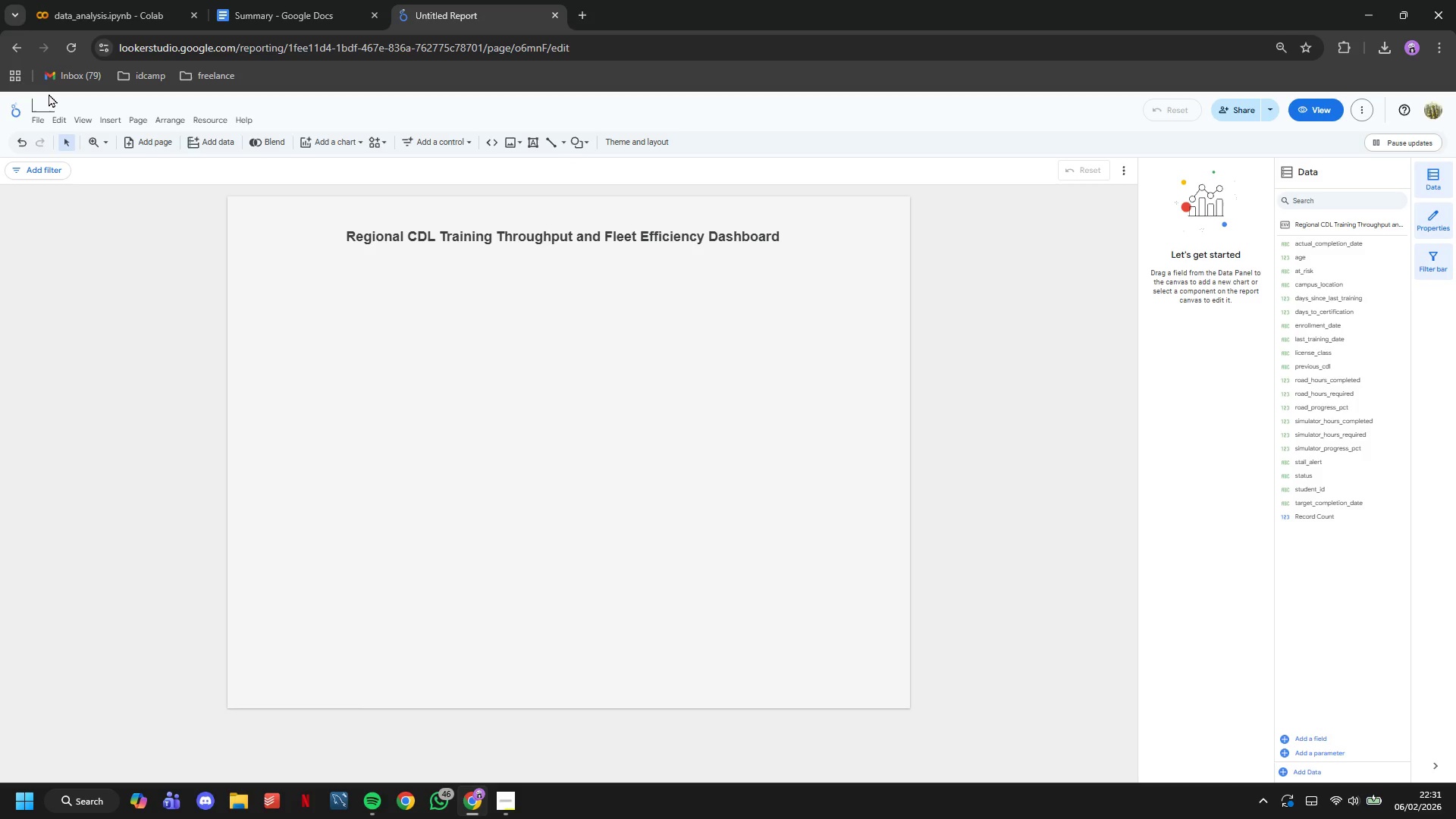 
key(Meta+MetaLeft)
 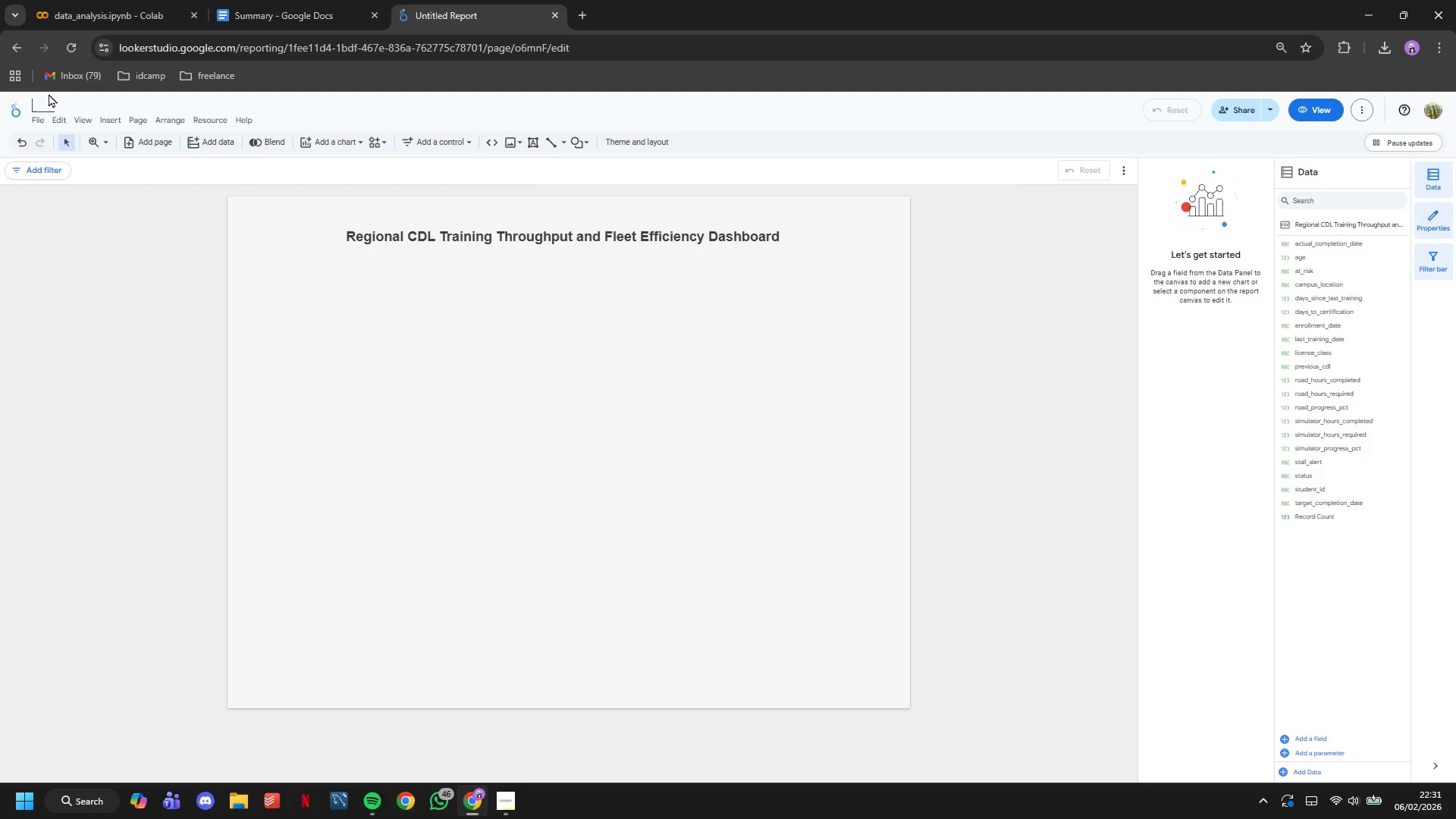 
key(Meta+V)
 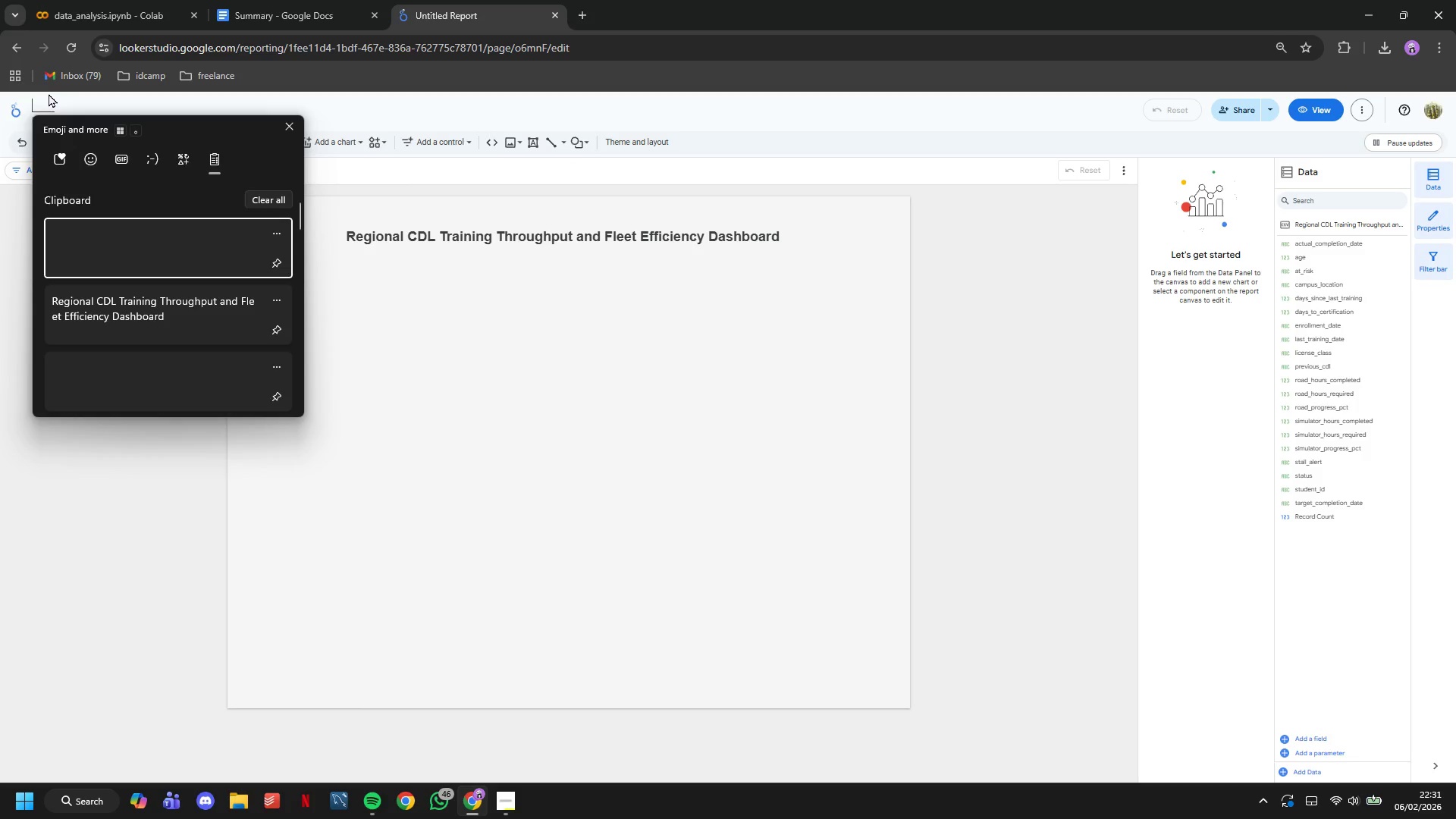 
key(ArrowDown)
 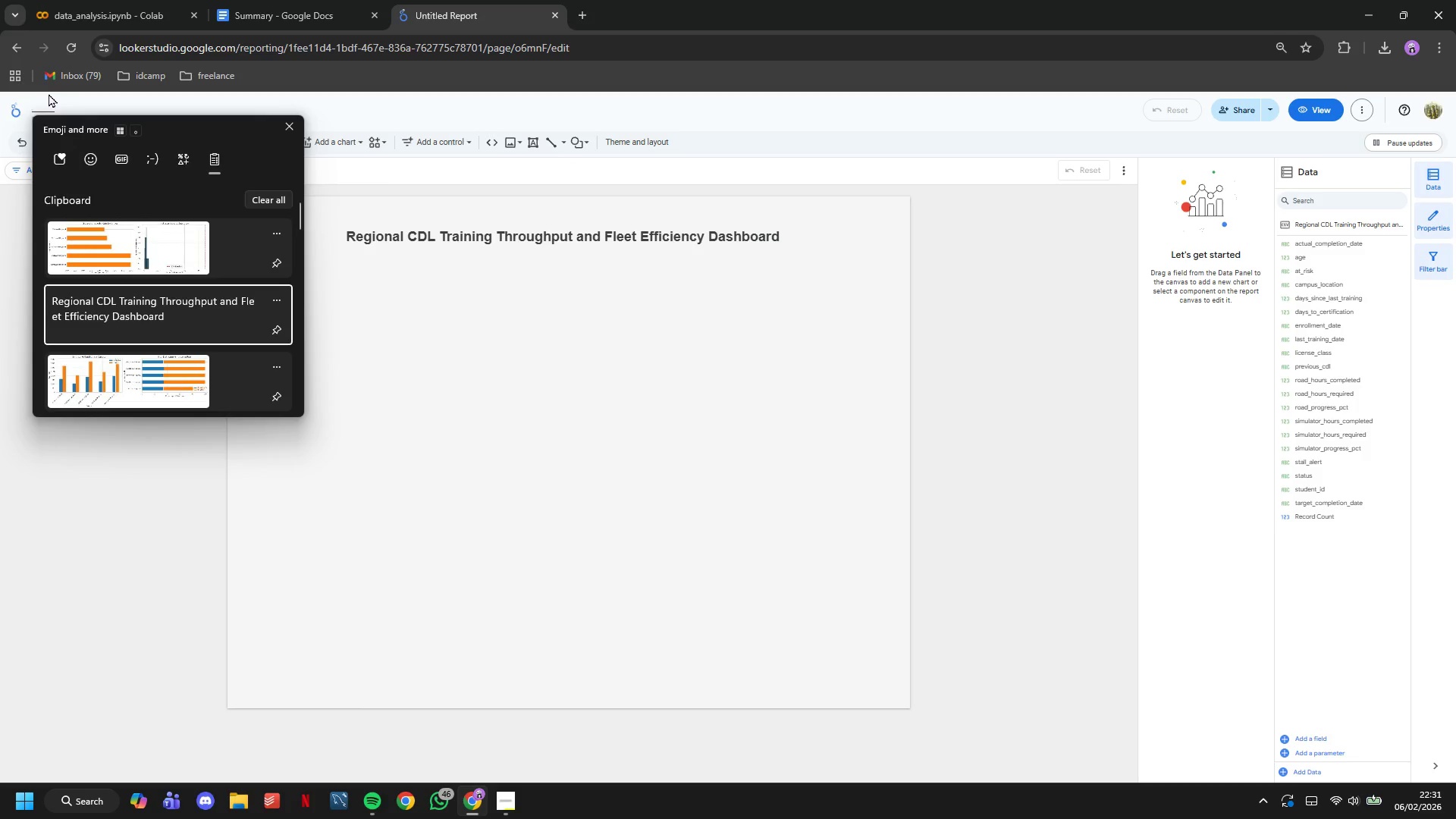 
key(Enter)
 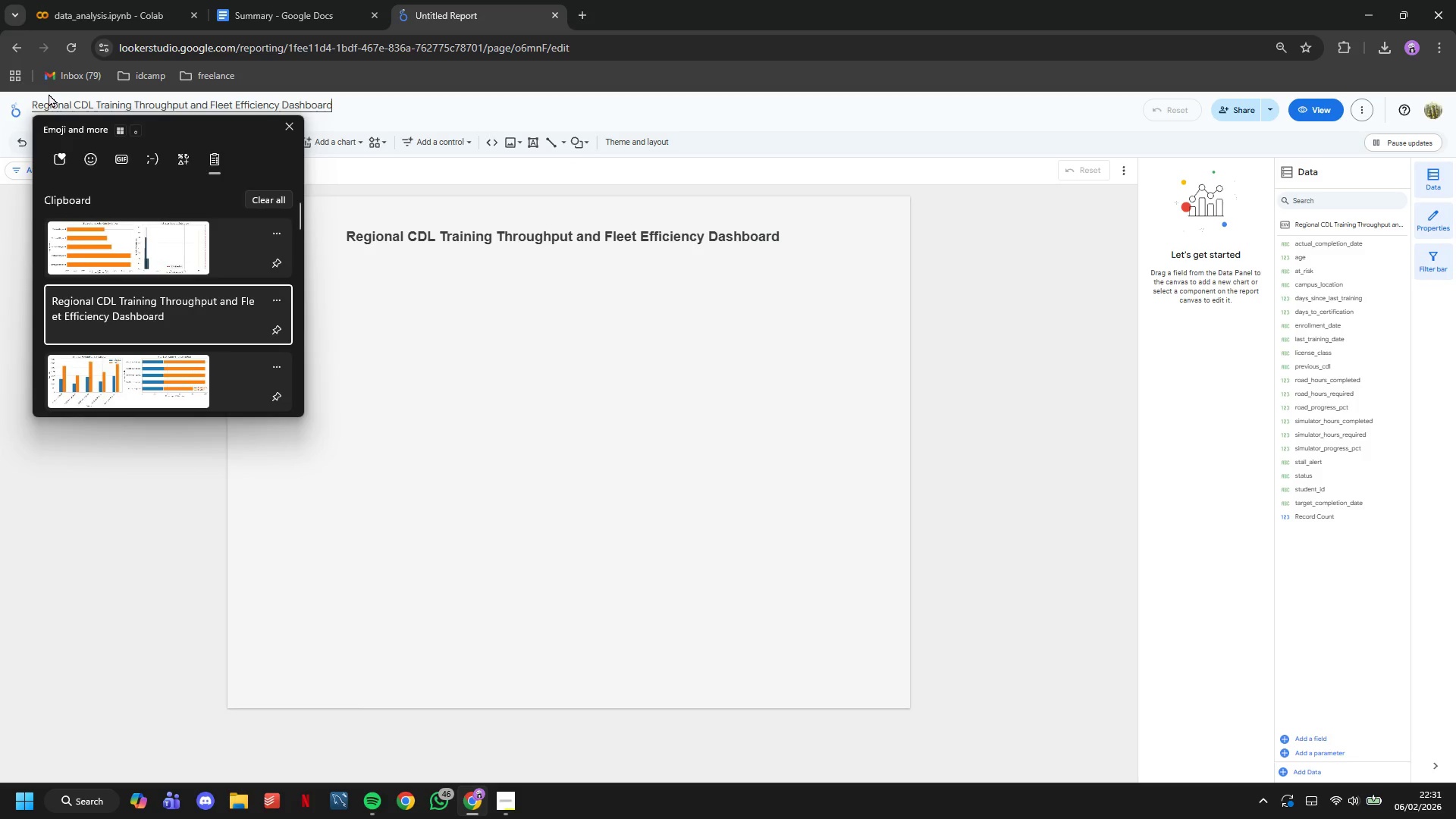 
key(Control+ControlLeft)
 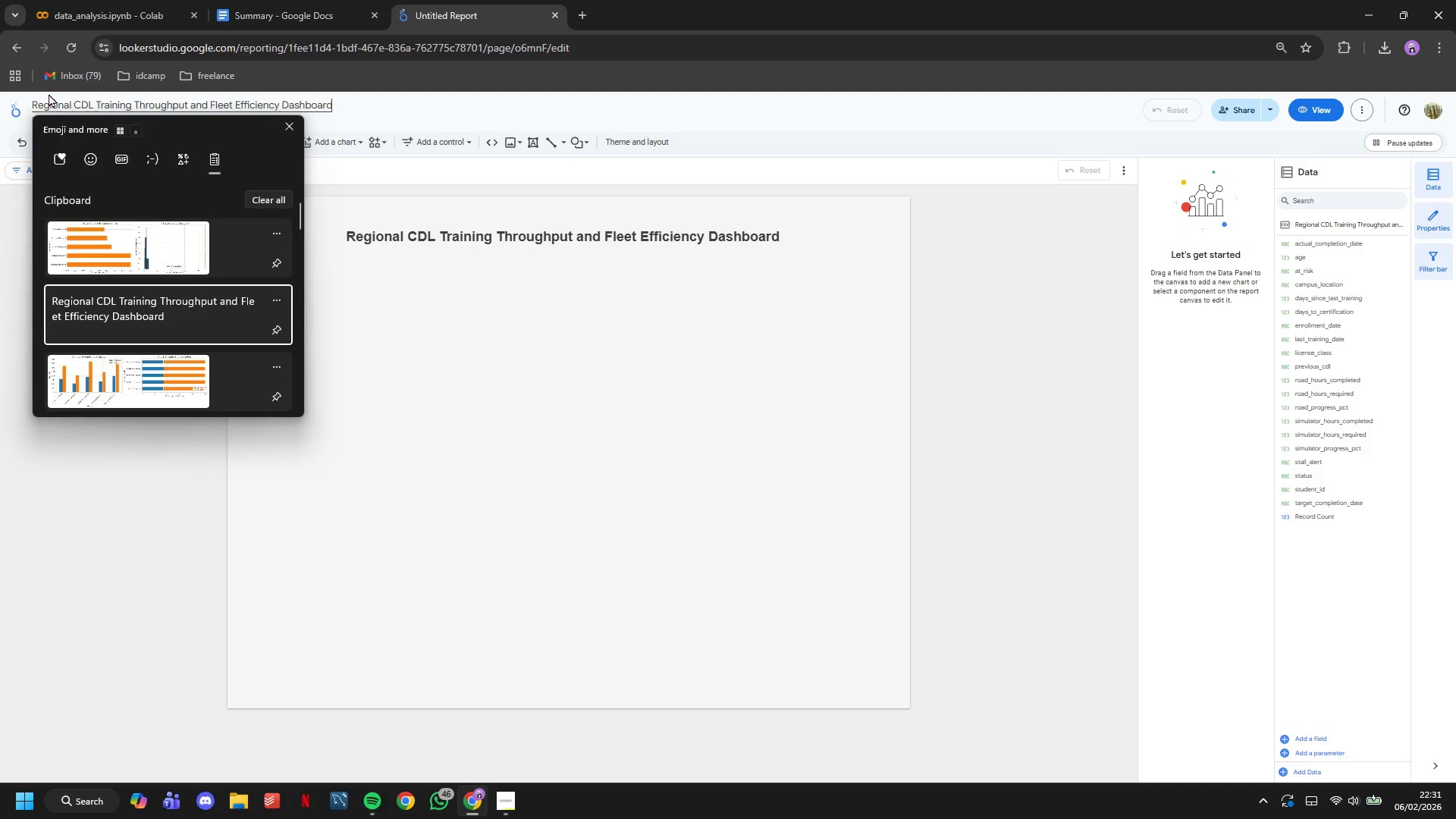 
key(Enter)
 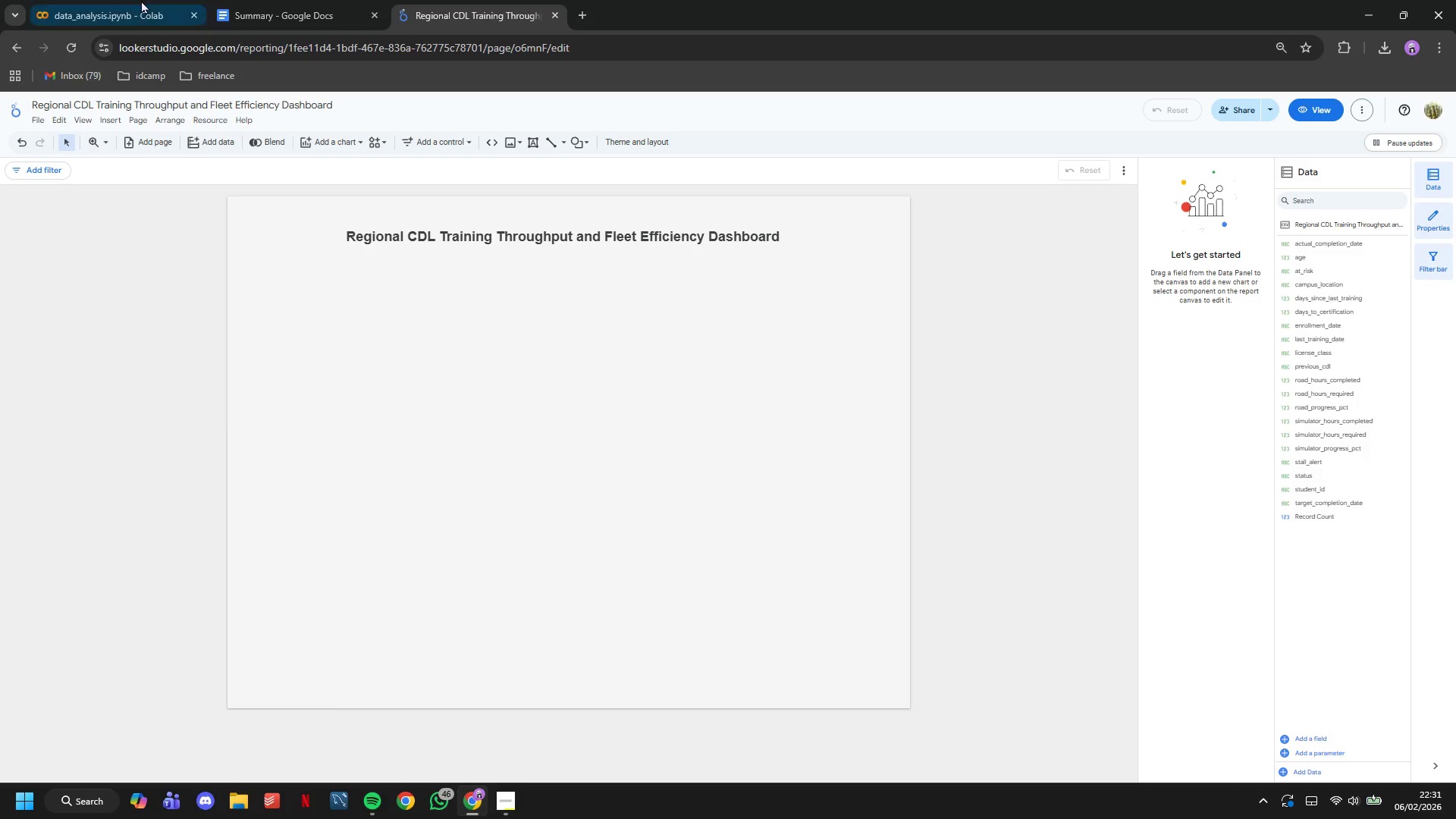 
left_click([141, 0])
 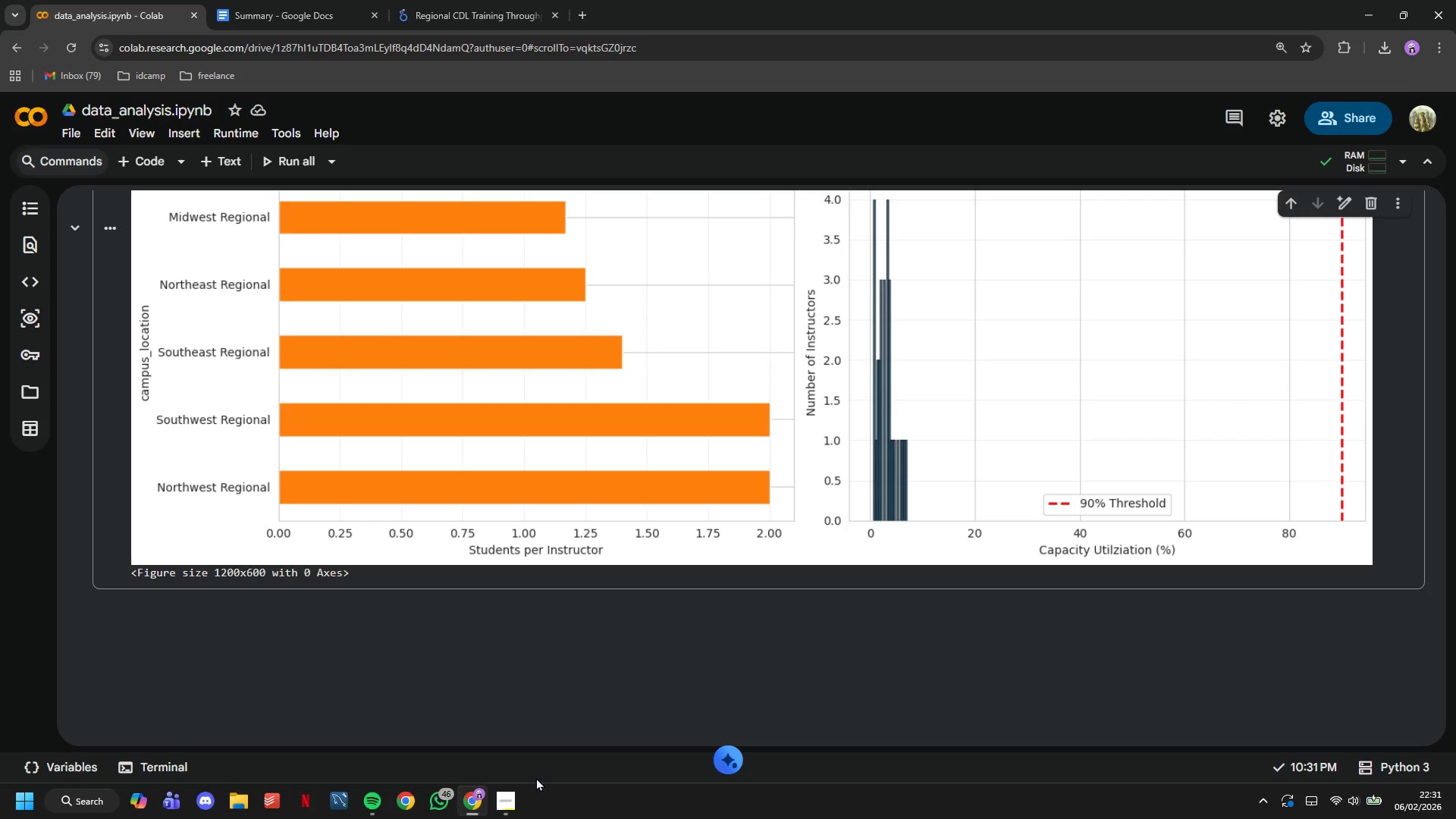 
wait(7.8)
 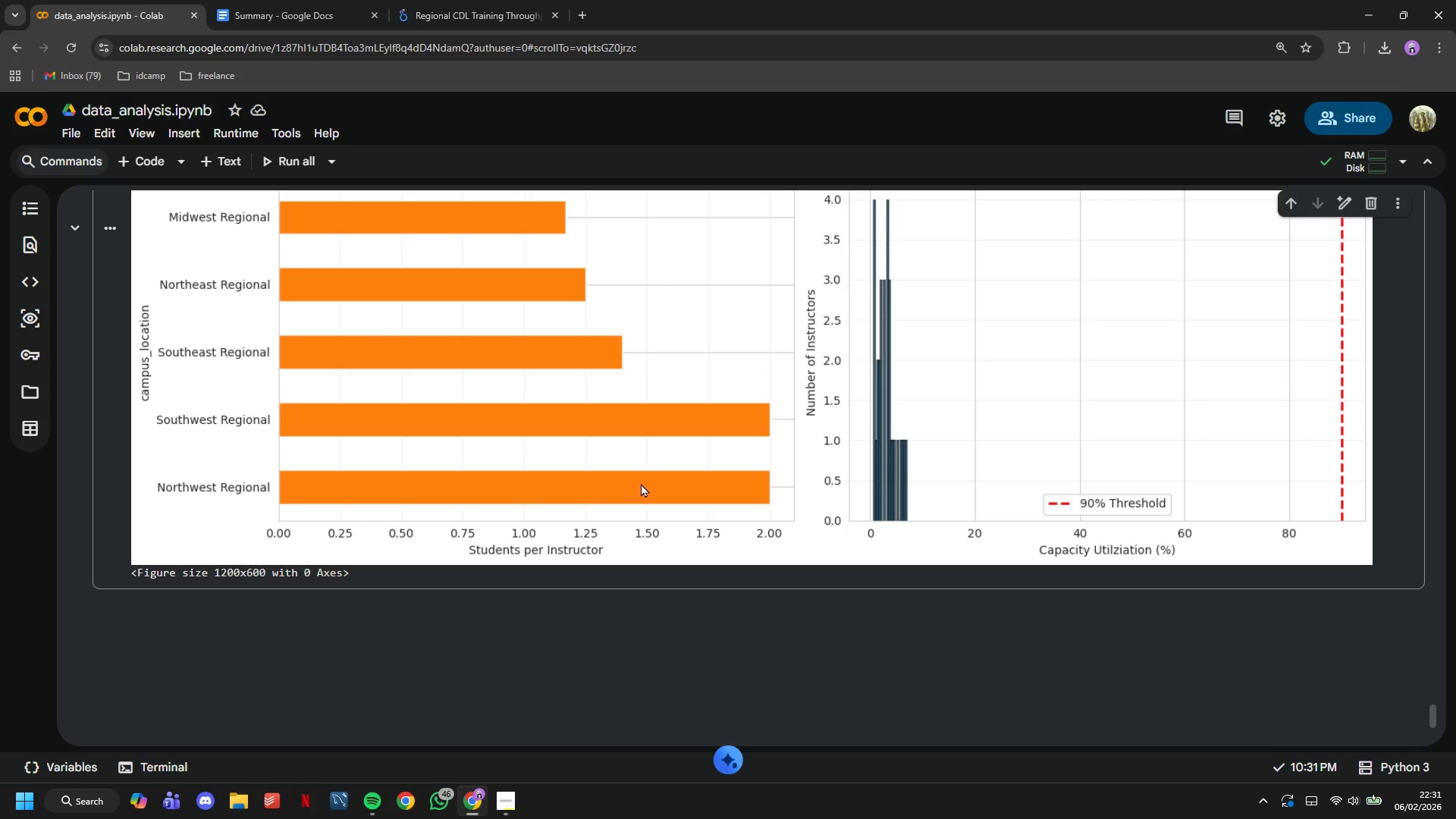 
scroll: coordinate [515, 676], scroll_direction: up, amount: 8.0
 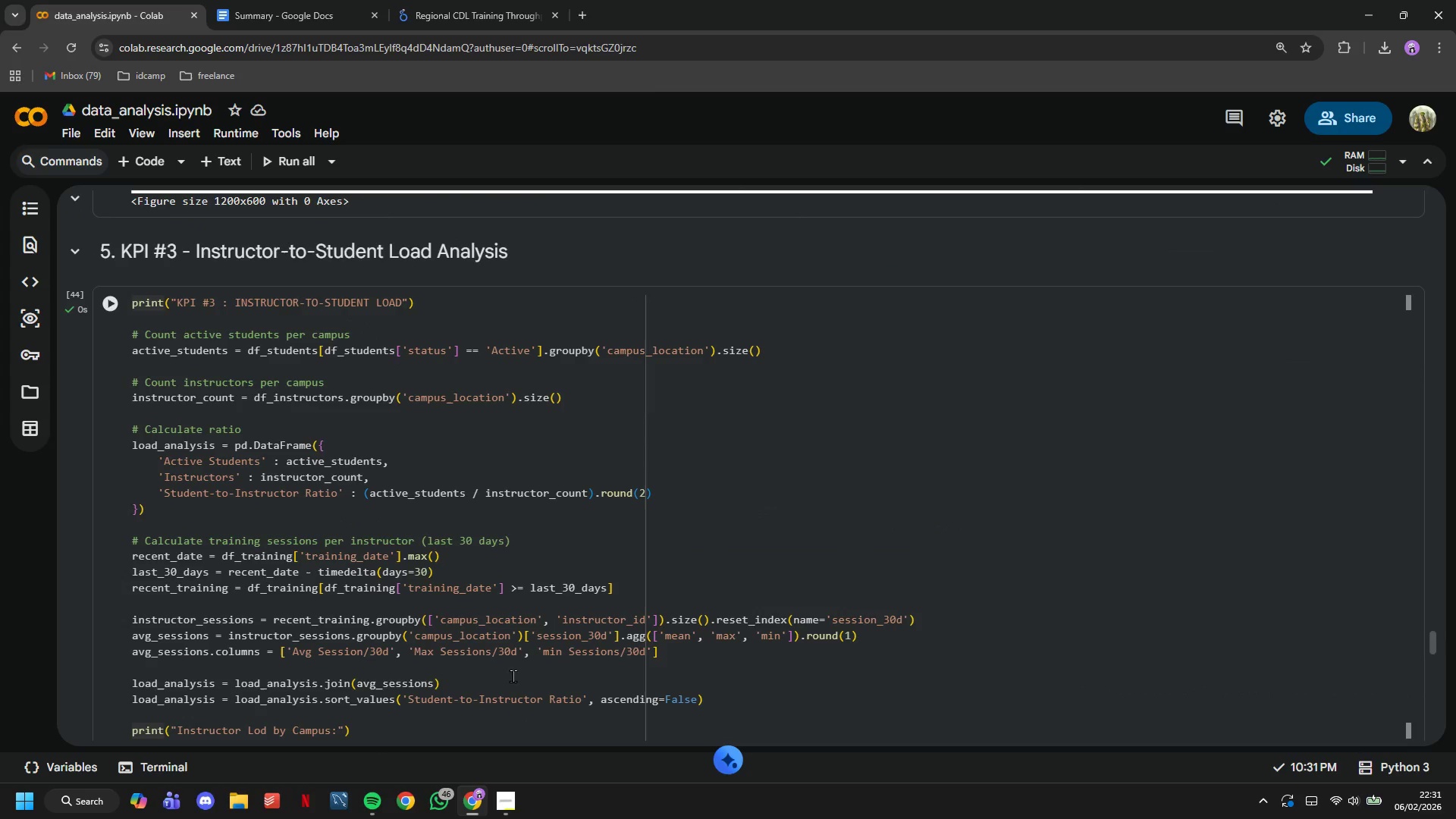 
scroll: coordinate [508, 661], scroll_direction: down, amount: 10.0
 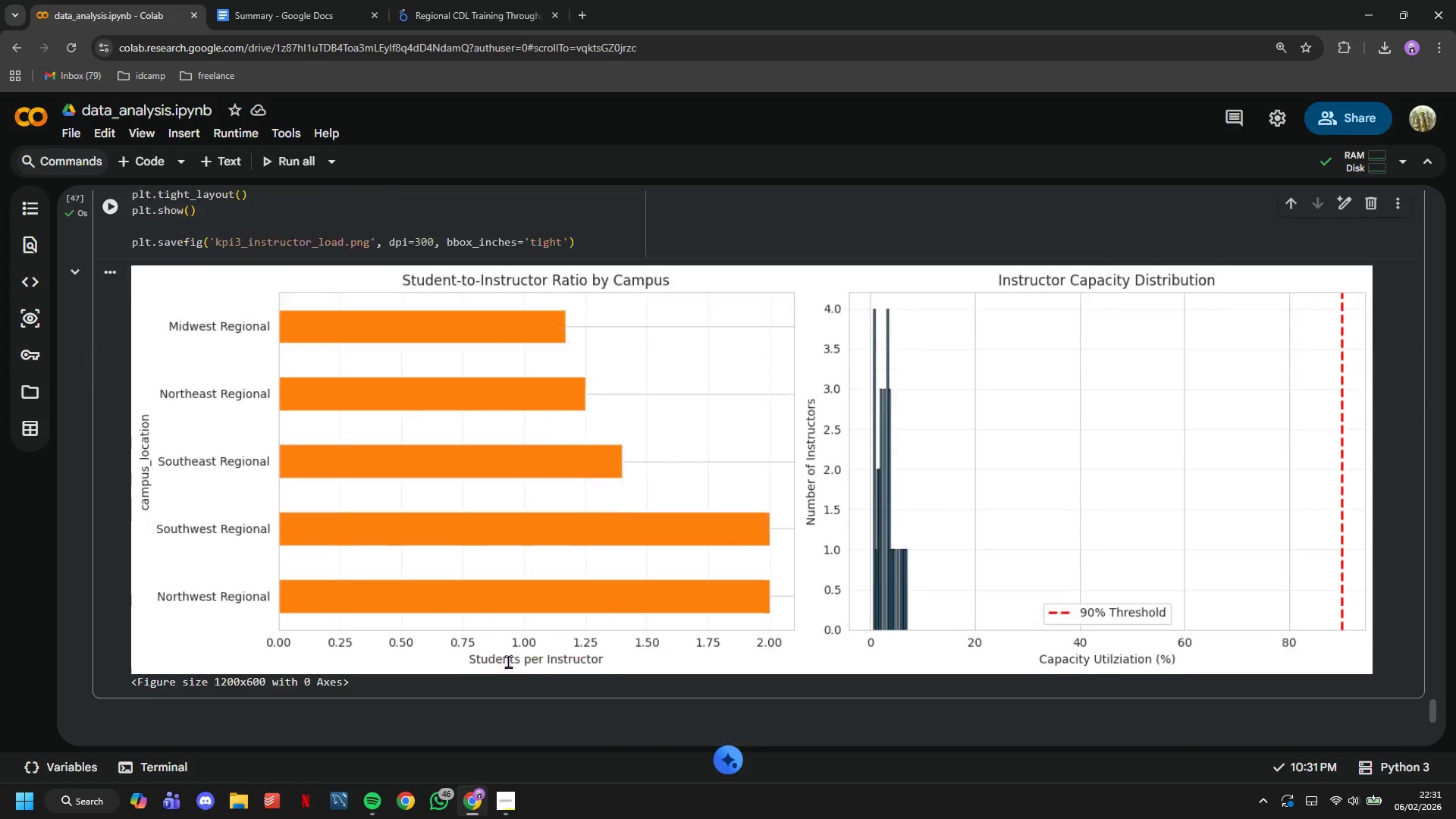 
left_click([405, 397])
 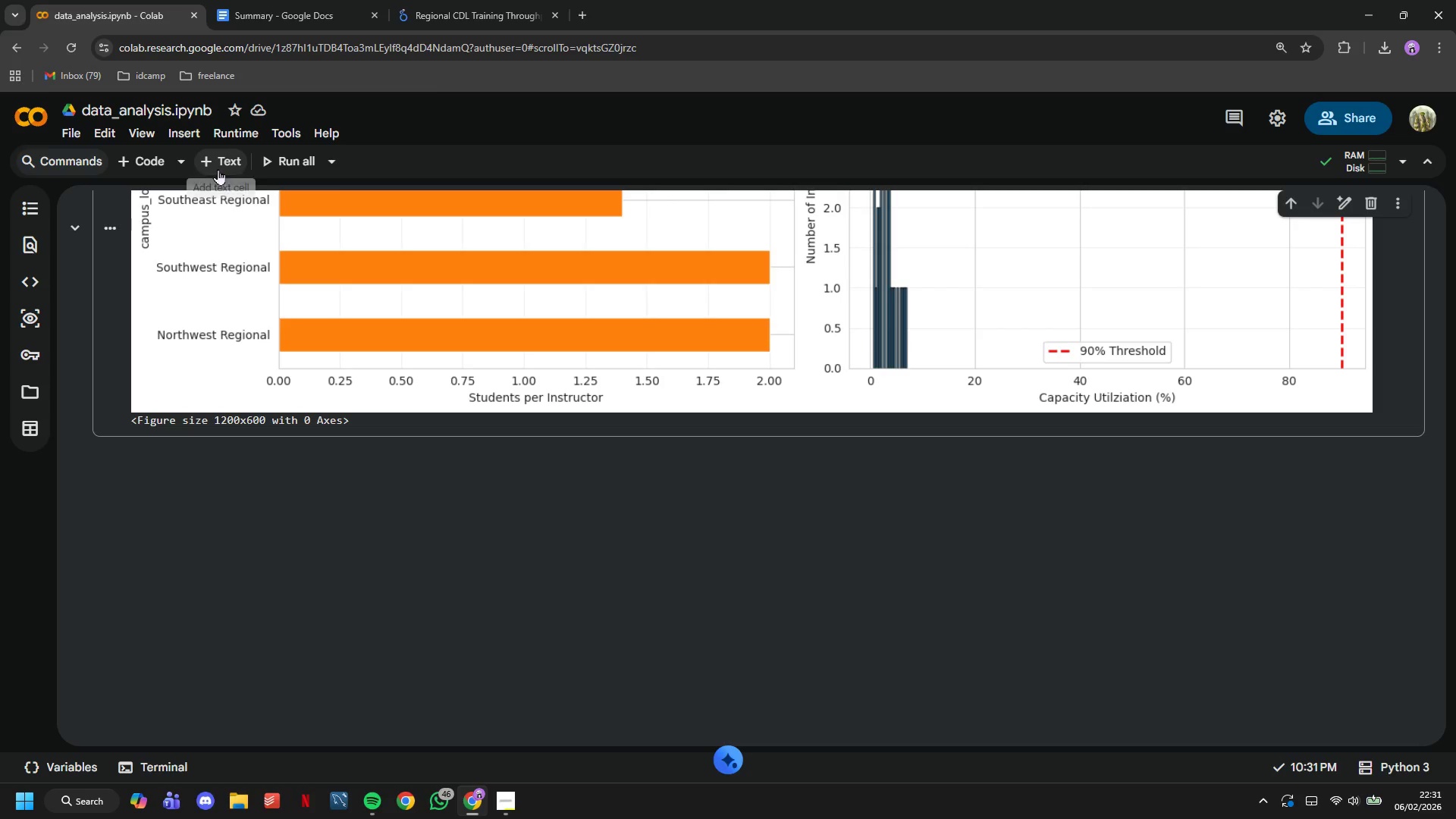 
left_click([218, 169])
 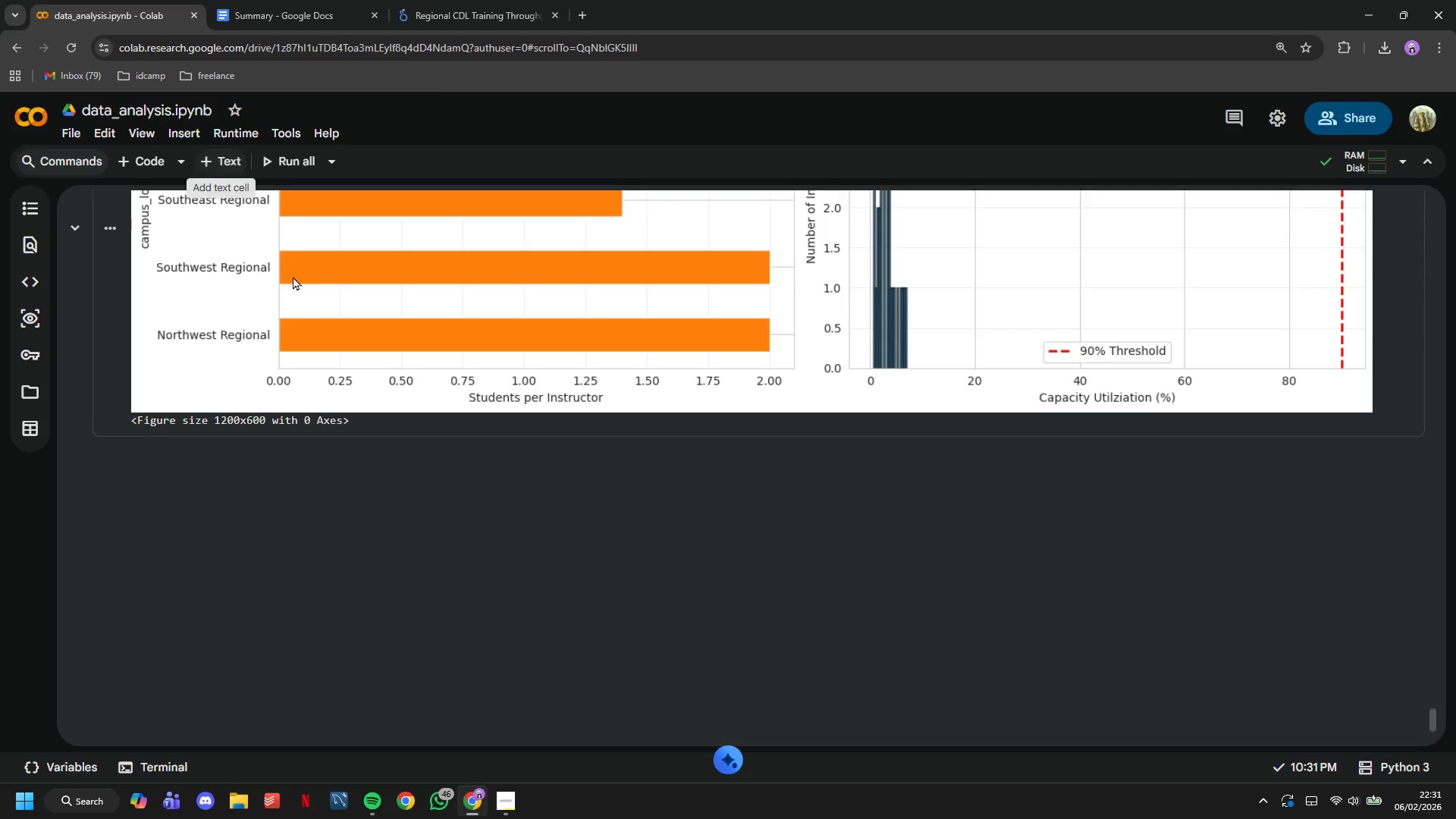 
type(## 6. Opert)
key(Backspace)
type(ational Bottleneck #1 - Stall Alery)
key(Backspace)
type(ts (Students)
 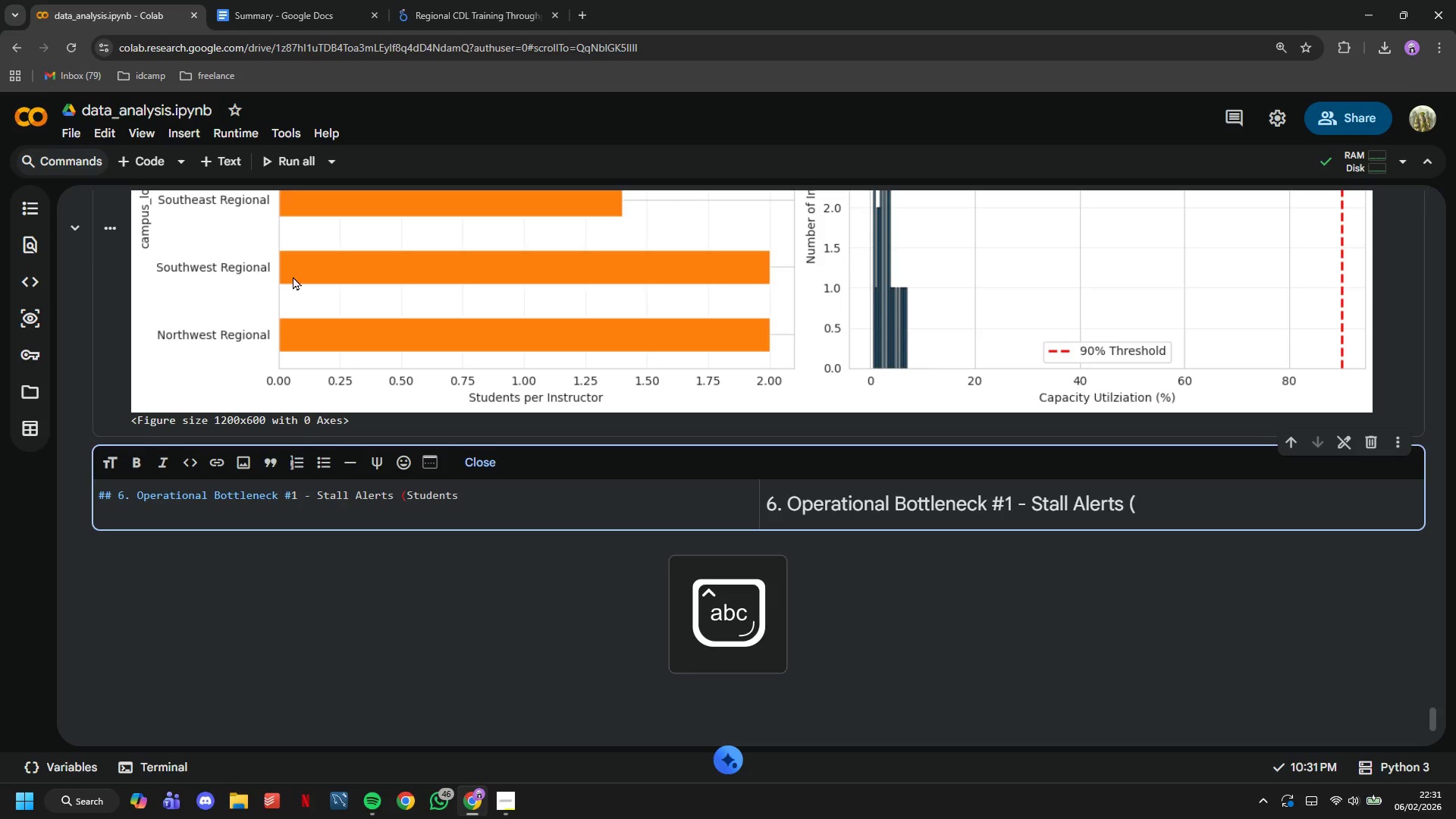 
wait(12.02)
 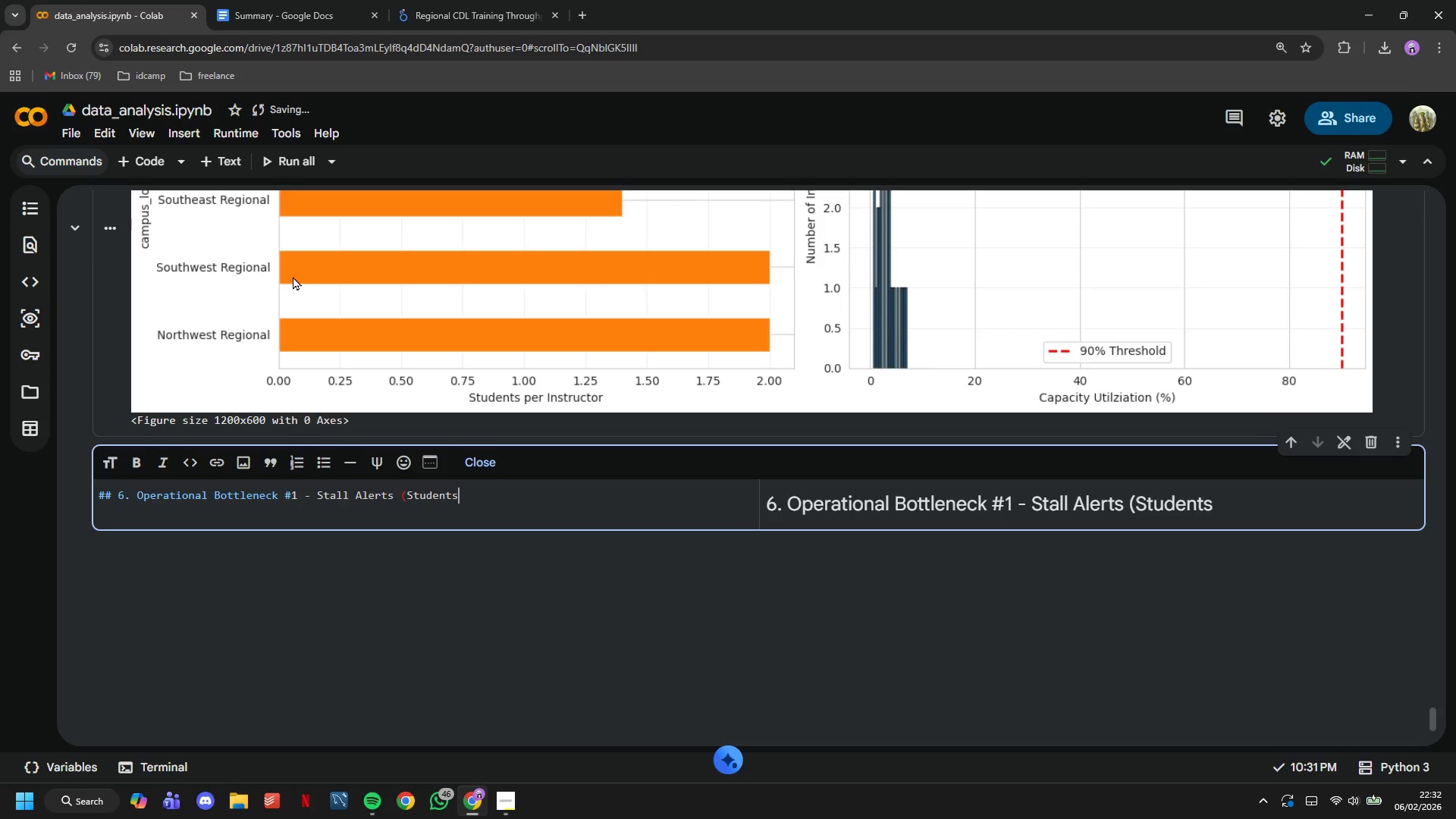 
type( with No Activitu )
key(Backspace)
key(Backspace)
type(y in 72+ HOur)
key(Backspace)
key(Backspace)
key(Backspace)
type(ours))
 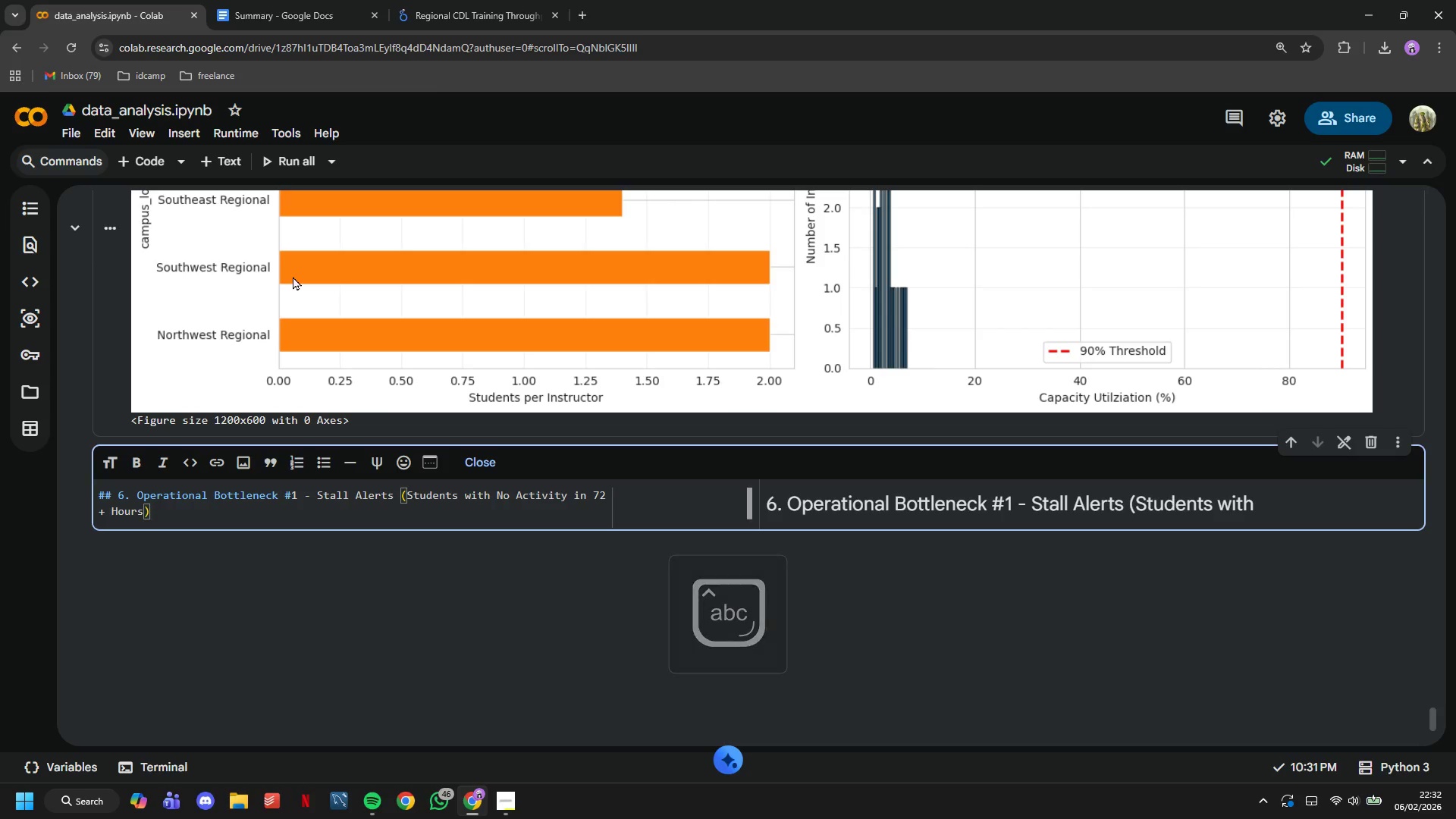 
scroll: coordinate [356, 284], scroll_direction: down, amount: 2.0
 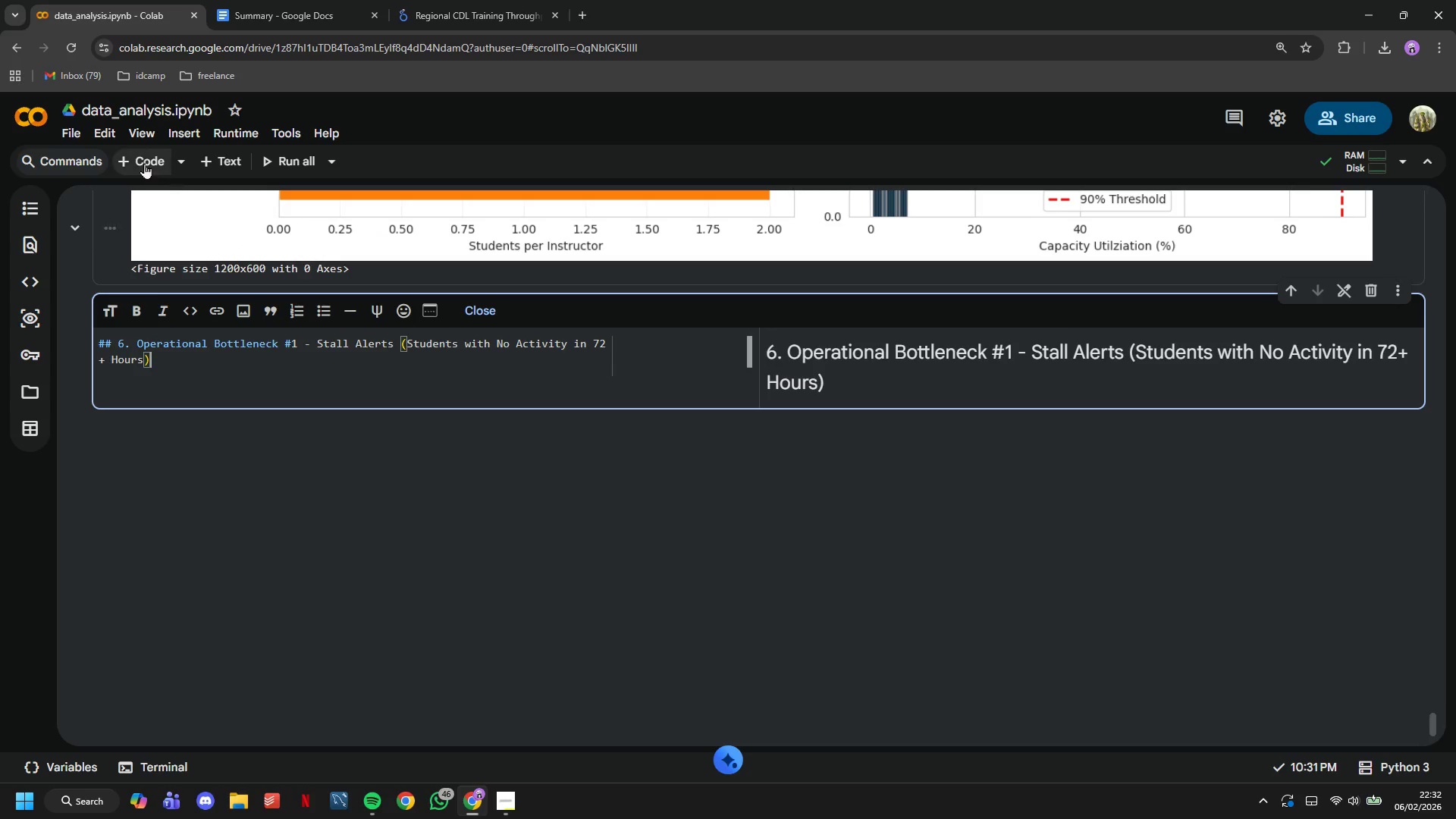 
left_click([143, 162])
 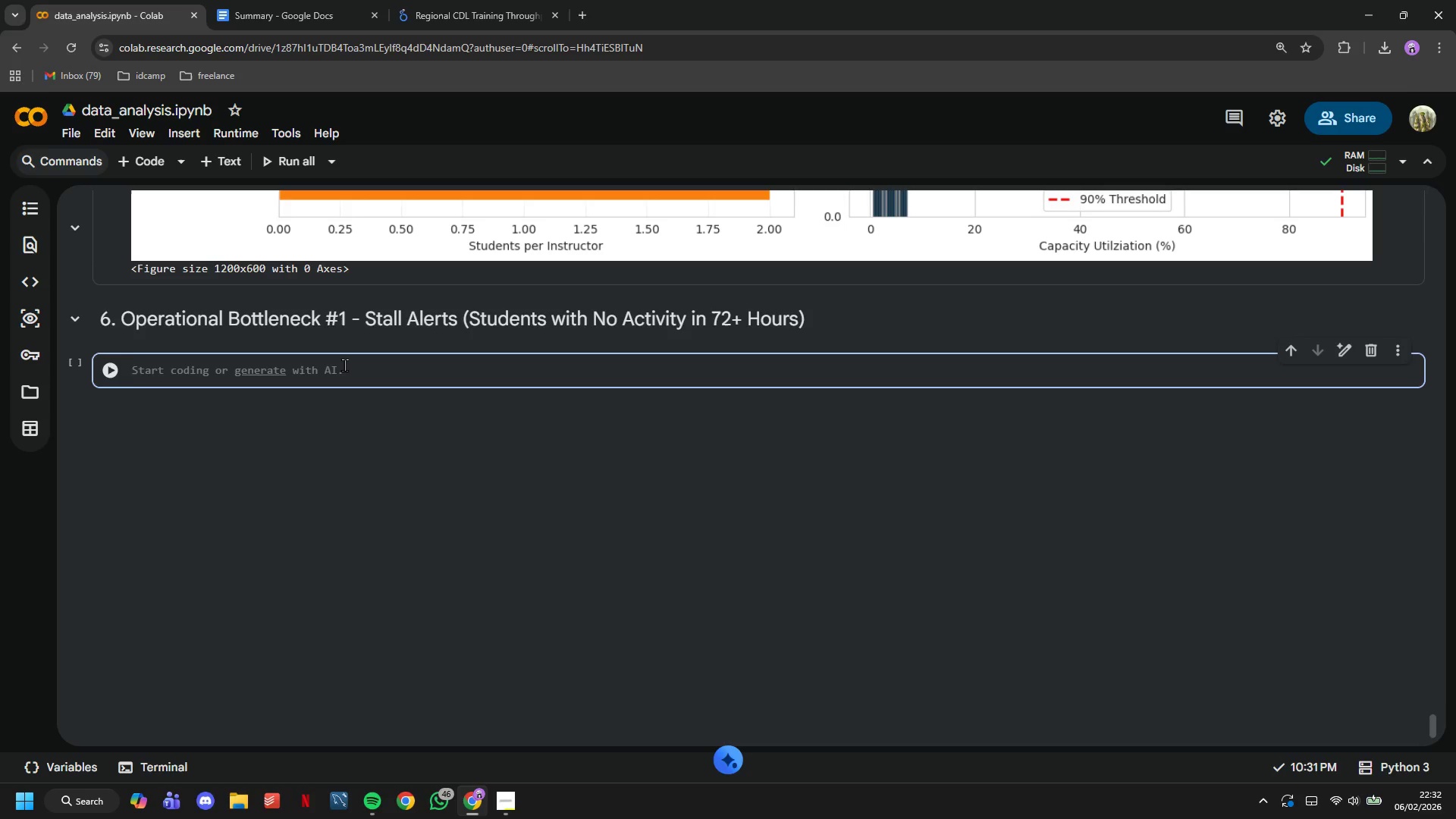 
wait(5.47)
 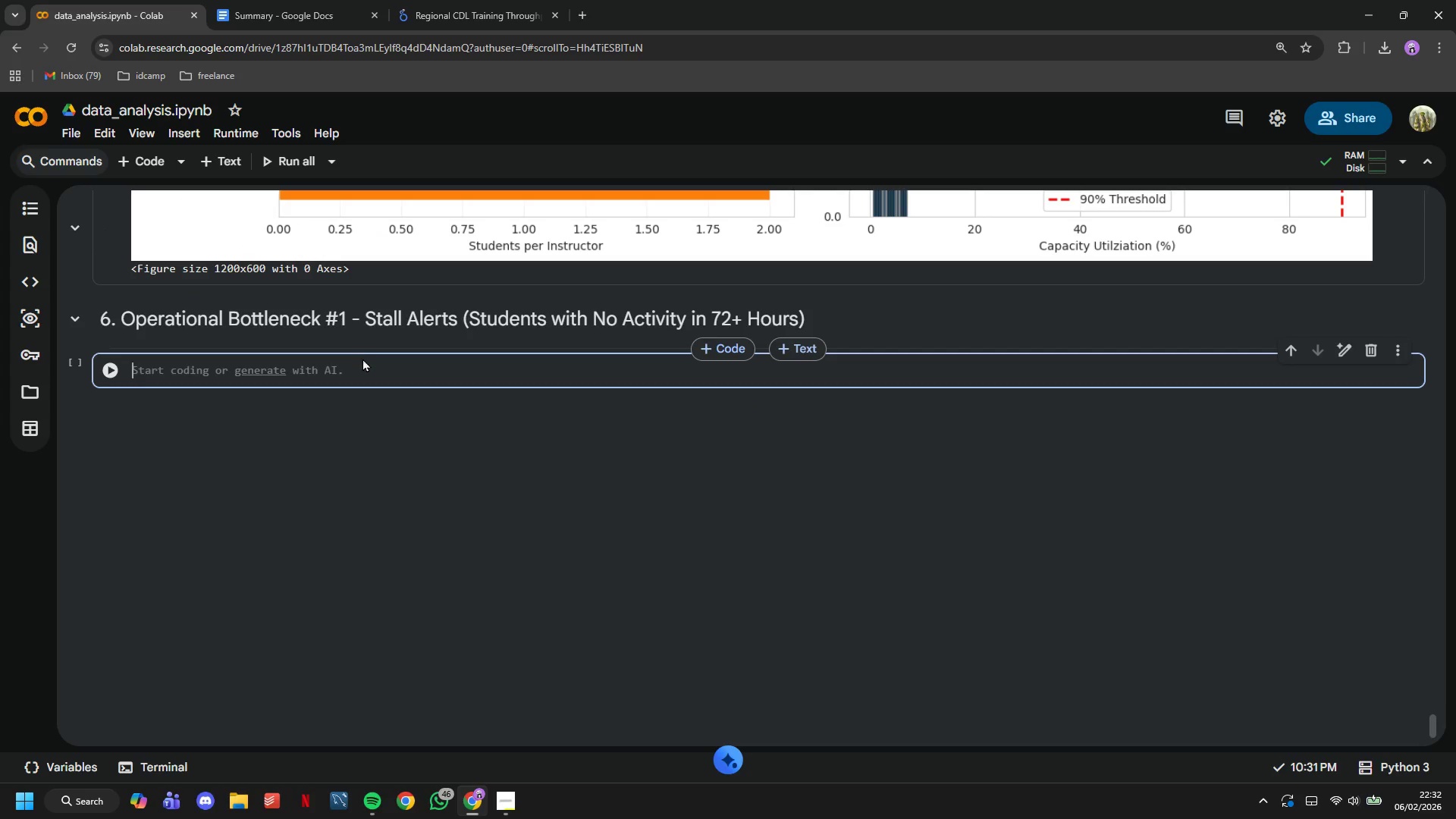 
type(# Filled )
key(Backspace)
key(Backspace)
key(Backspace)
key(Backspace)
type(ter for stalled students)
 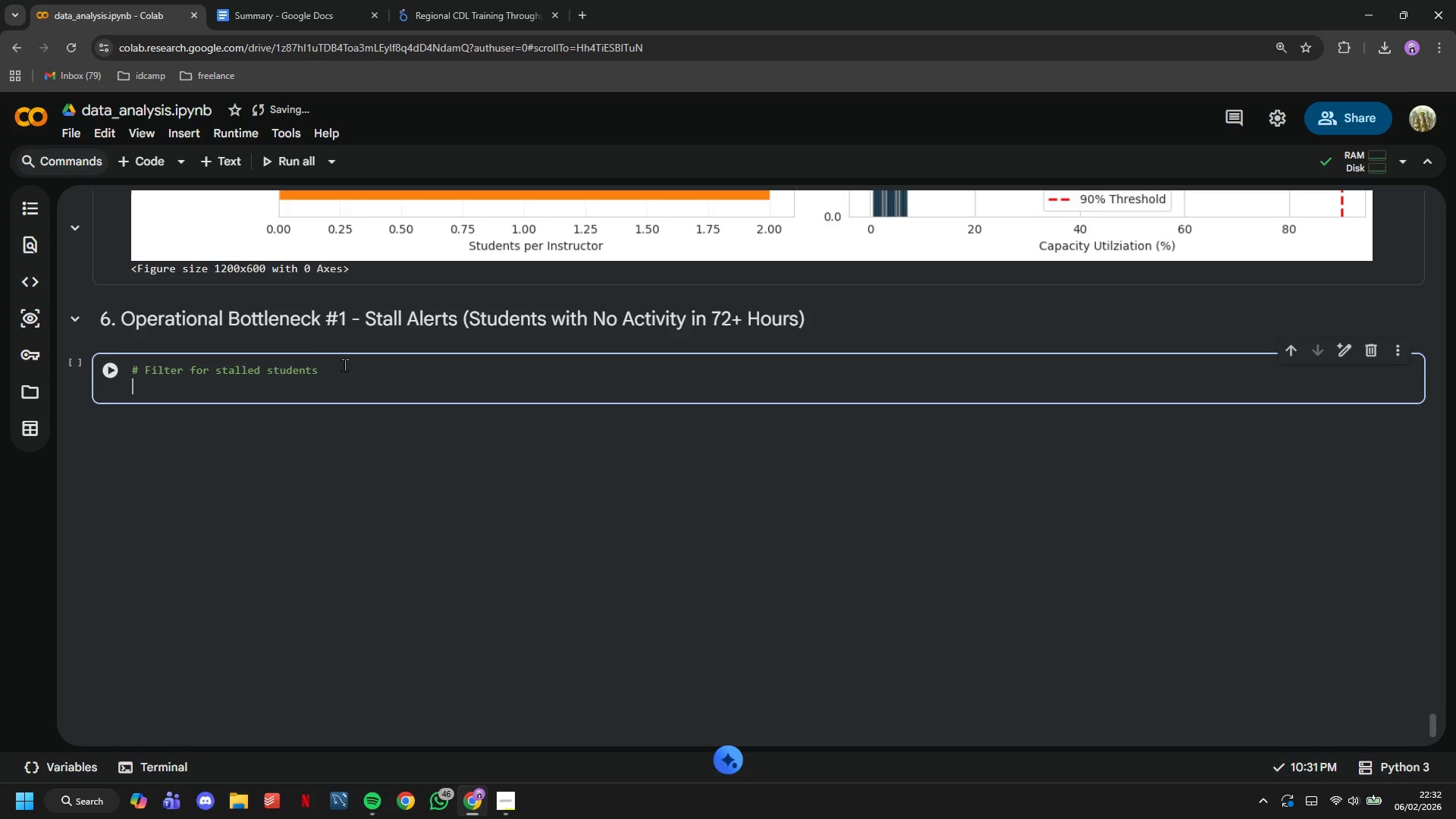 
key(Enter)
 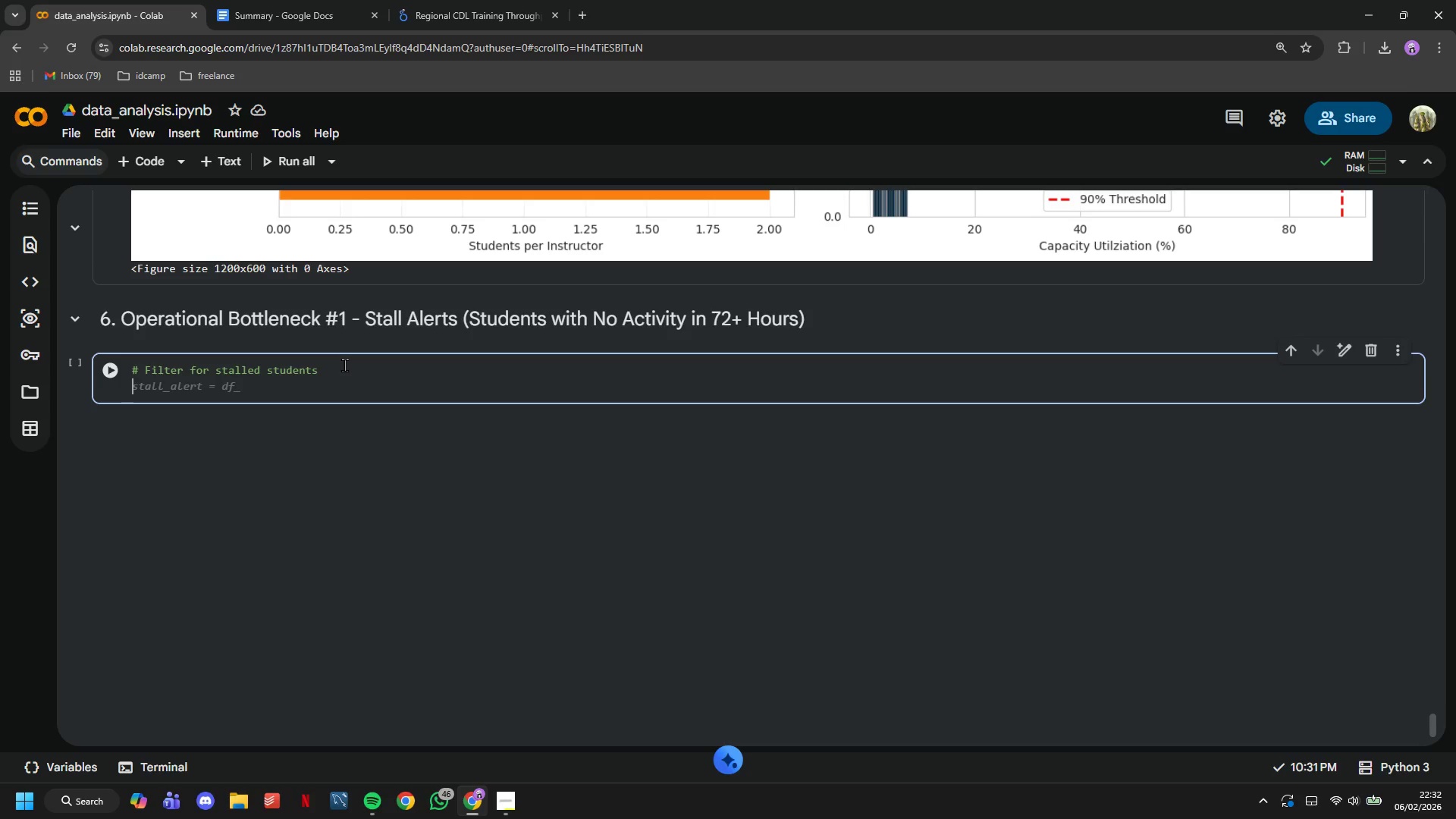 
type(stalled_students = df_students[df_students['stall_alert)
 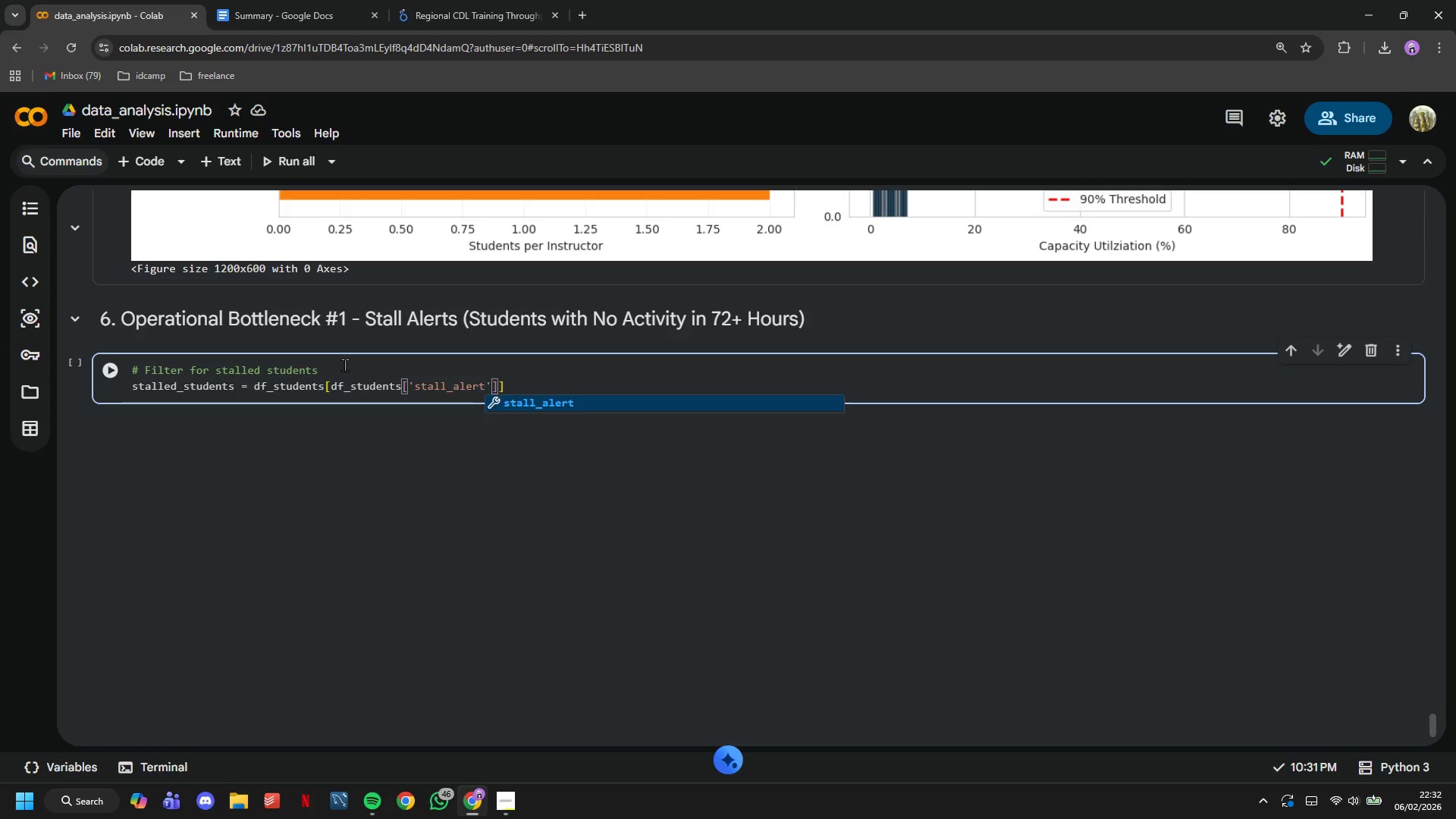 
key(ArrowRight)
 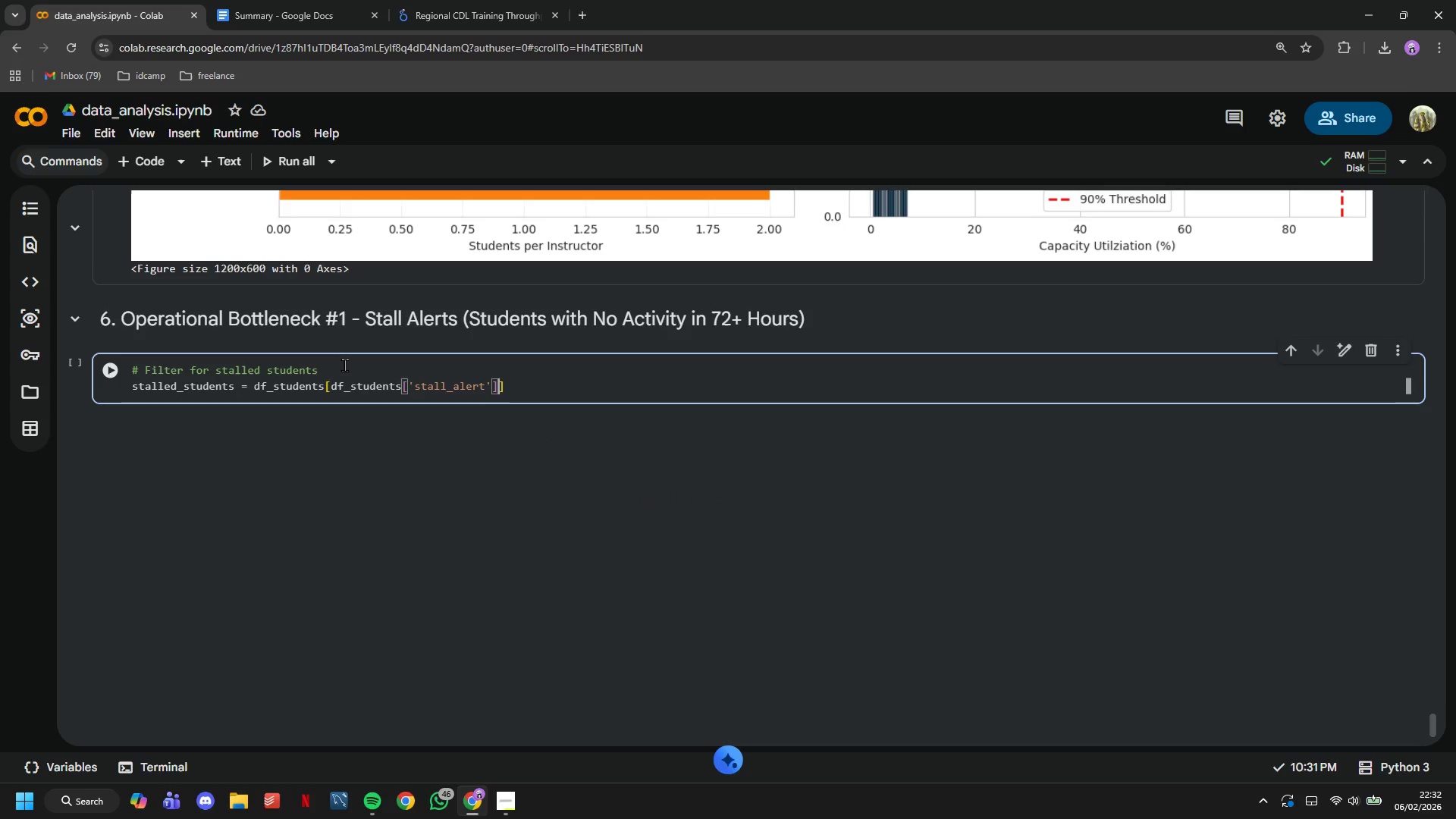 
key(ArrowRight)
 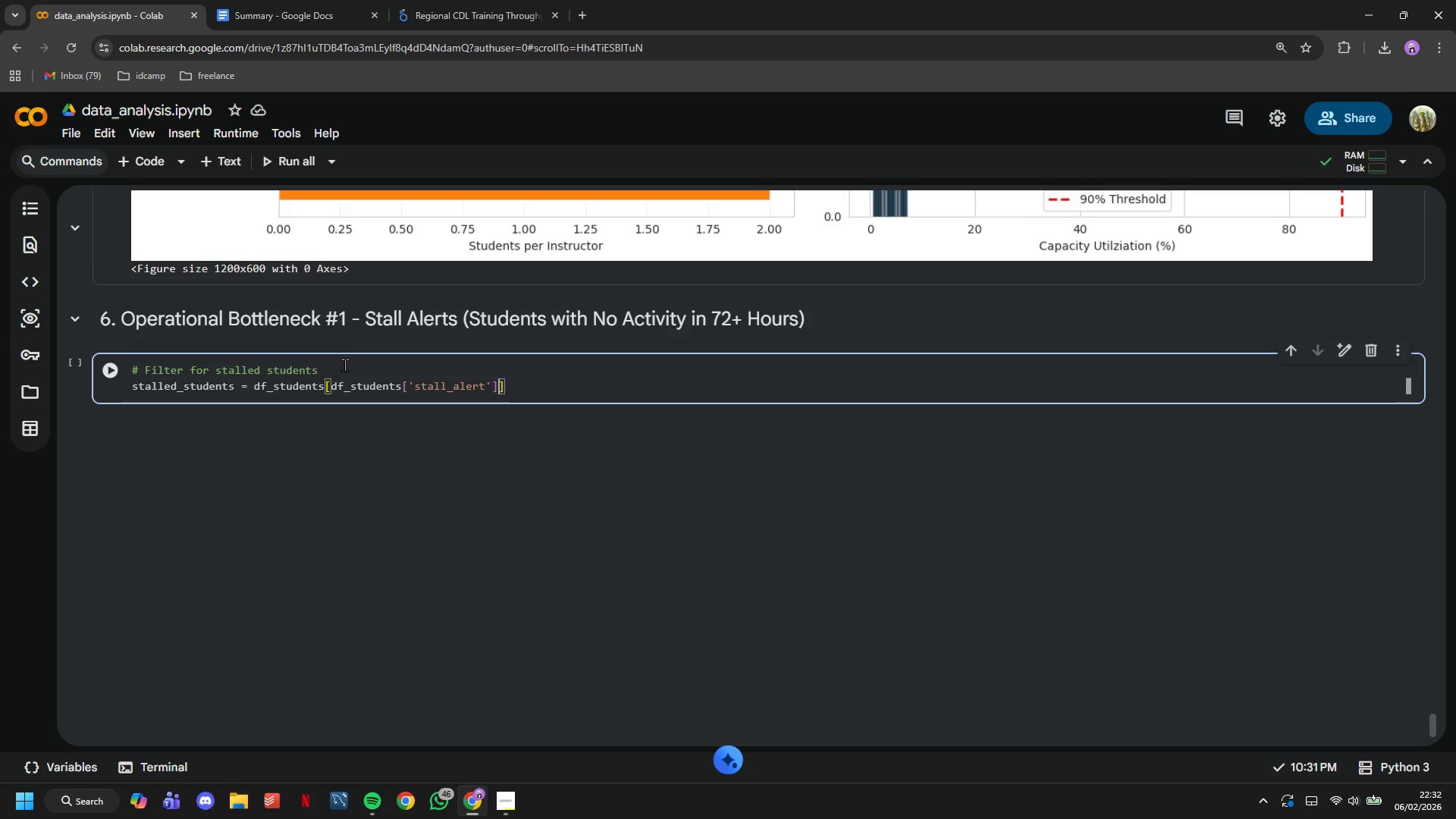 
type(== True)
 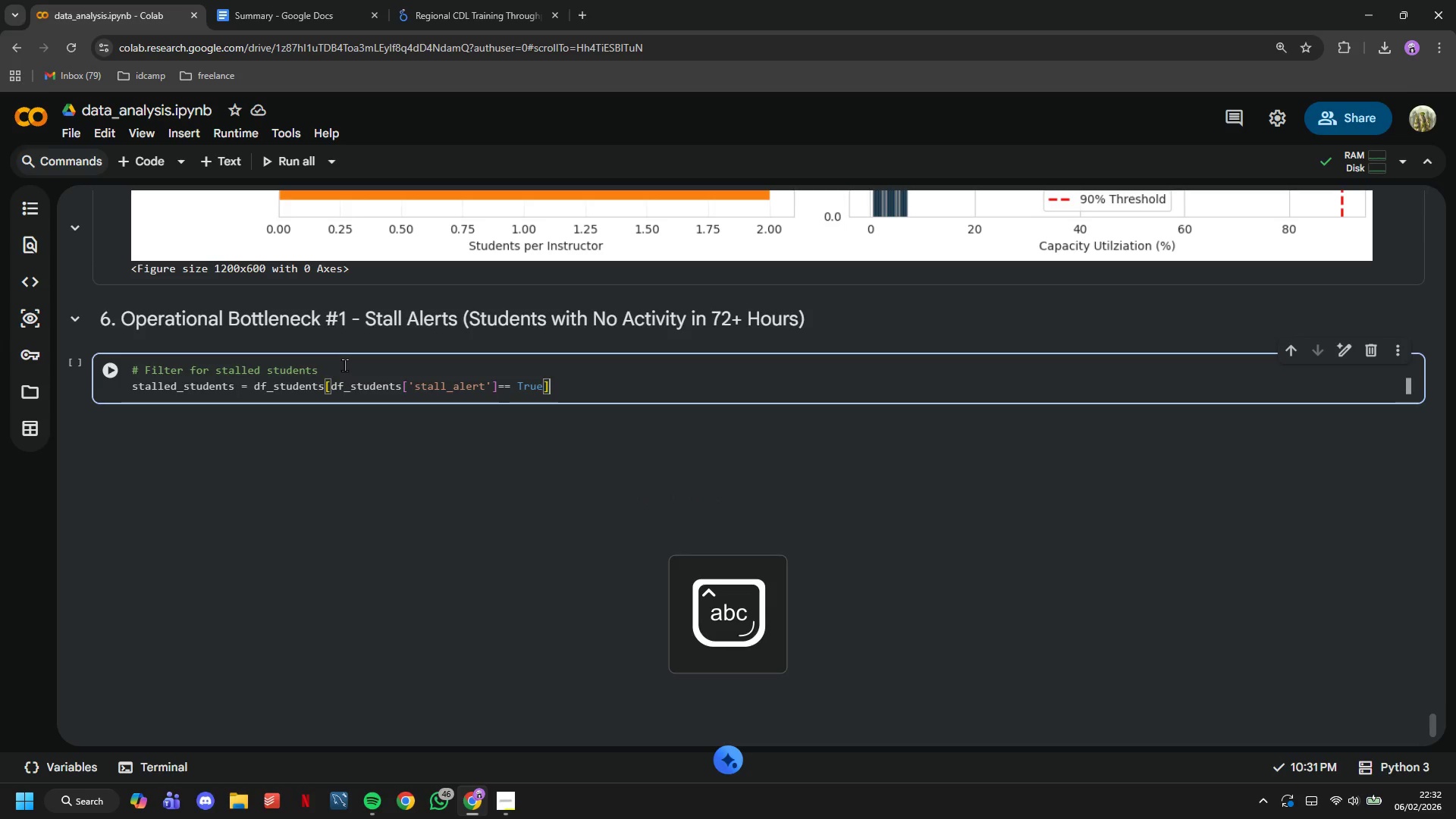 
key(ArrowRight)
 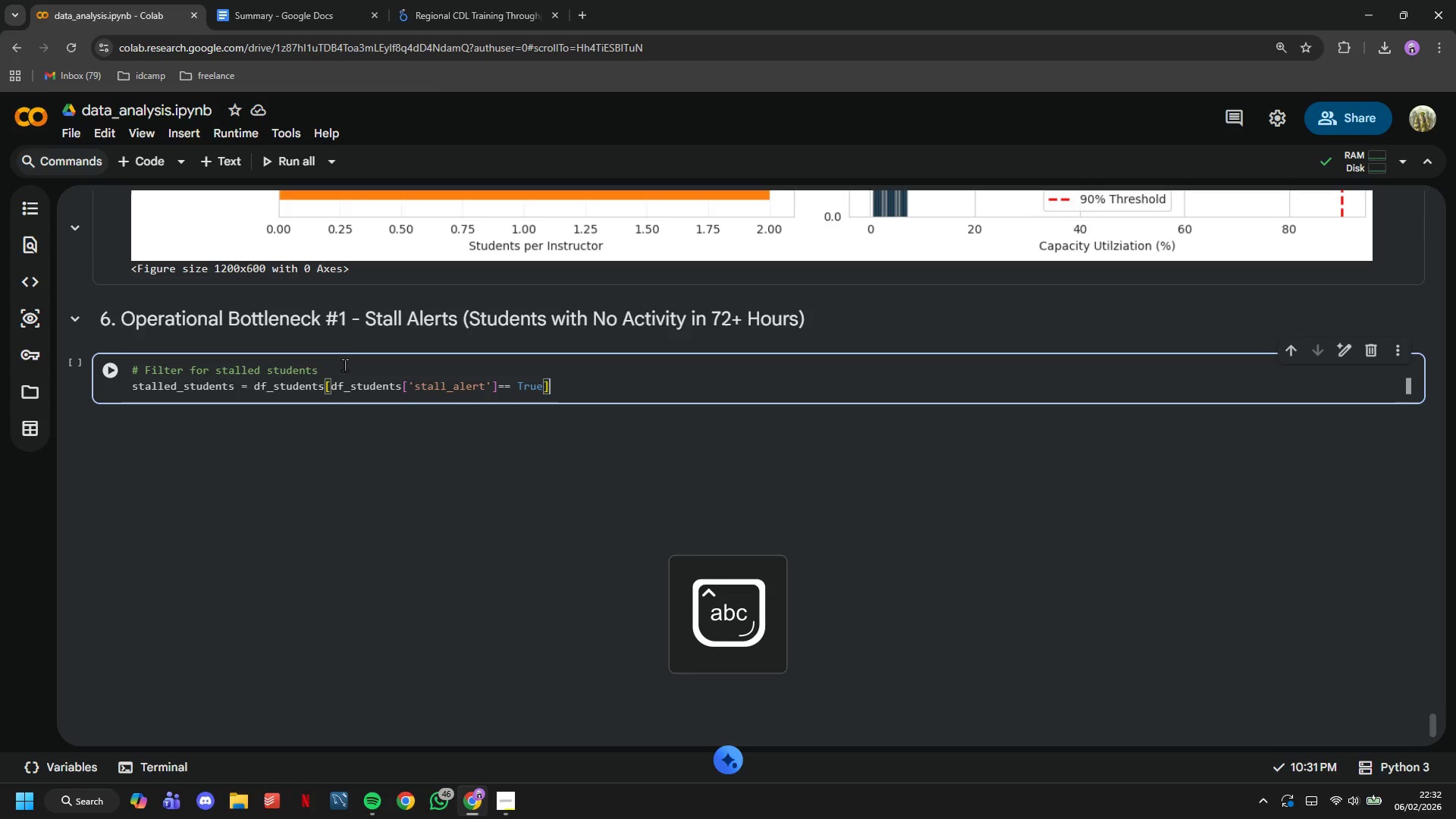 
type(.copy()
 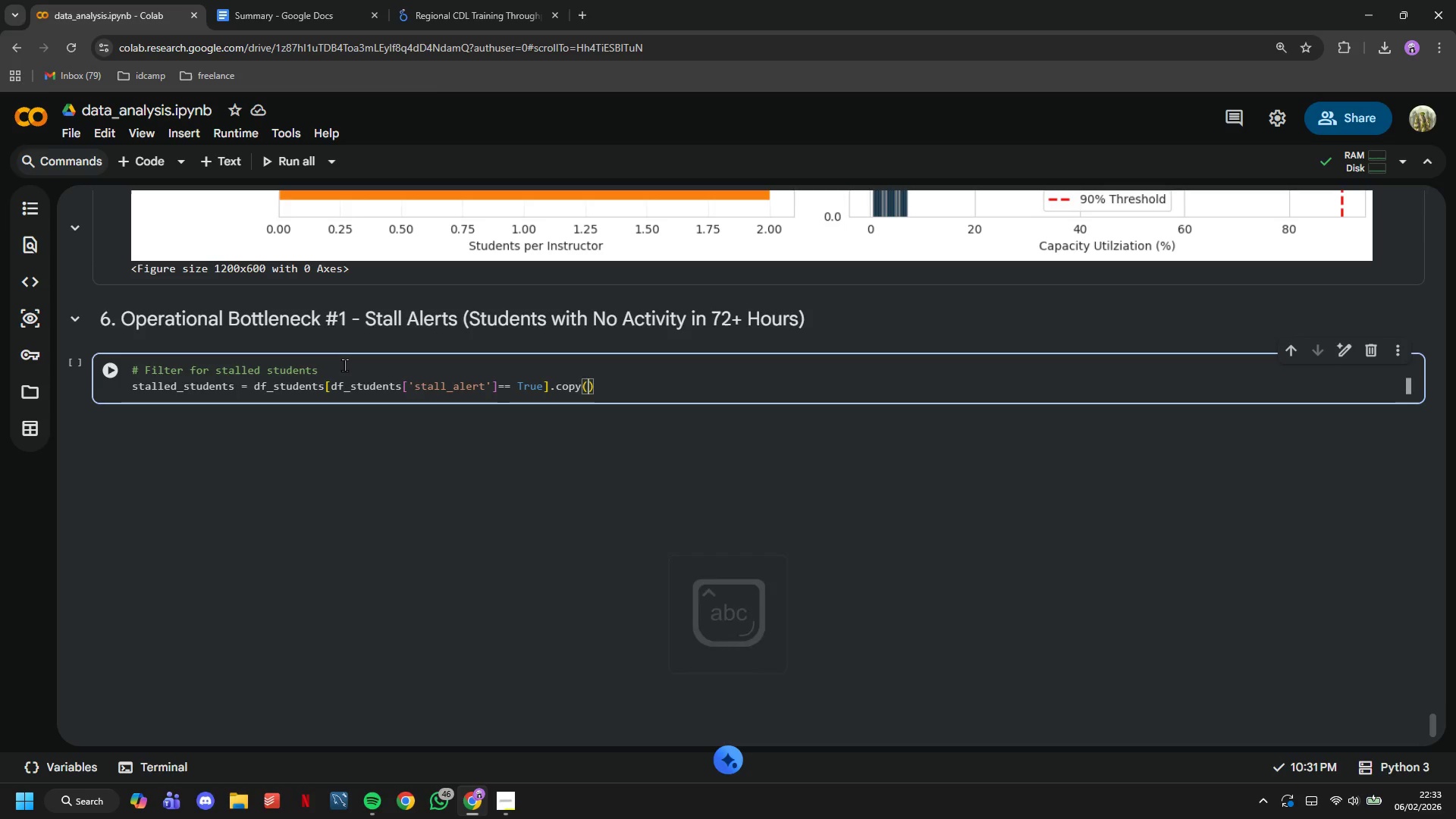 
key(ArrowRight)
 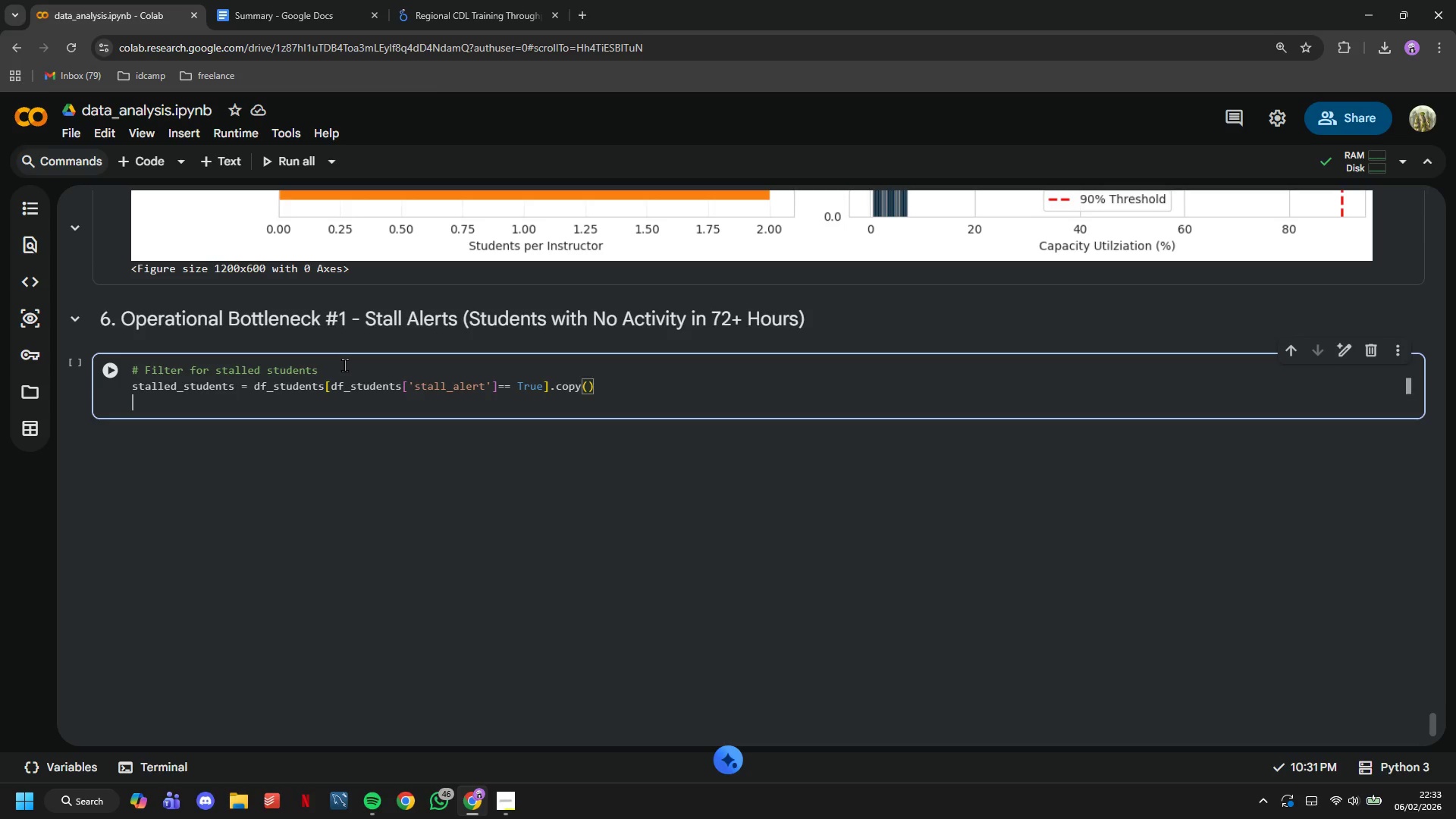 
key(Enter)
 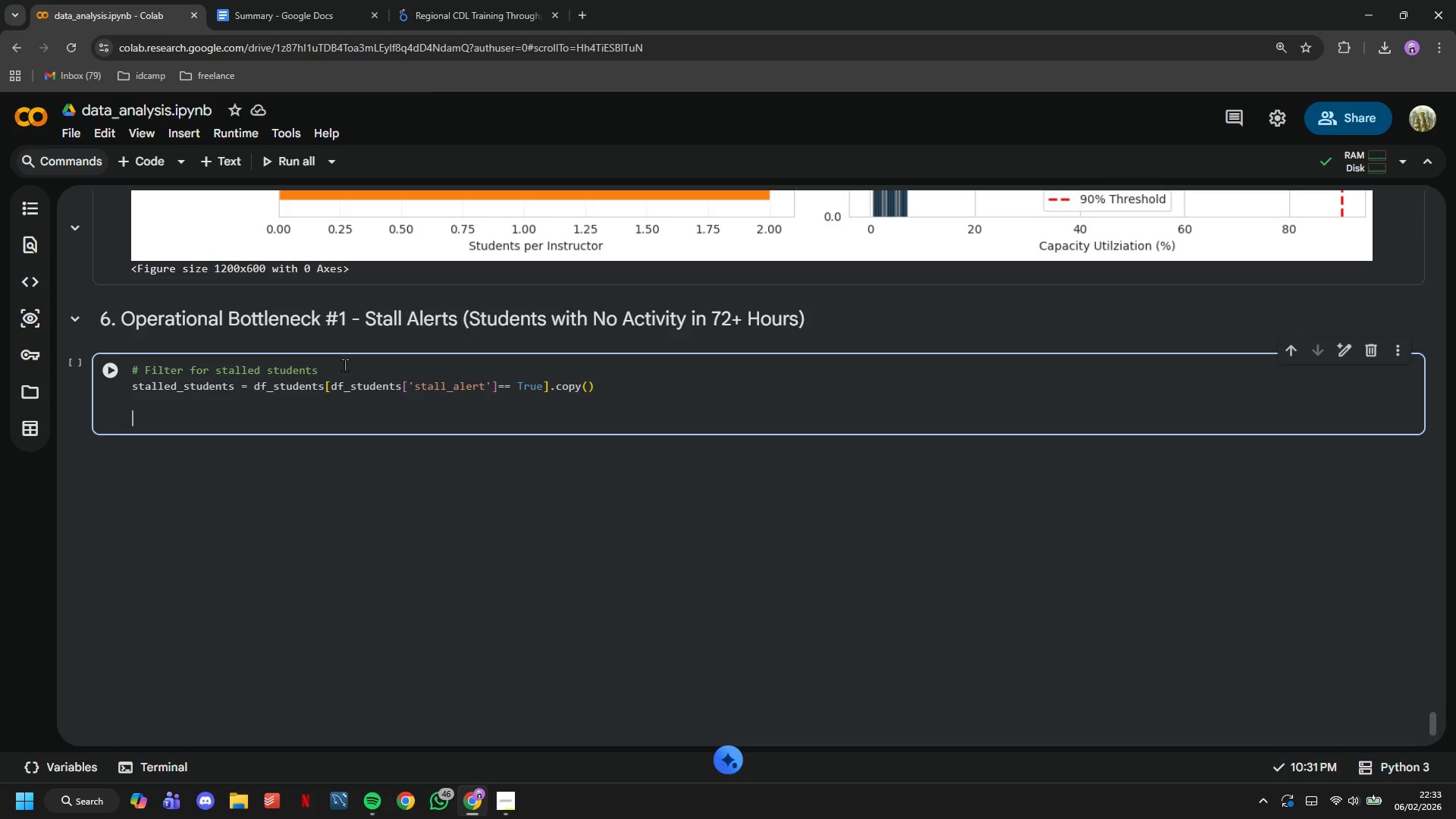 
key(Enter)
 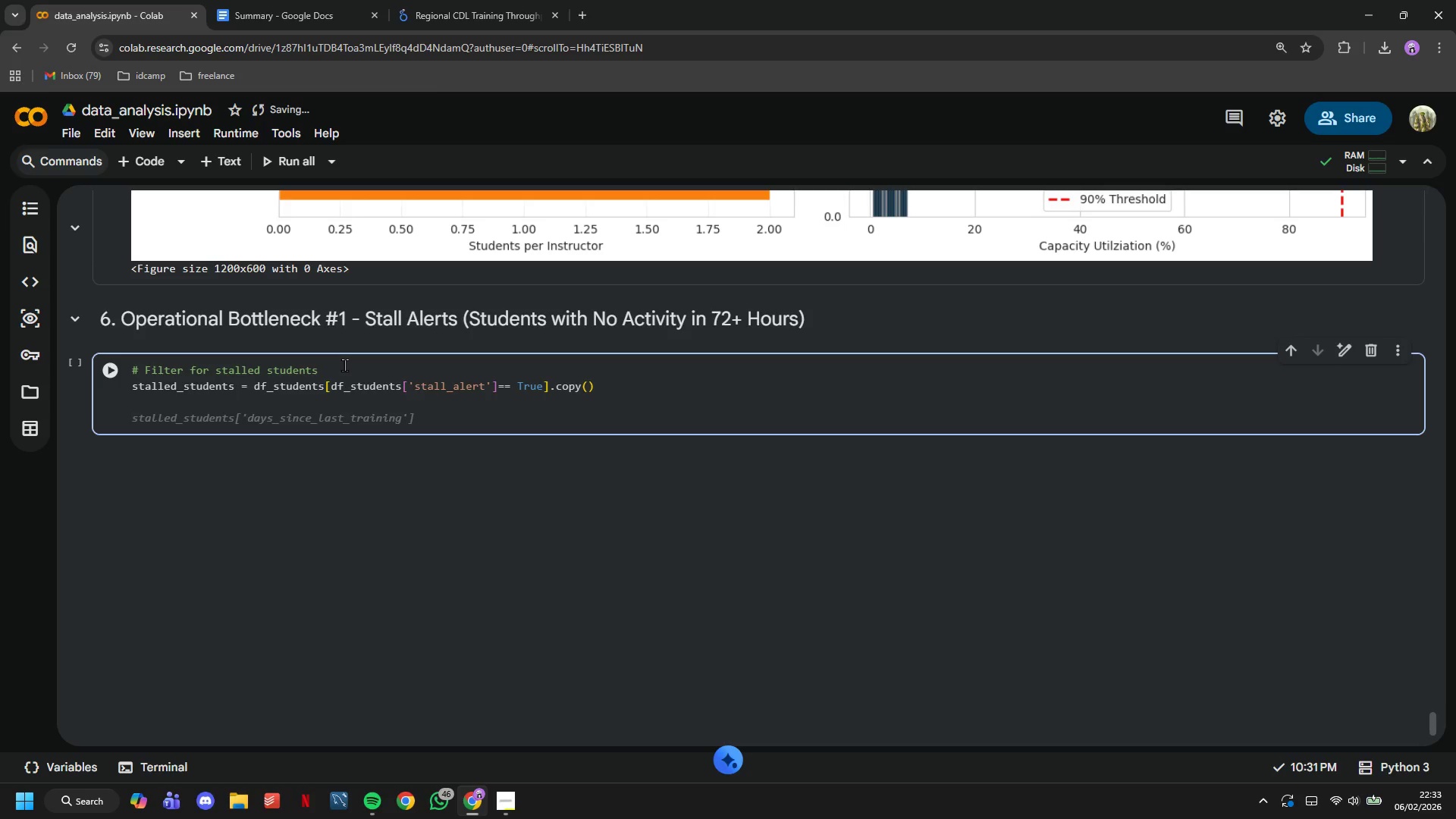 
wait(6.09)
 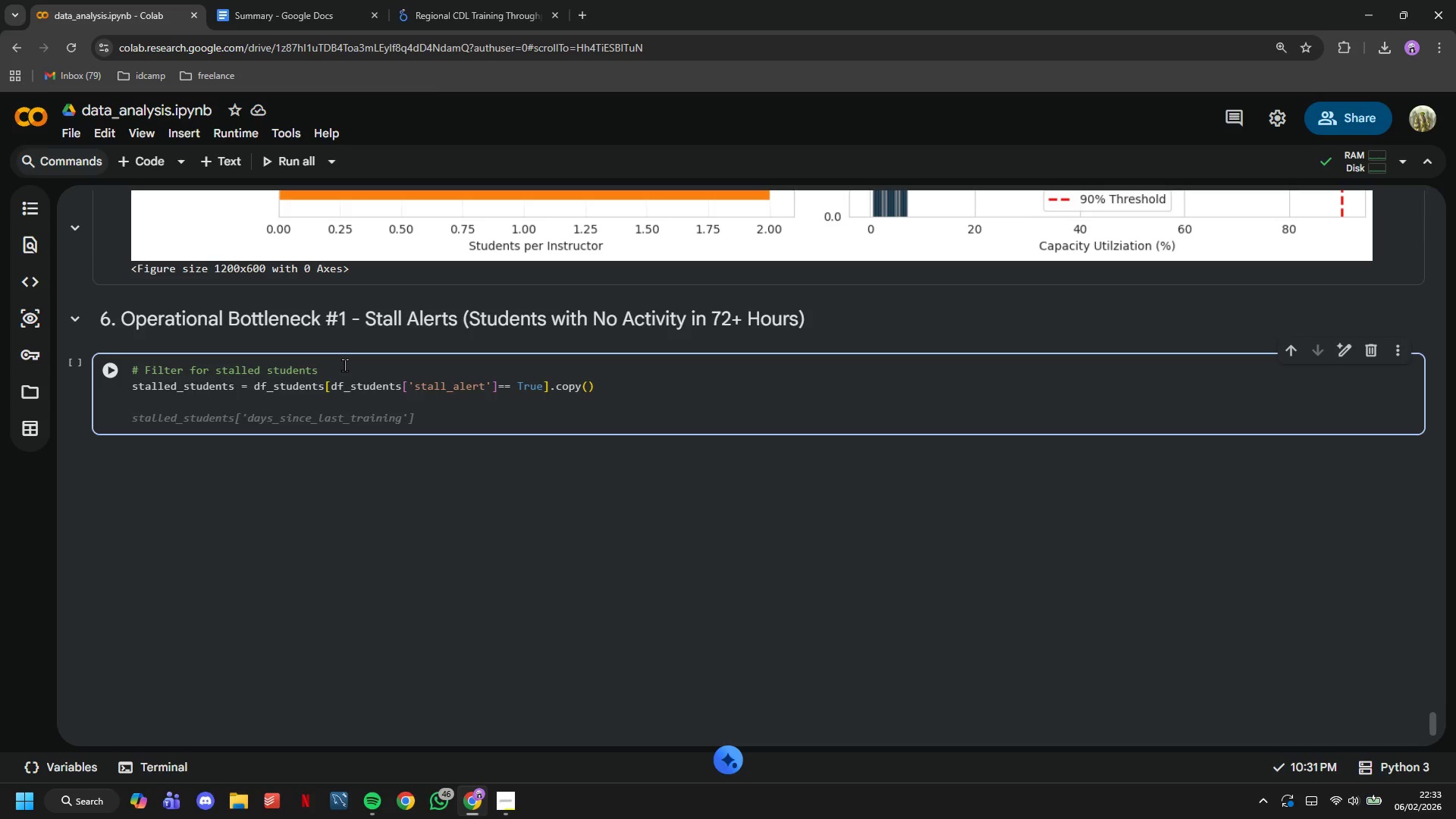 
type(peint)
key(Backspace)
key(Backspace)
key(Backspace)
key(Backspace)
type(rint(f"Stalled Students:)
key(Tab)
type((f"Percentage of Active Students: {len(stalled)
key(Tab)
 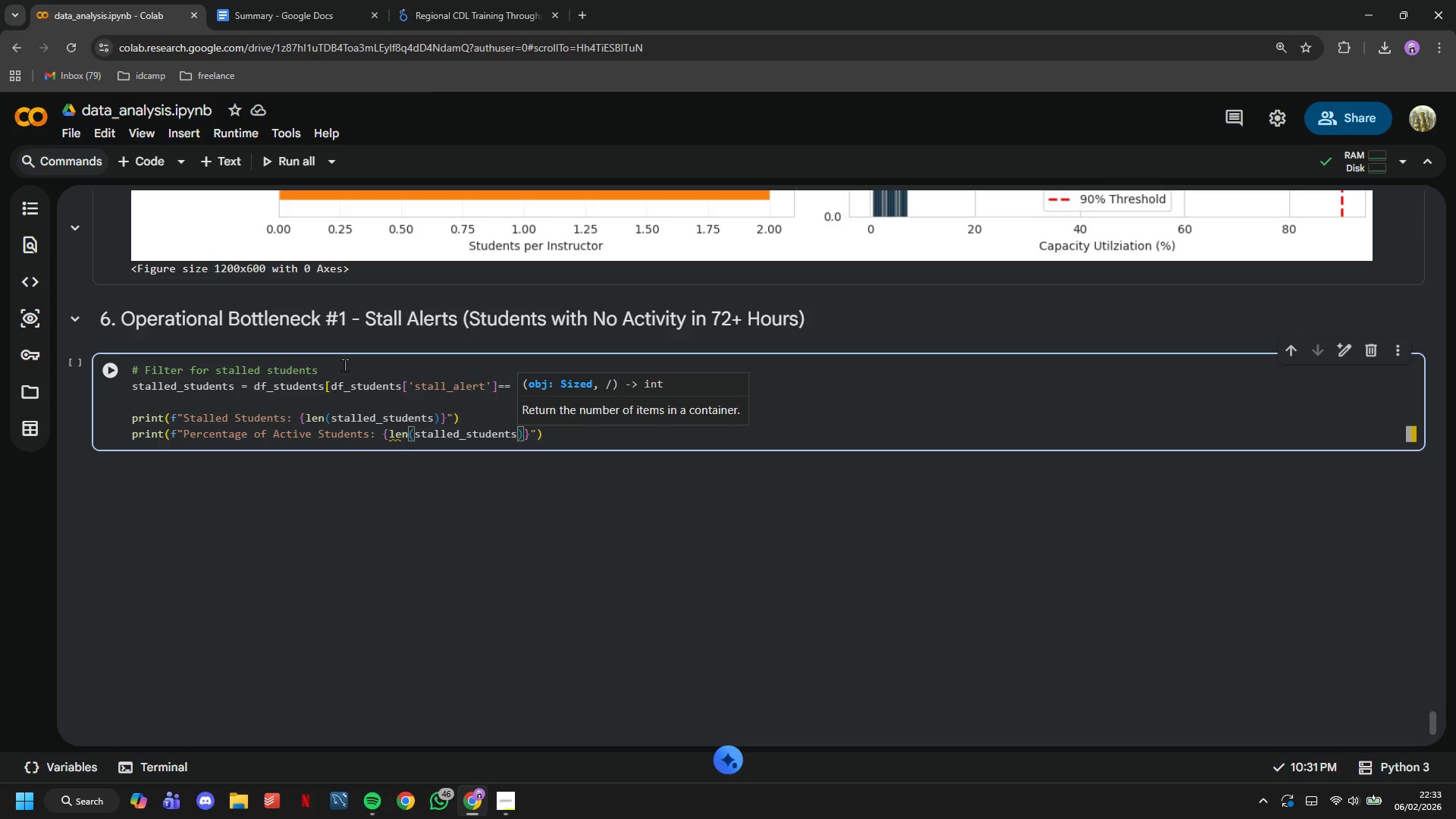 
key(ArrowRight)
 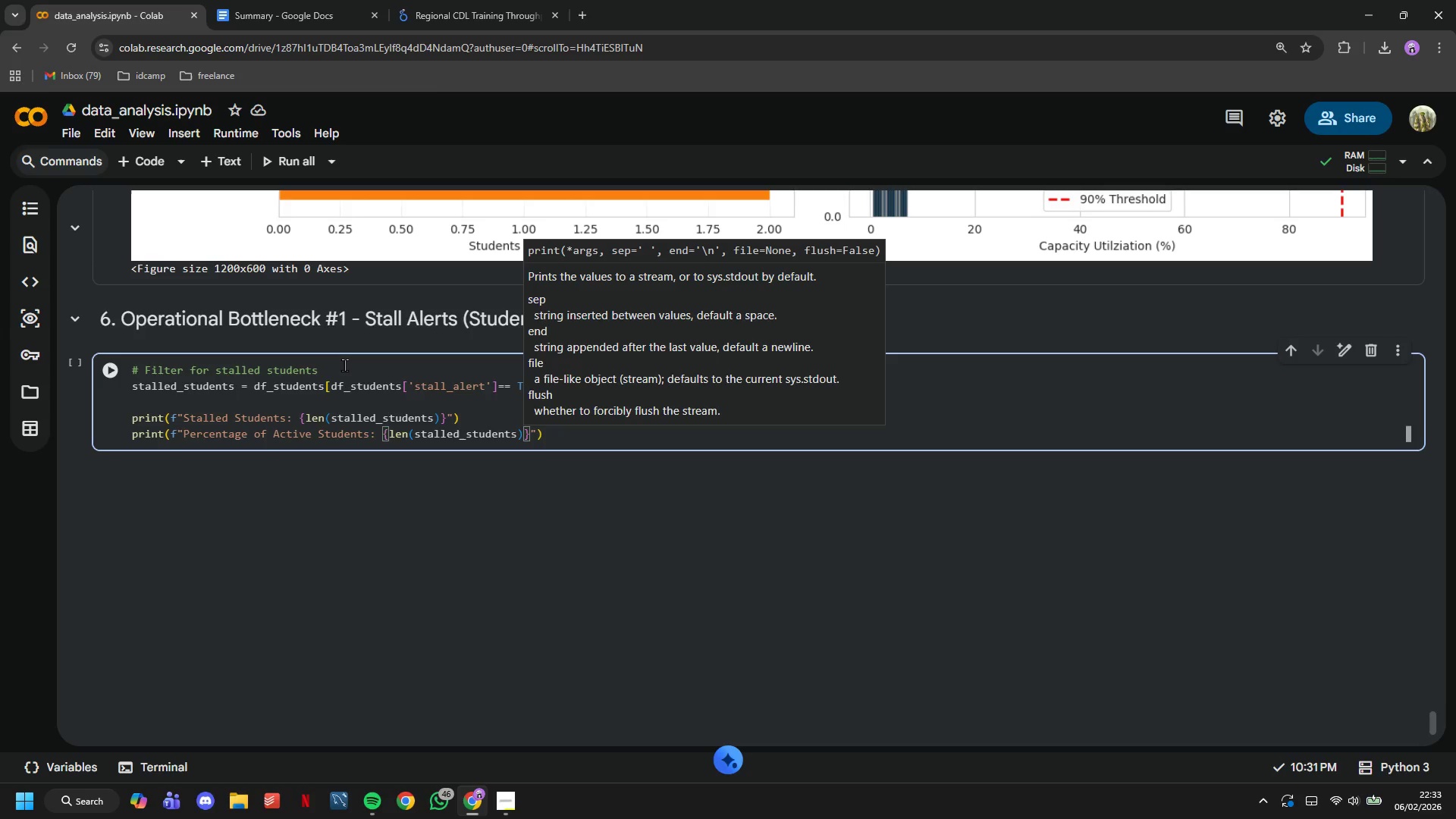 
type( / len(df_stu)
 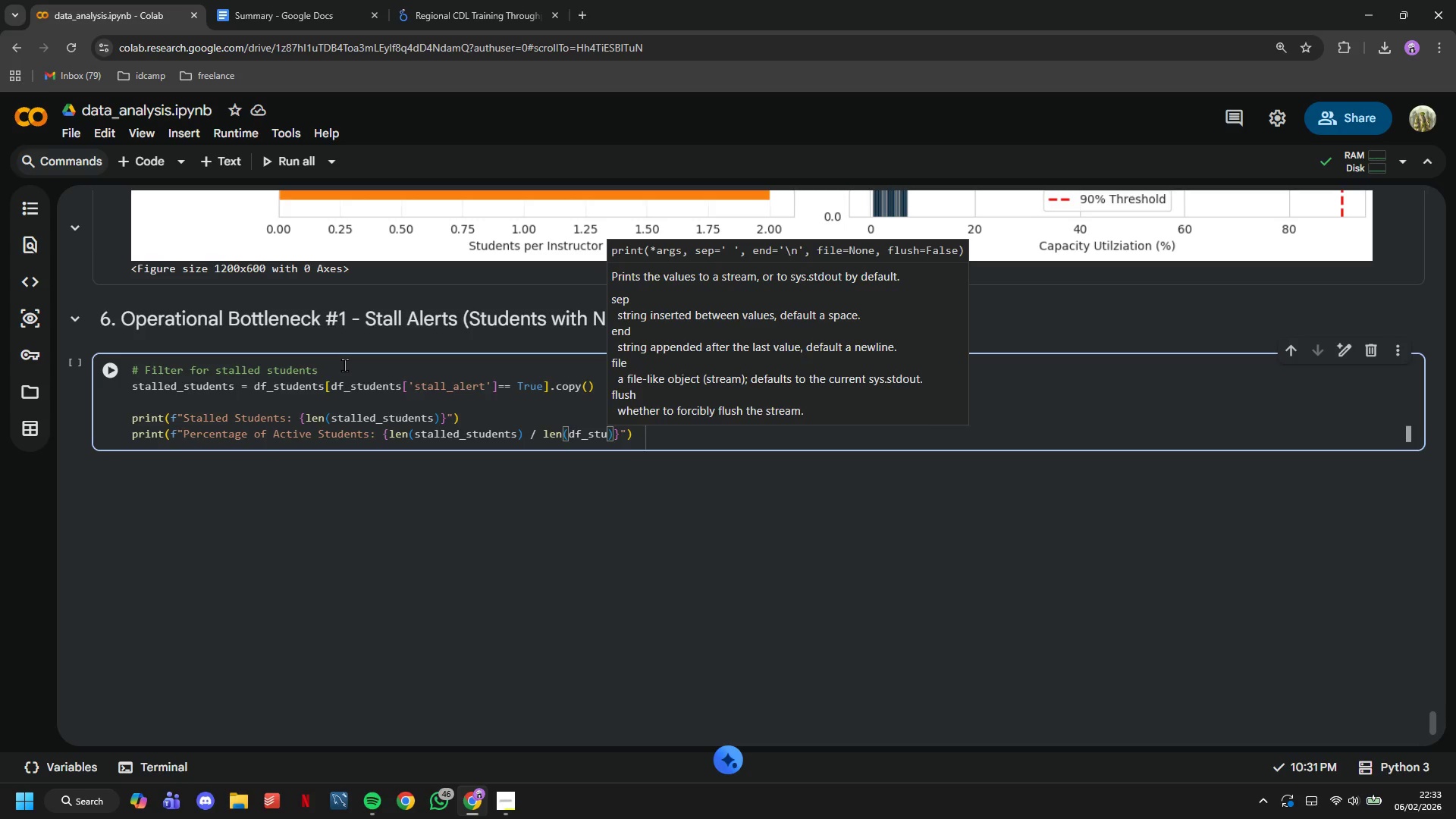 
key(ArrowDown)
 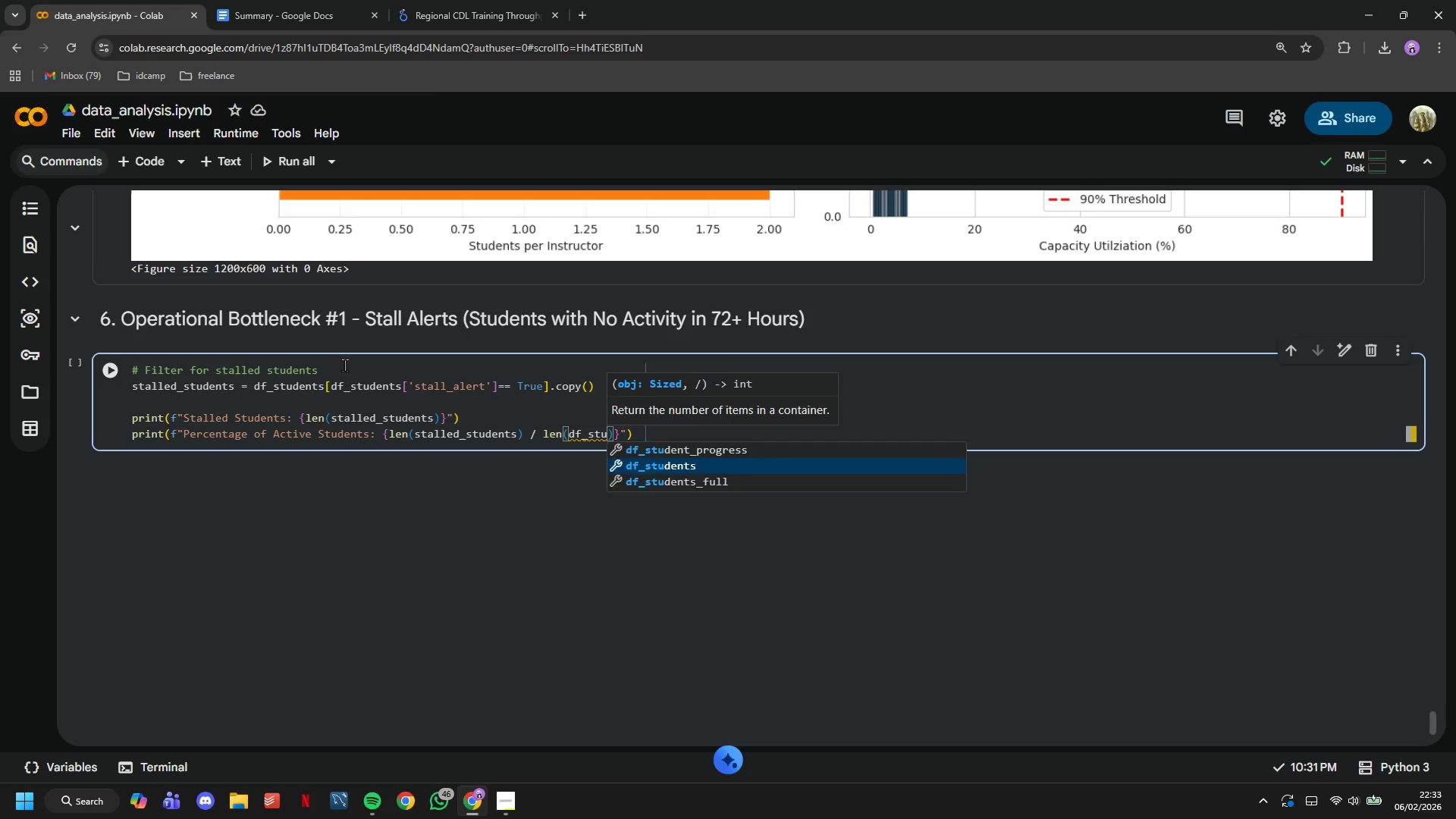 
key(Enter)
 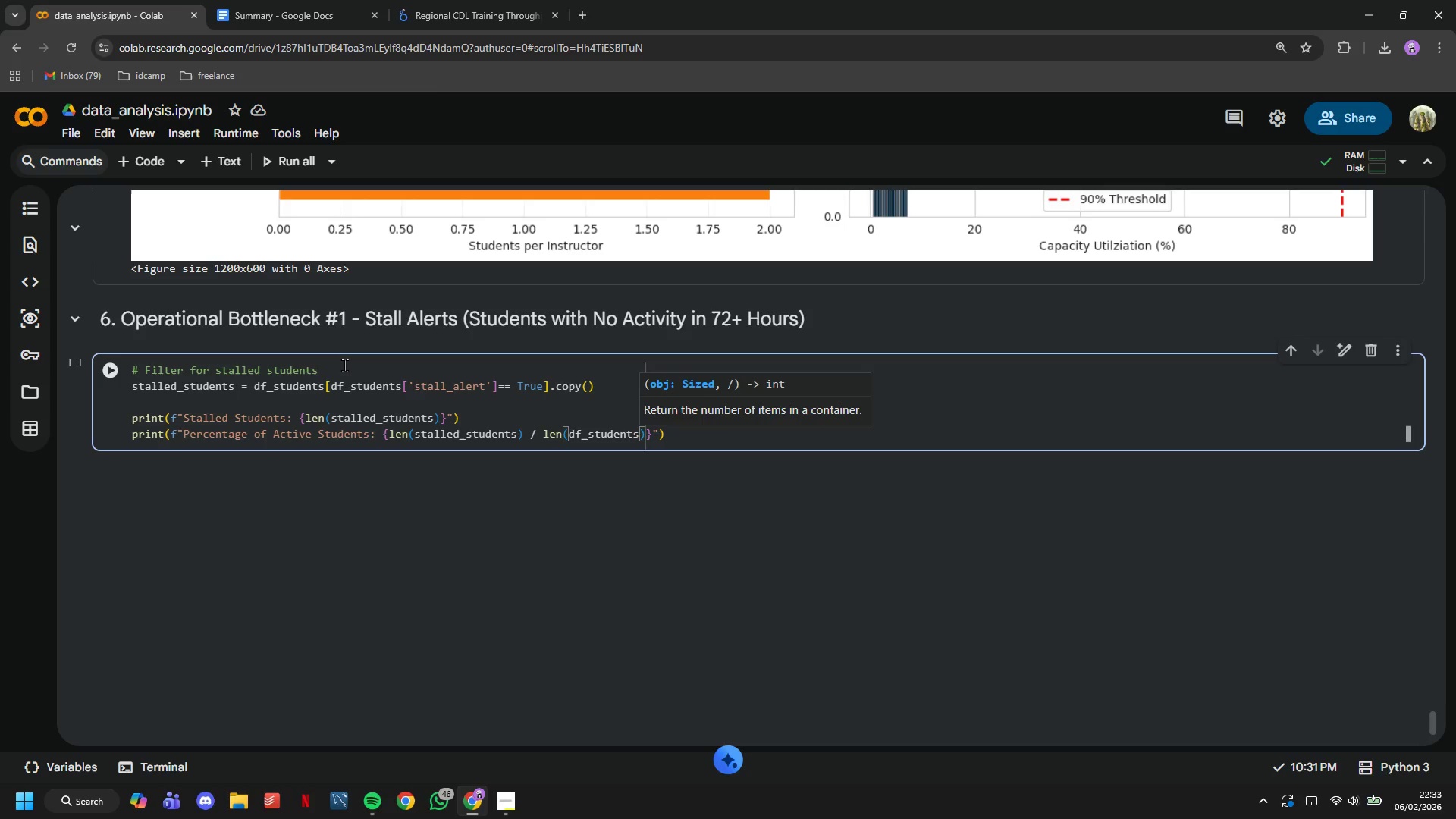 
type(['status)
 